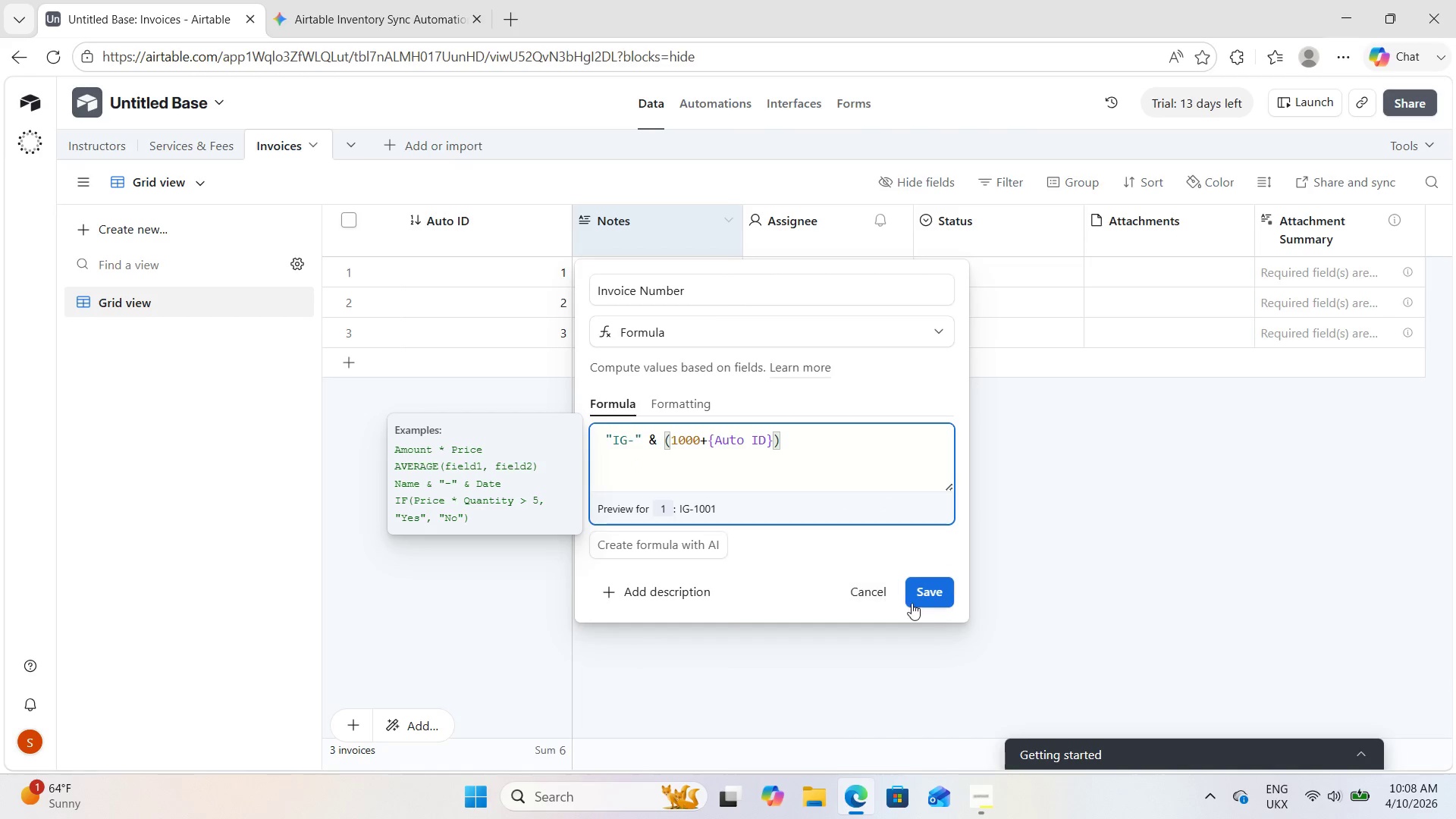 
left_click([934, 592])
 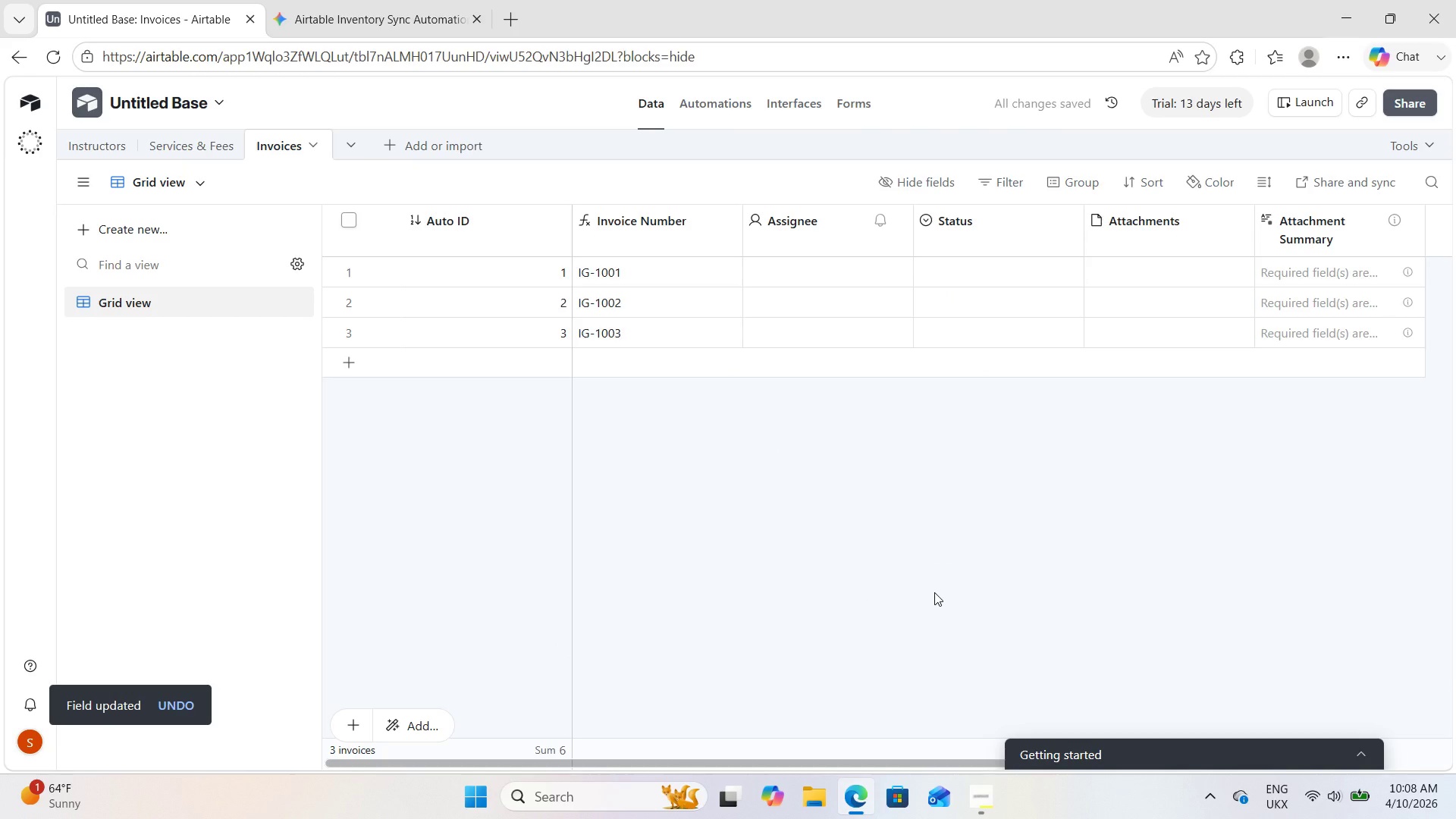 
wait(10.67)
 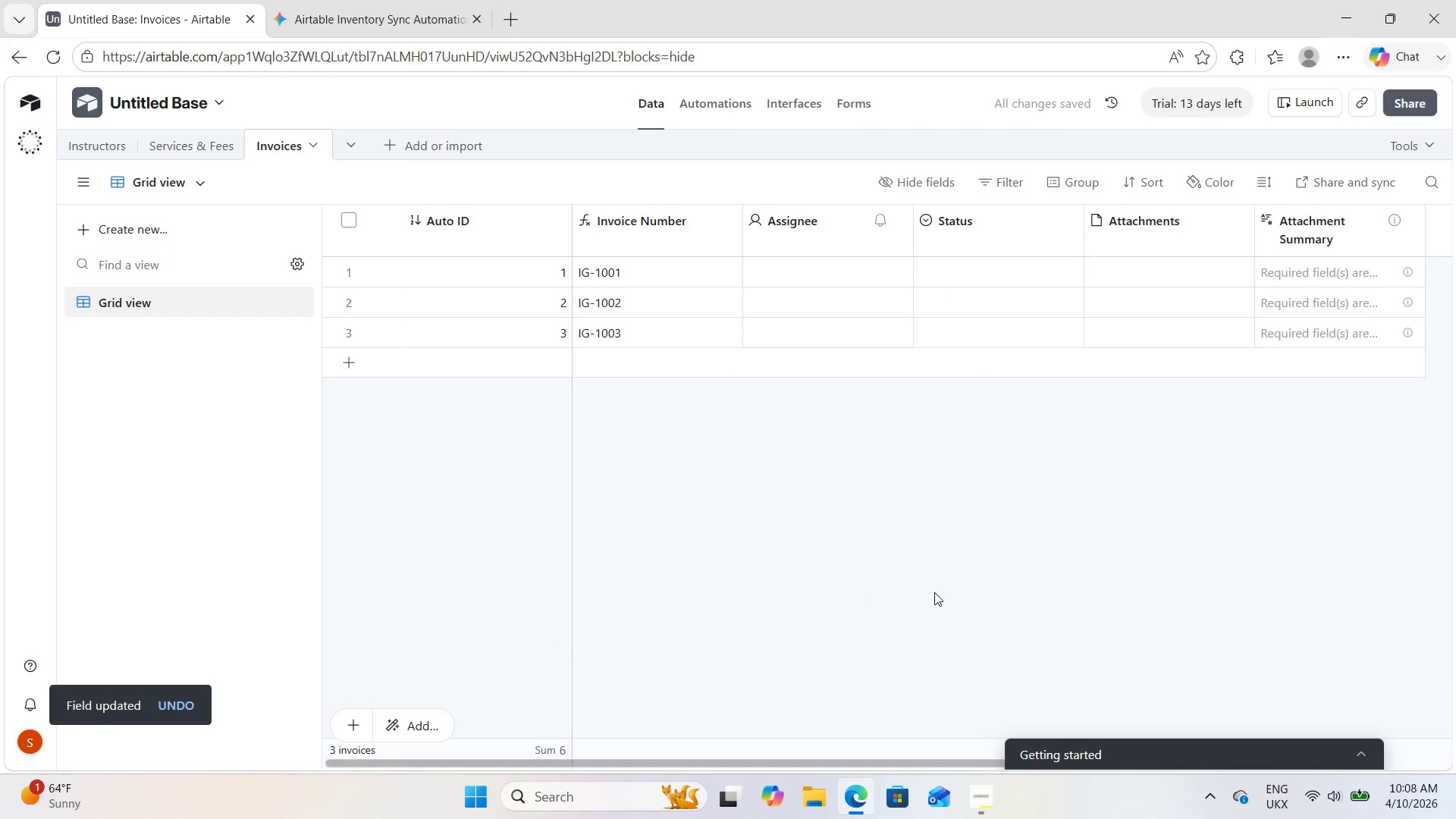 
double_click([793, 218])
 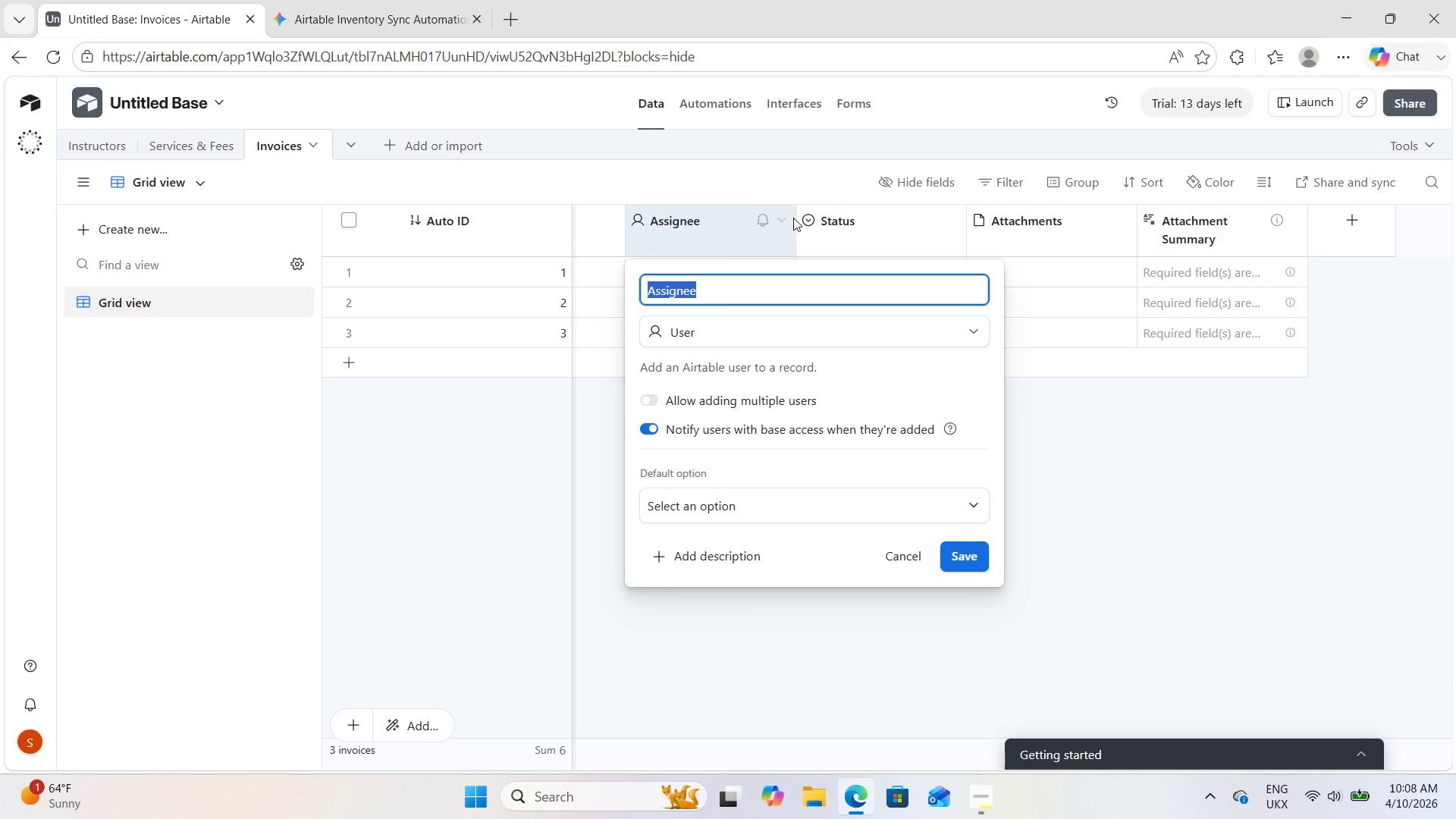 
type(Invoice Date)
 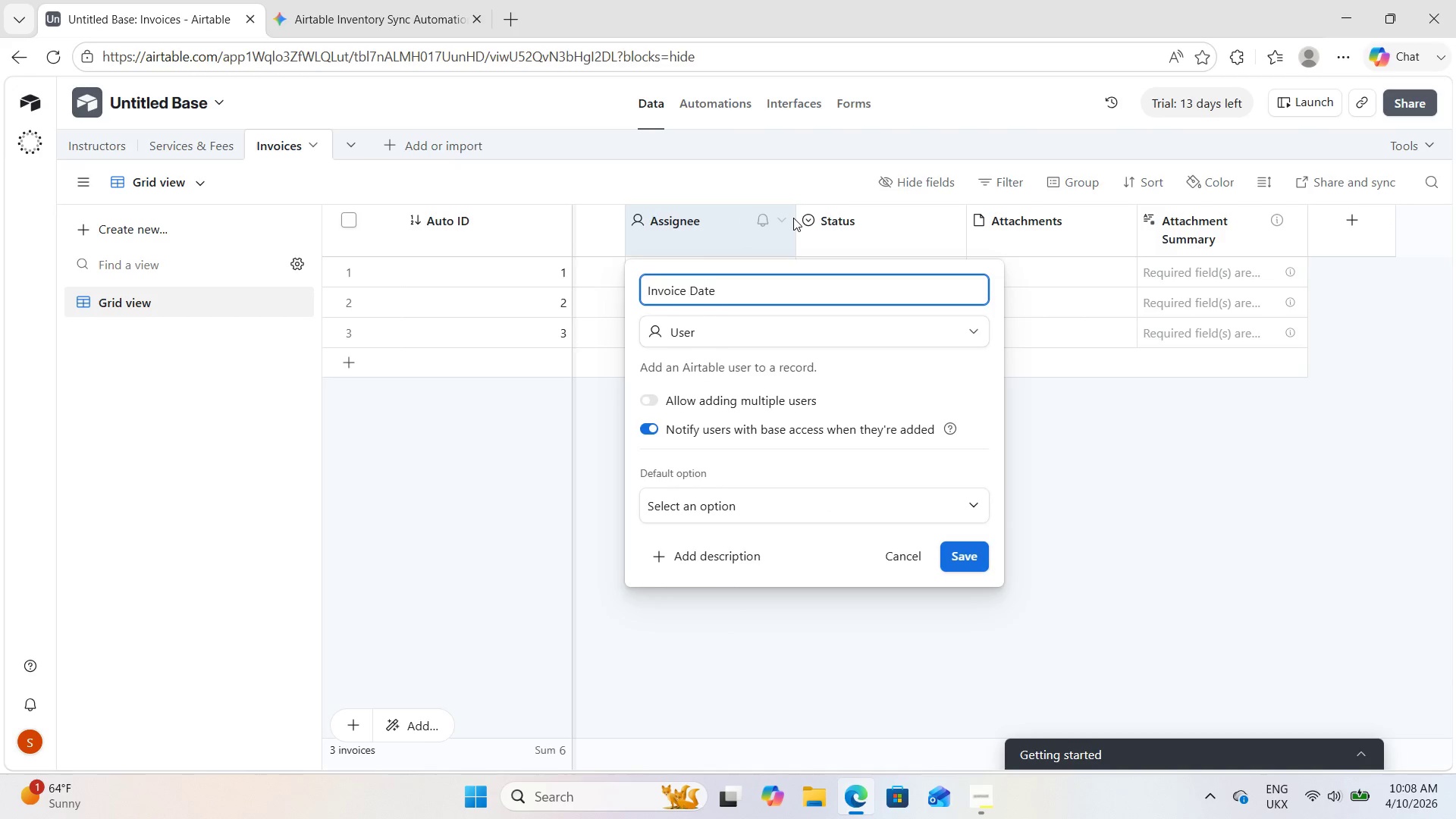 
left_click([727, 324])
 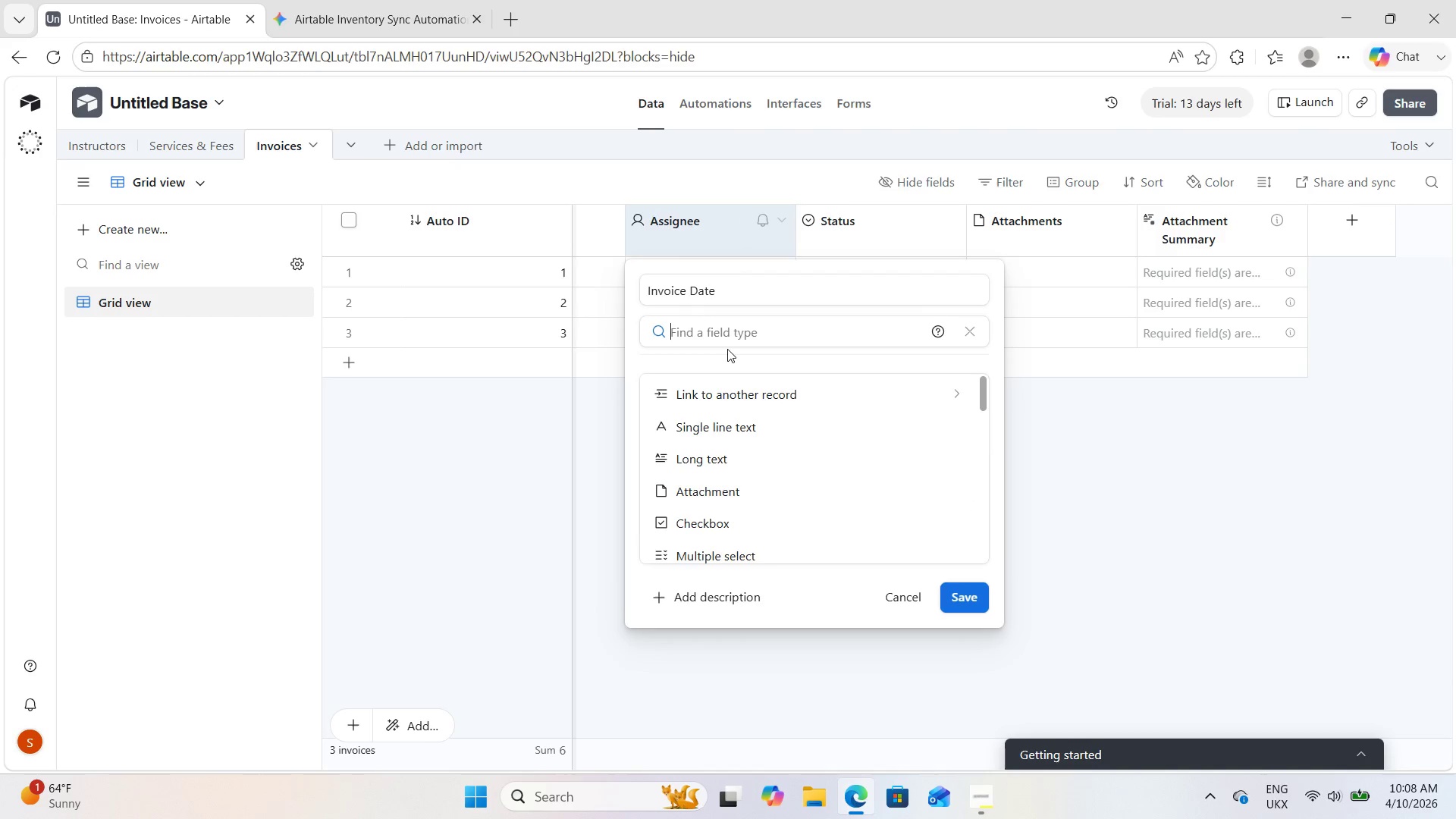 
type(Date)
 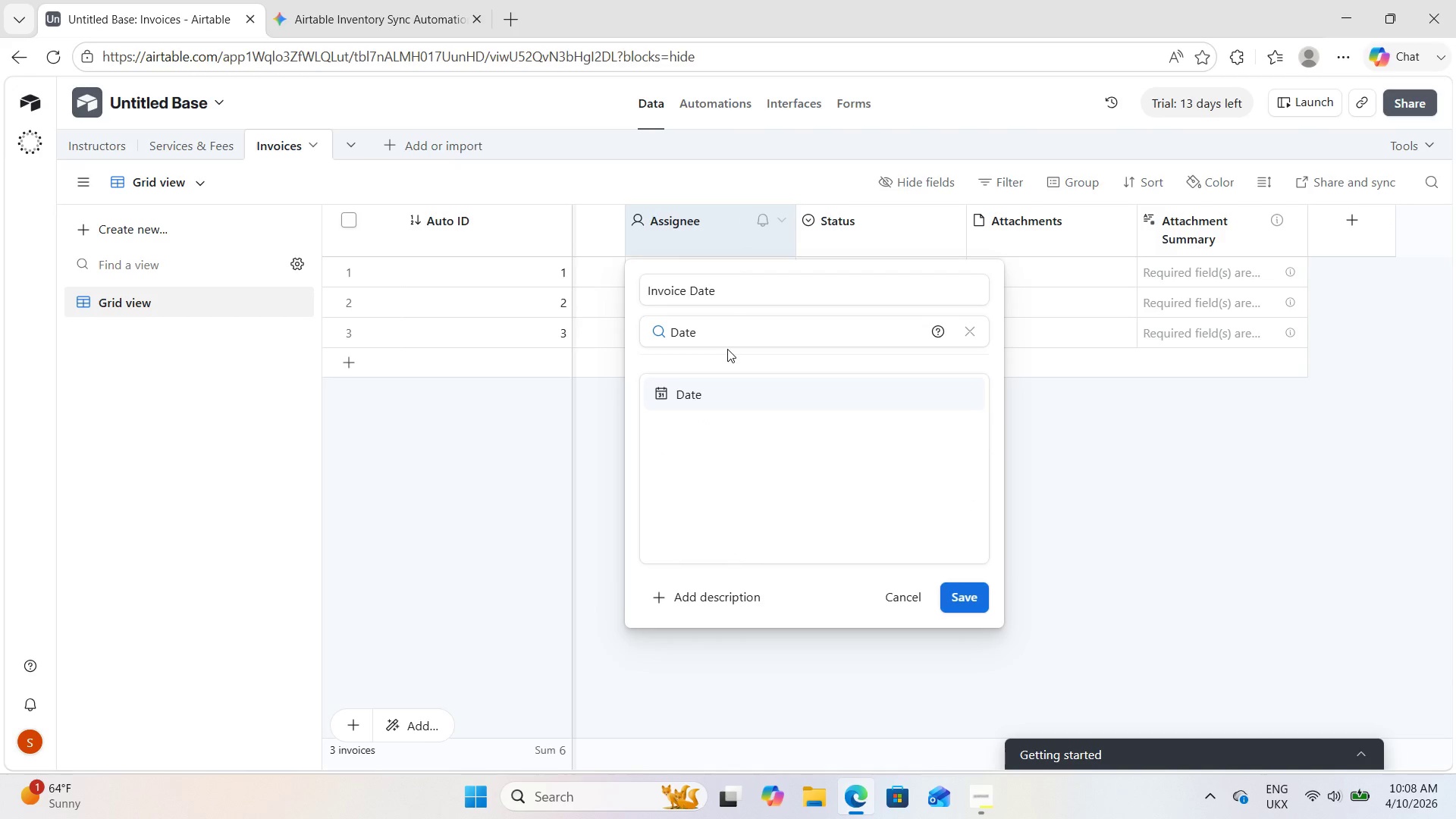 
key(Enter)
 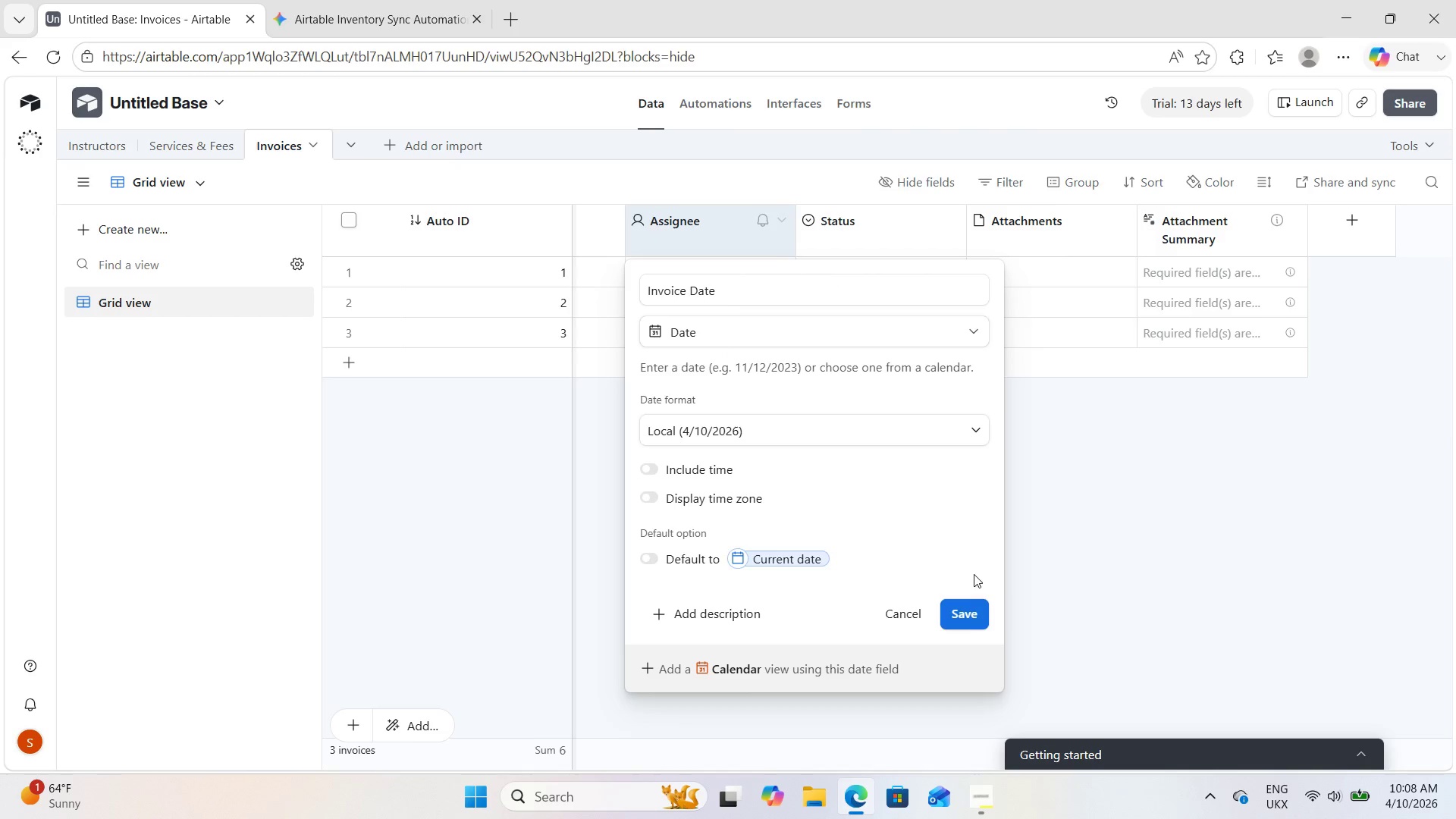 
left_click([976, 606])
 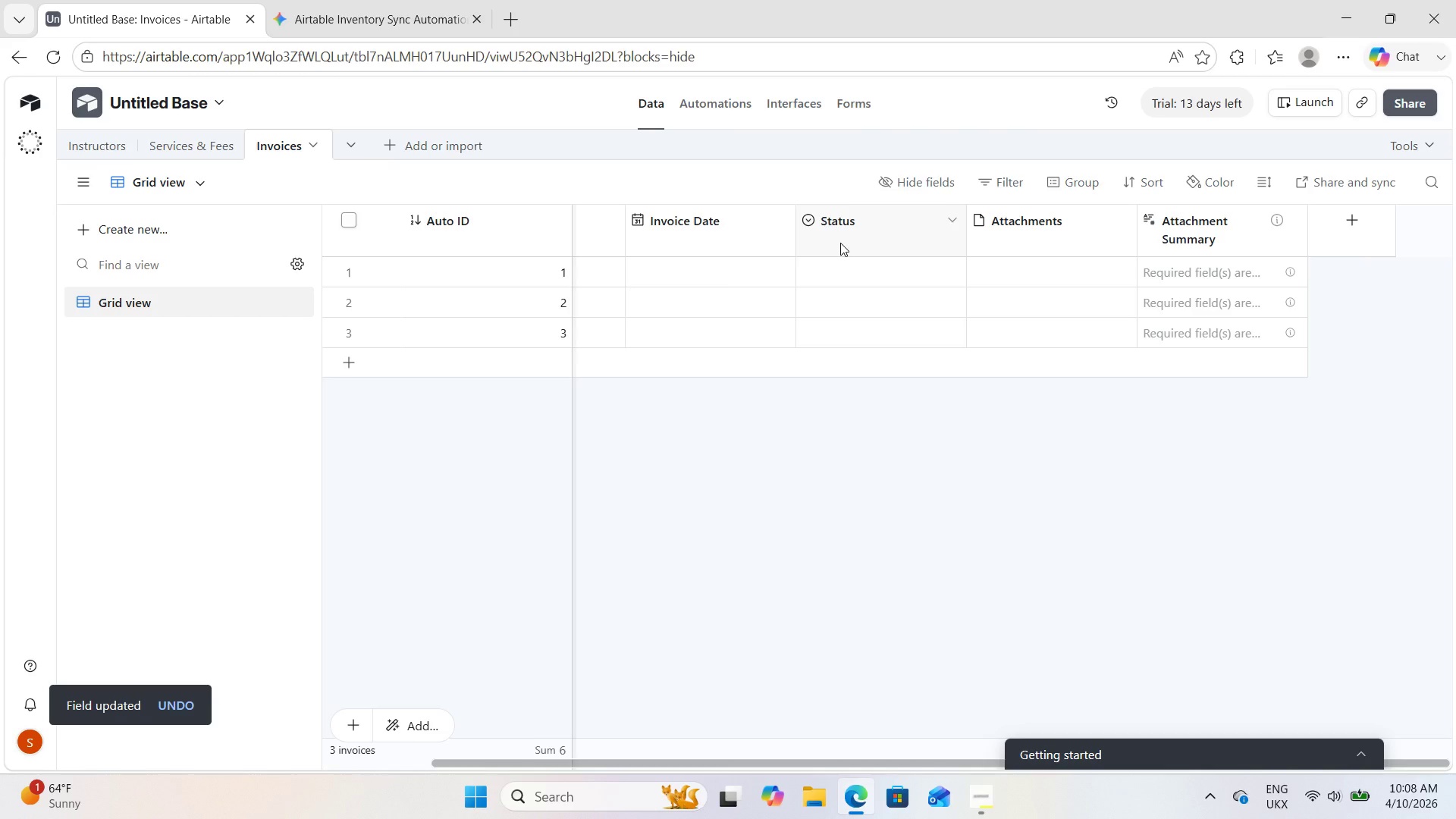 
wait(12.41)
 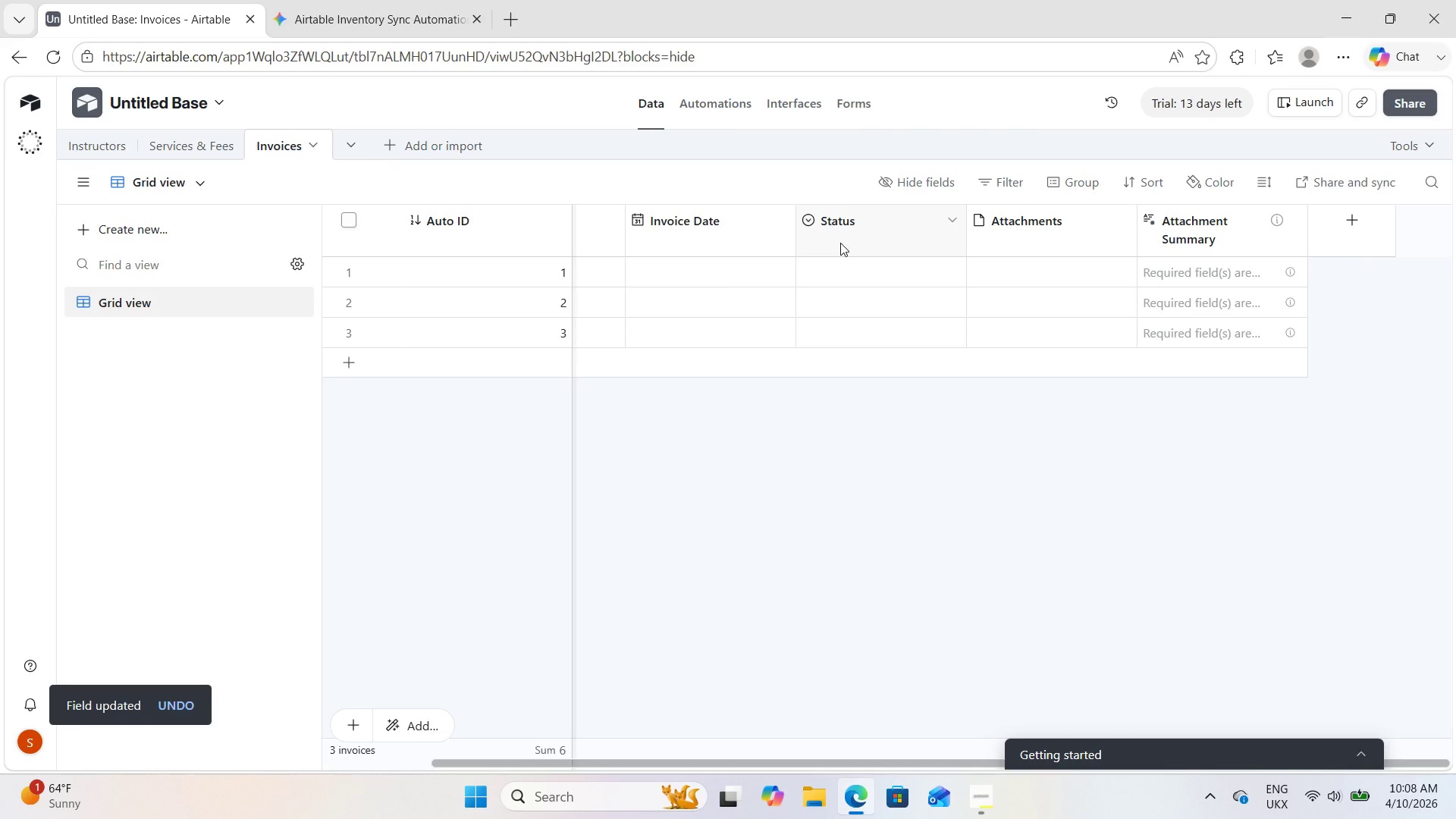 
left_click([840, 243])
 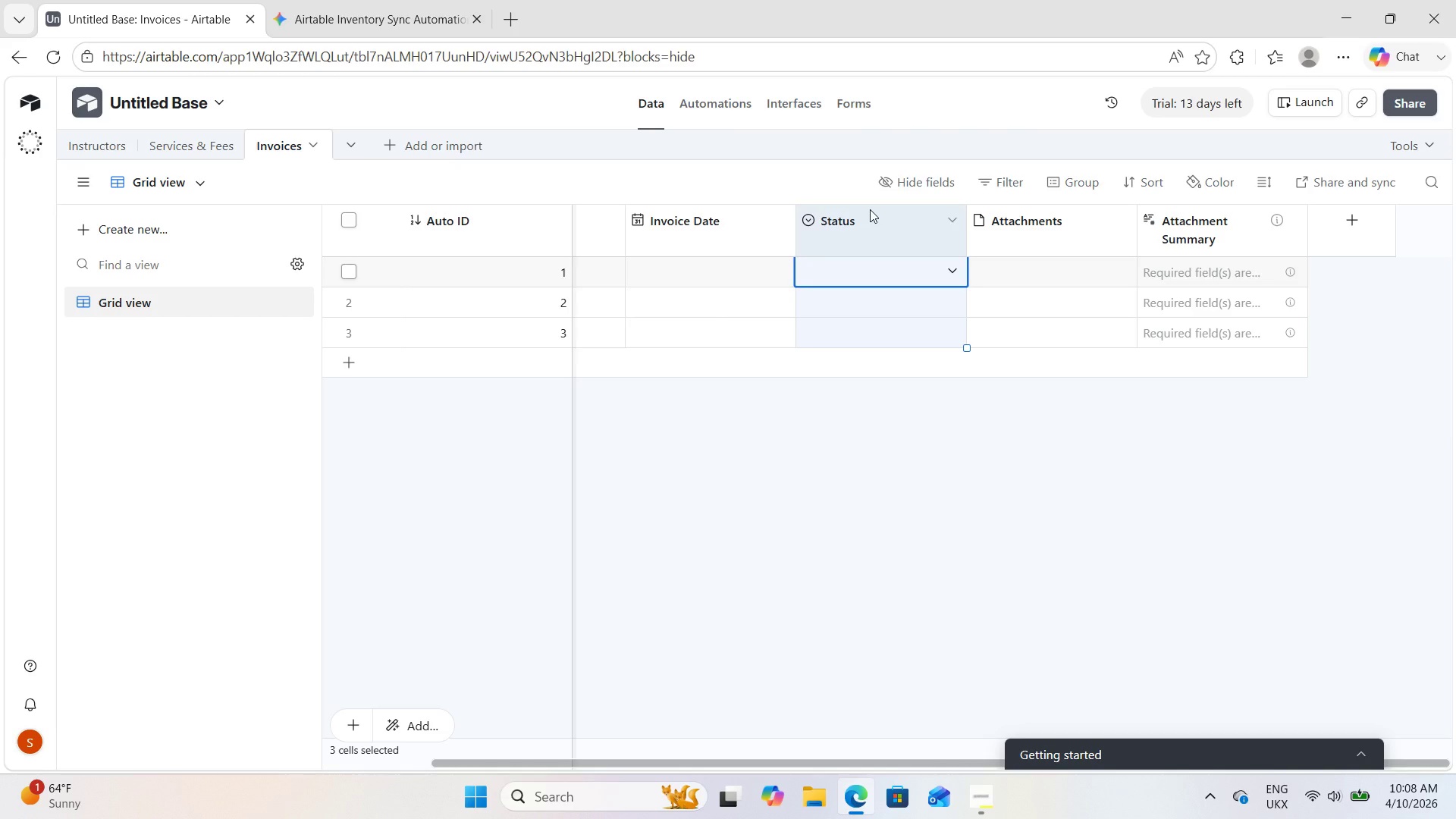 
double_click([870, 209])
 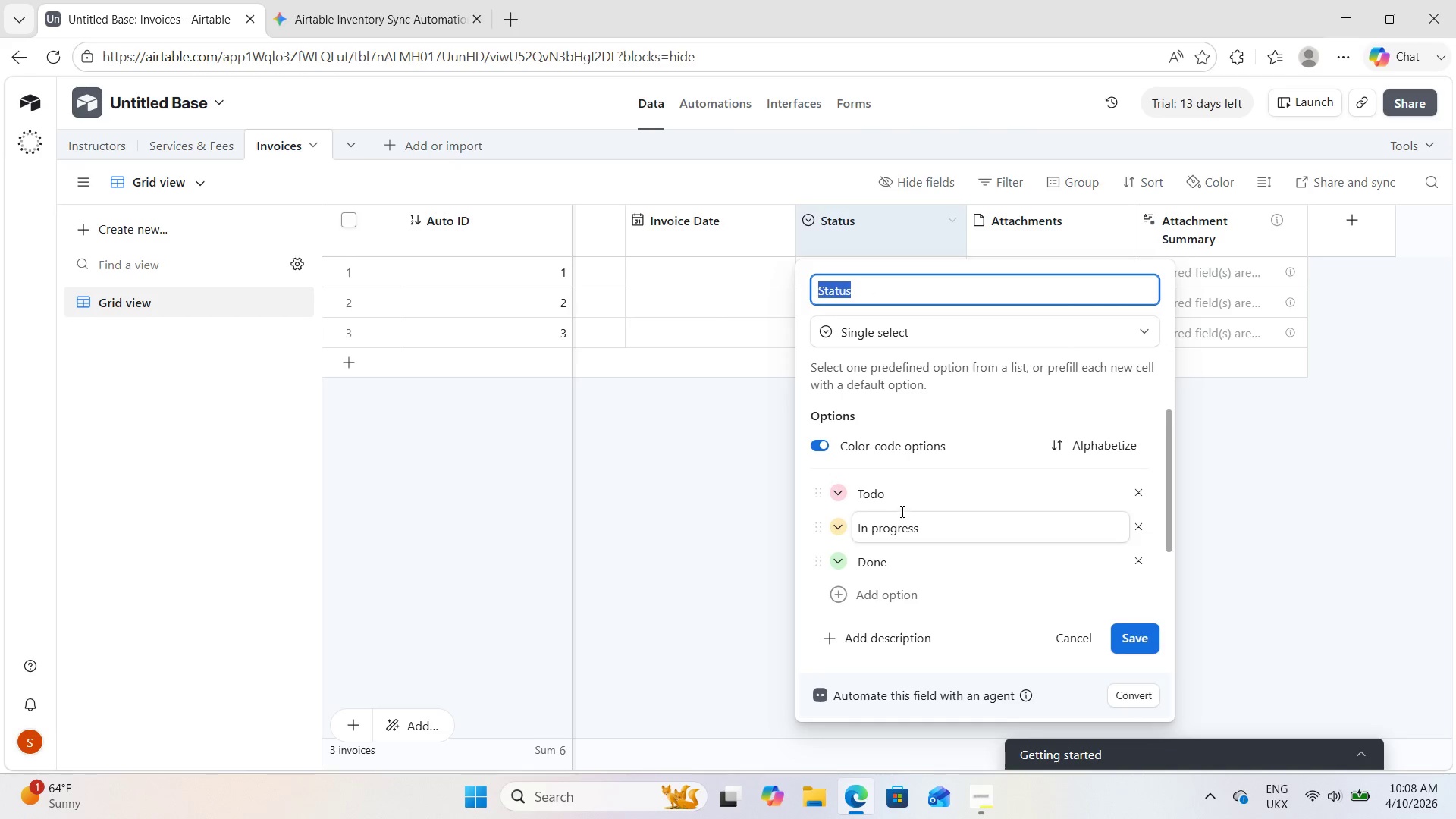 
left_click([898, 498])
 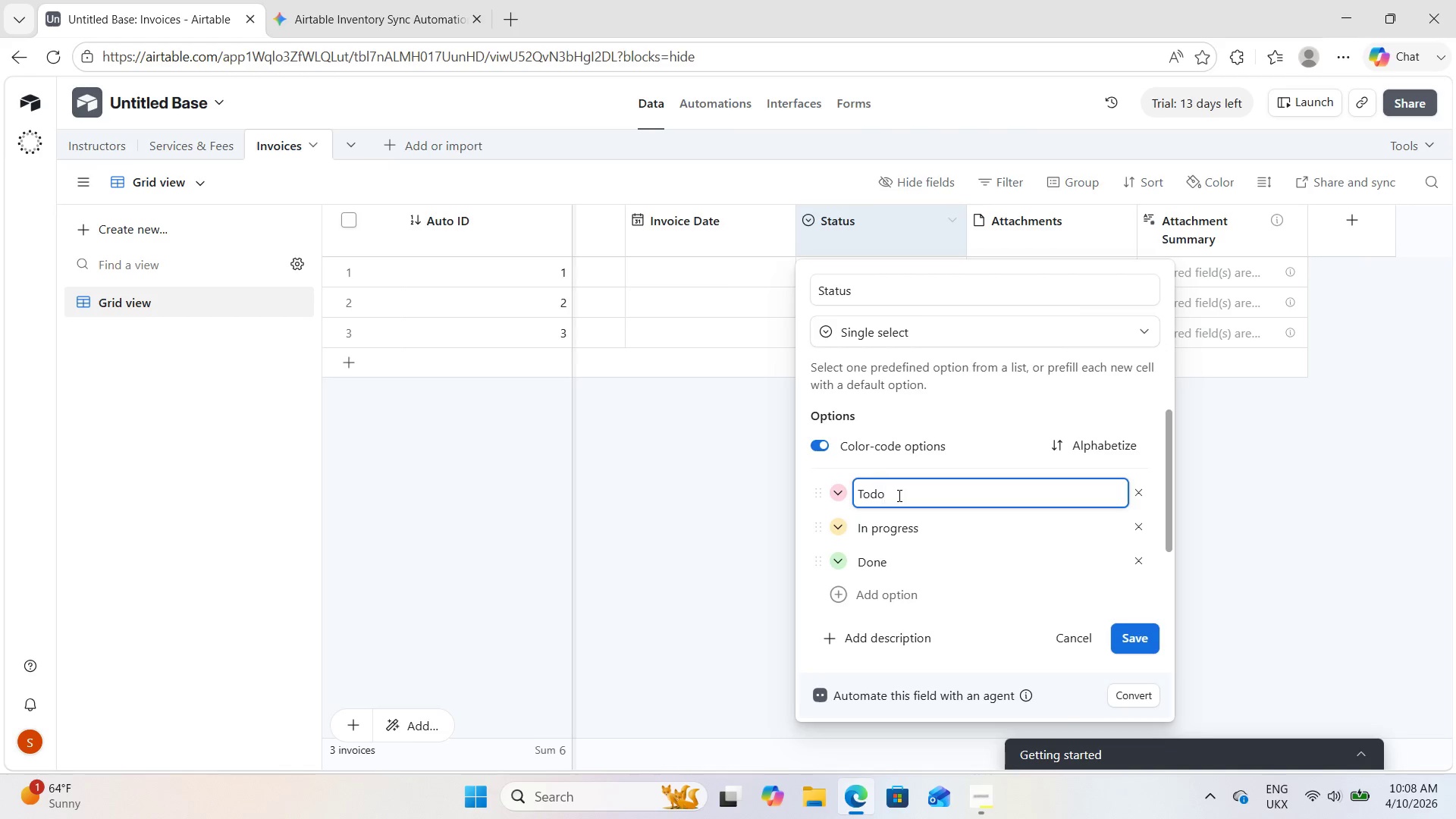 
key(Backspace)
key(Backspace)
key(Backspace)
key(Backspace)
type(Draft)
 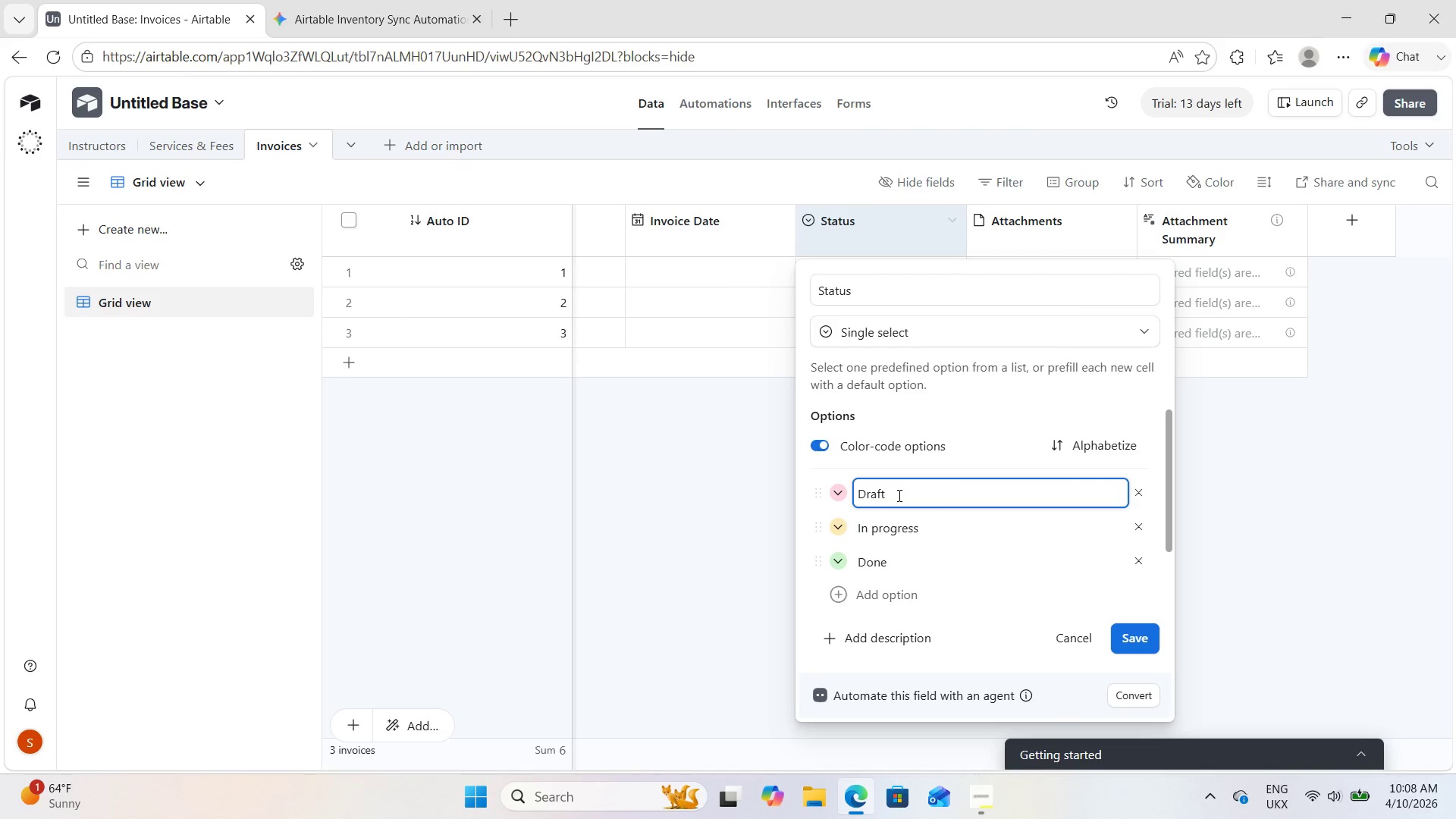 
double_click([937, 529])
 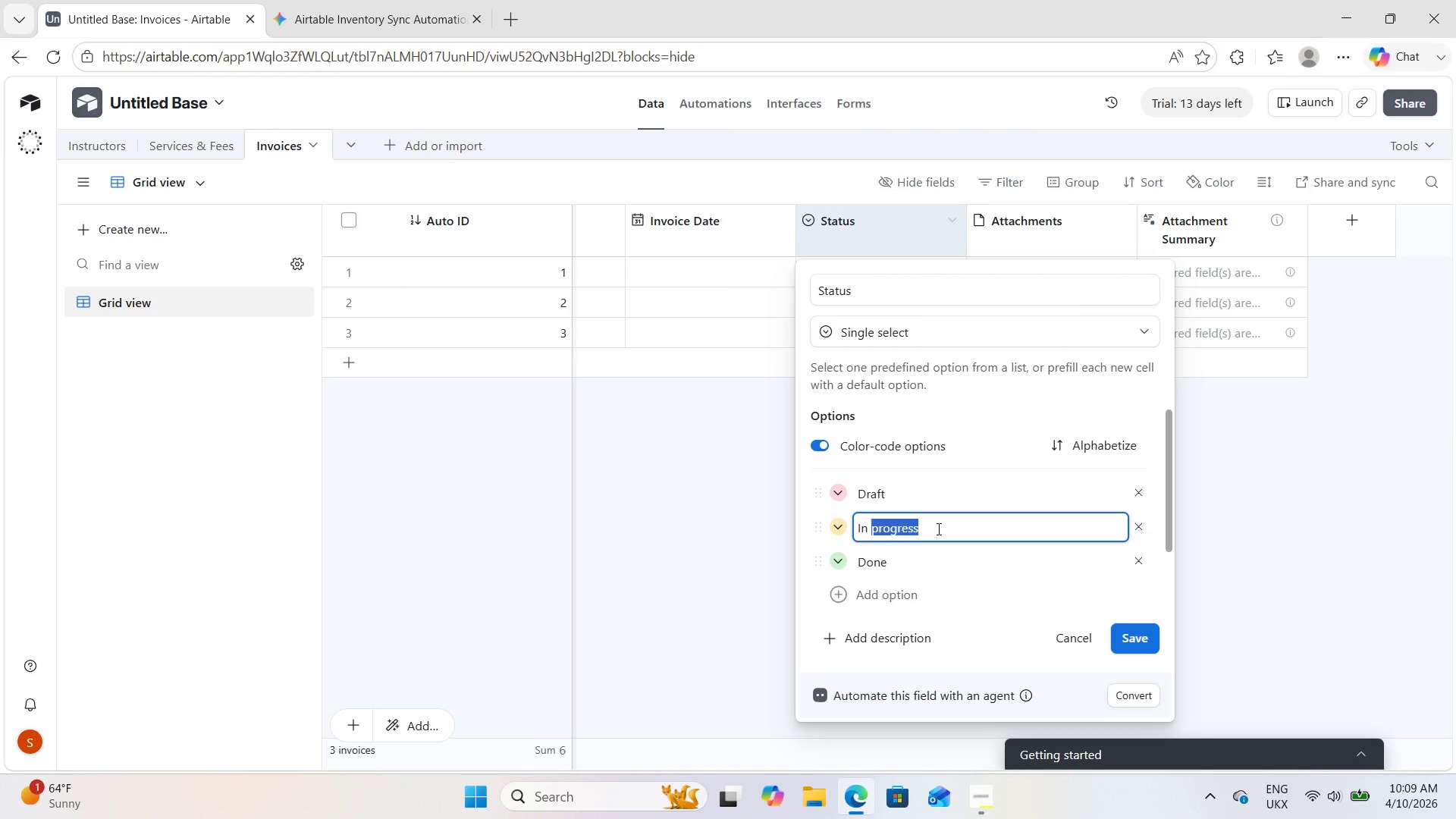 
double_click([937, 529])
 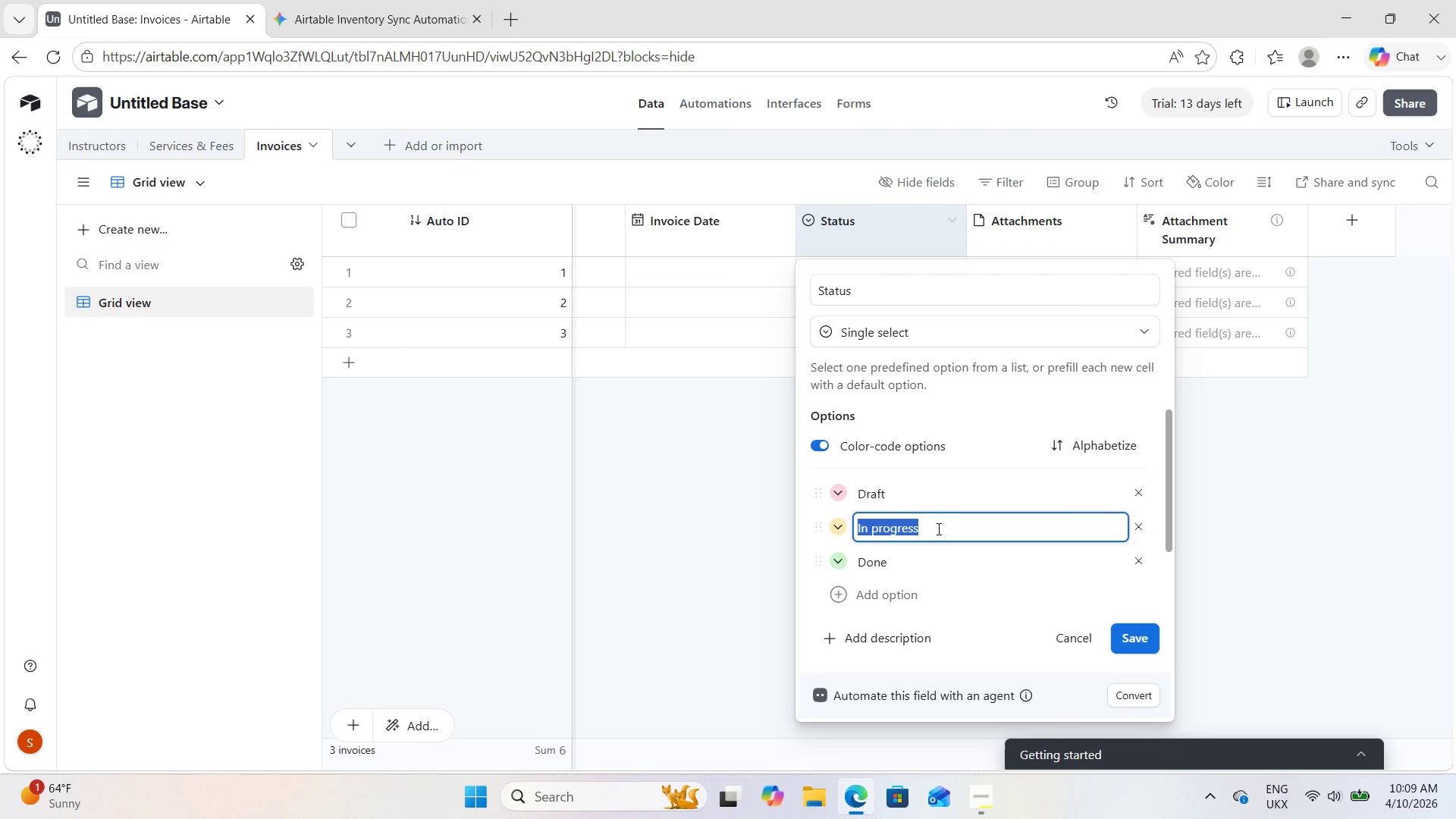 
triple_click([937, 529])
 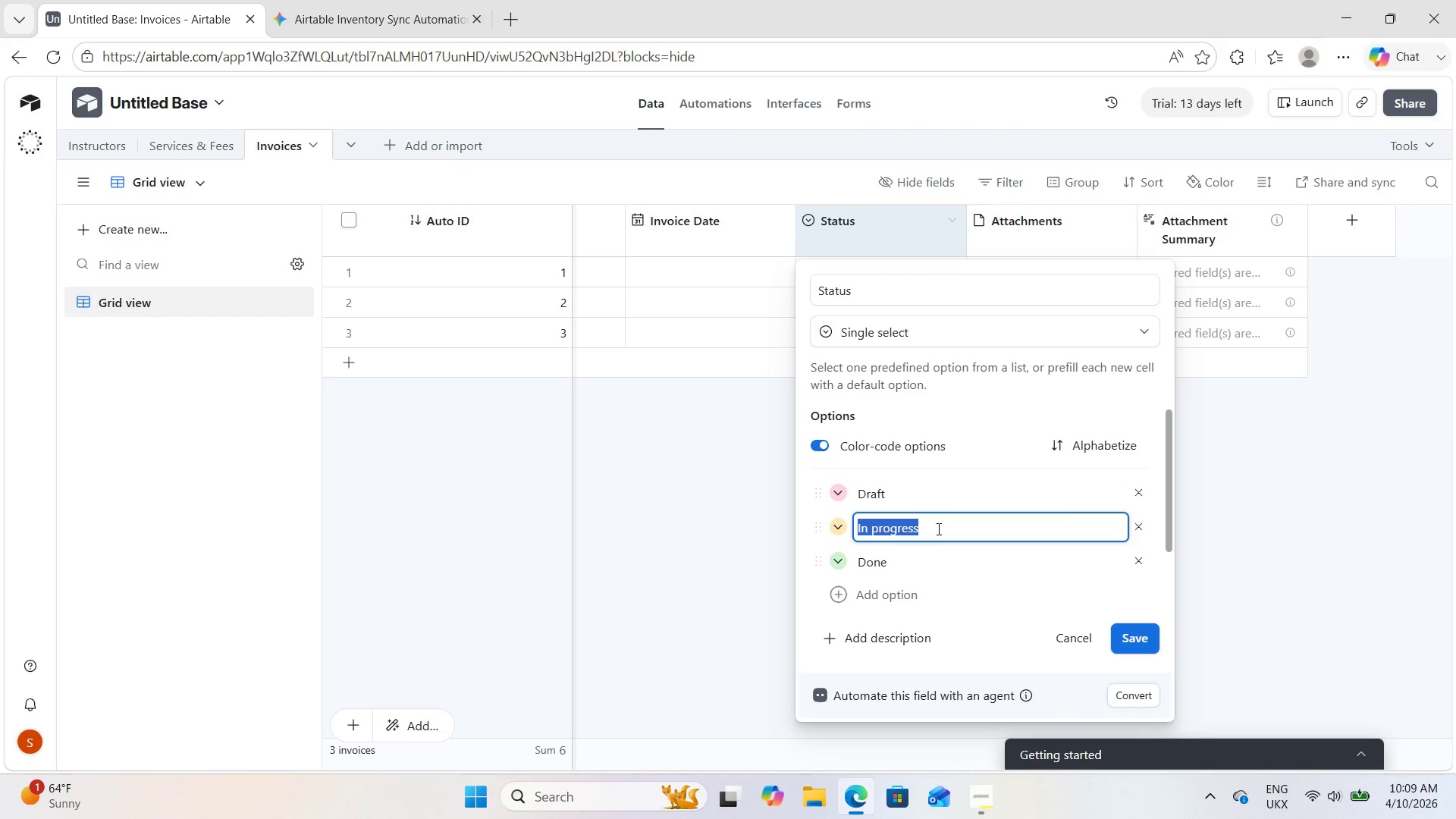 
type(Sent)
 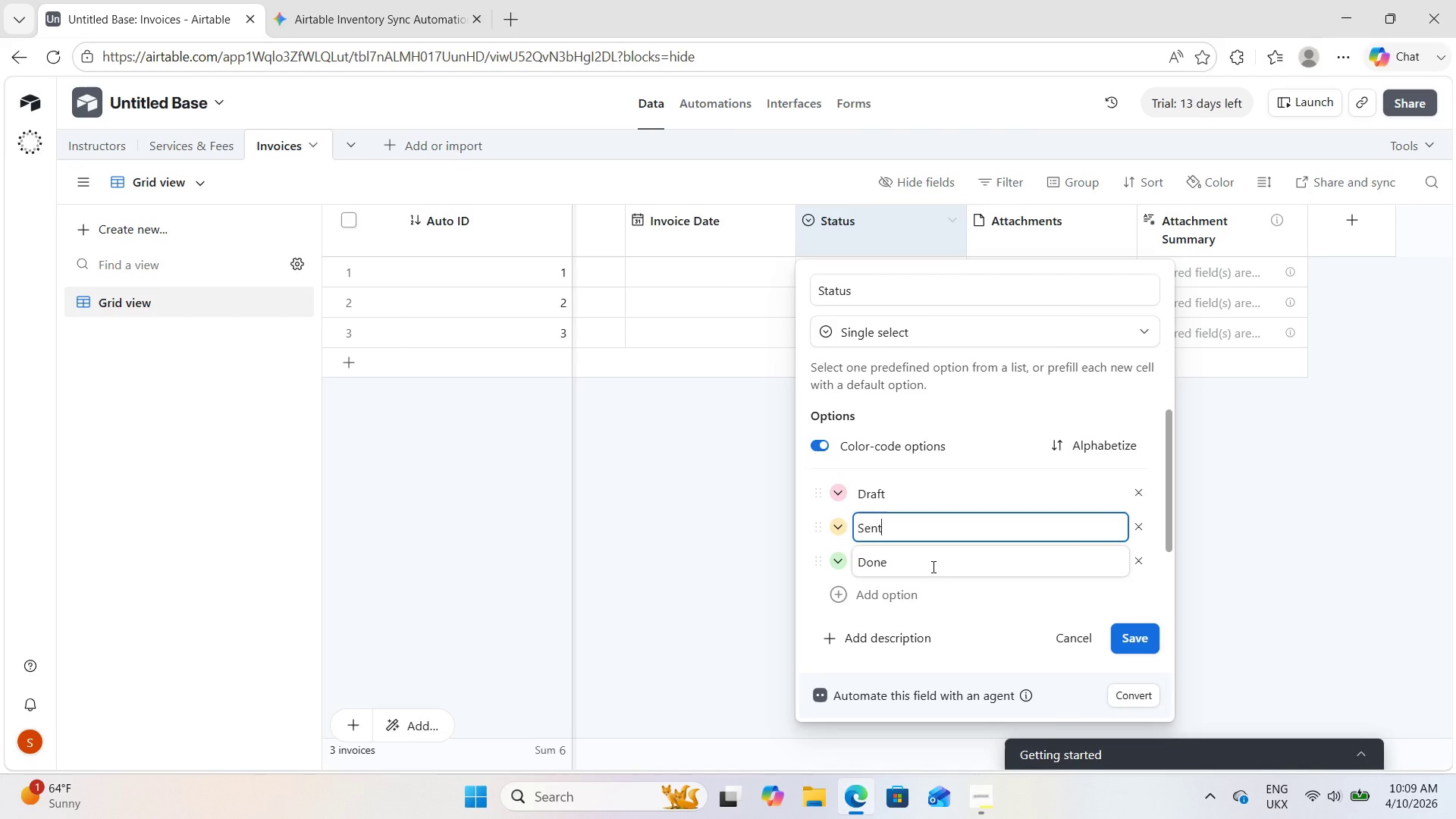 
double_click([933, 566])
 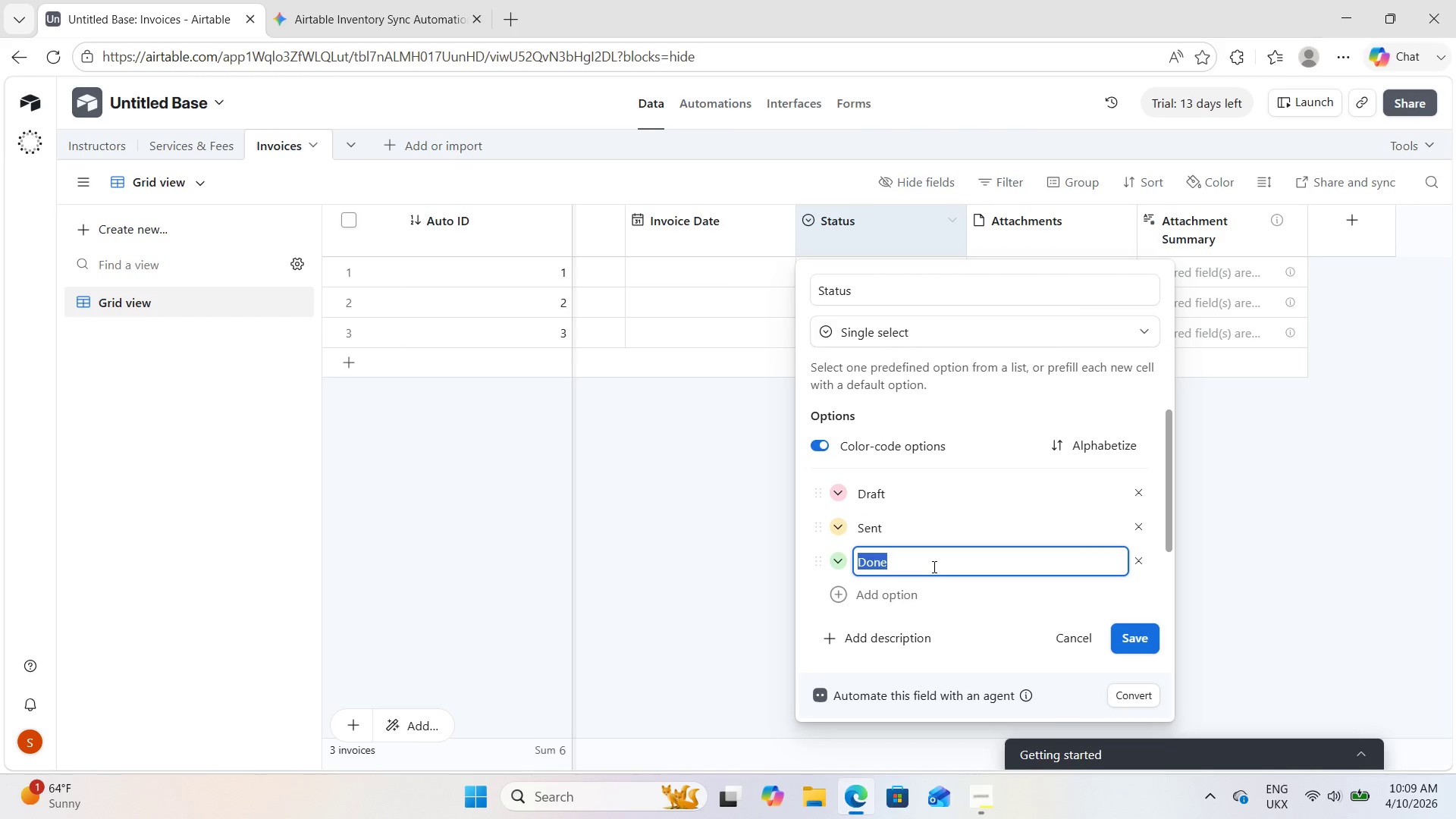 
triple_click([933, 566])
 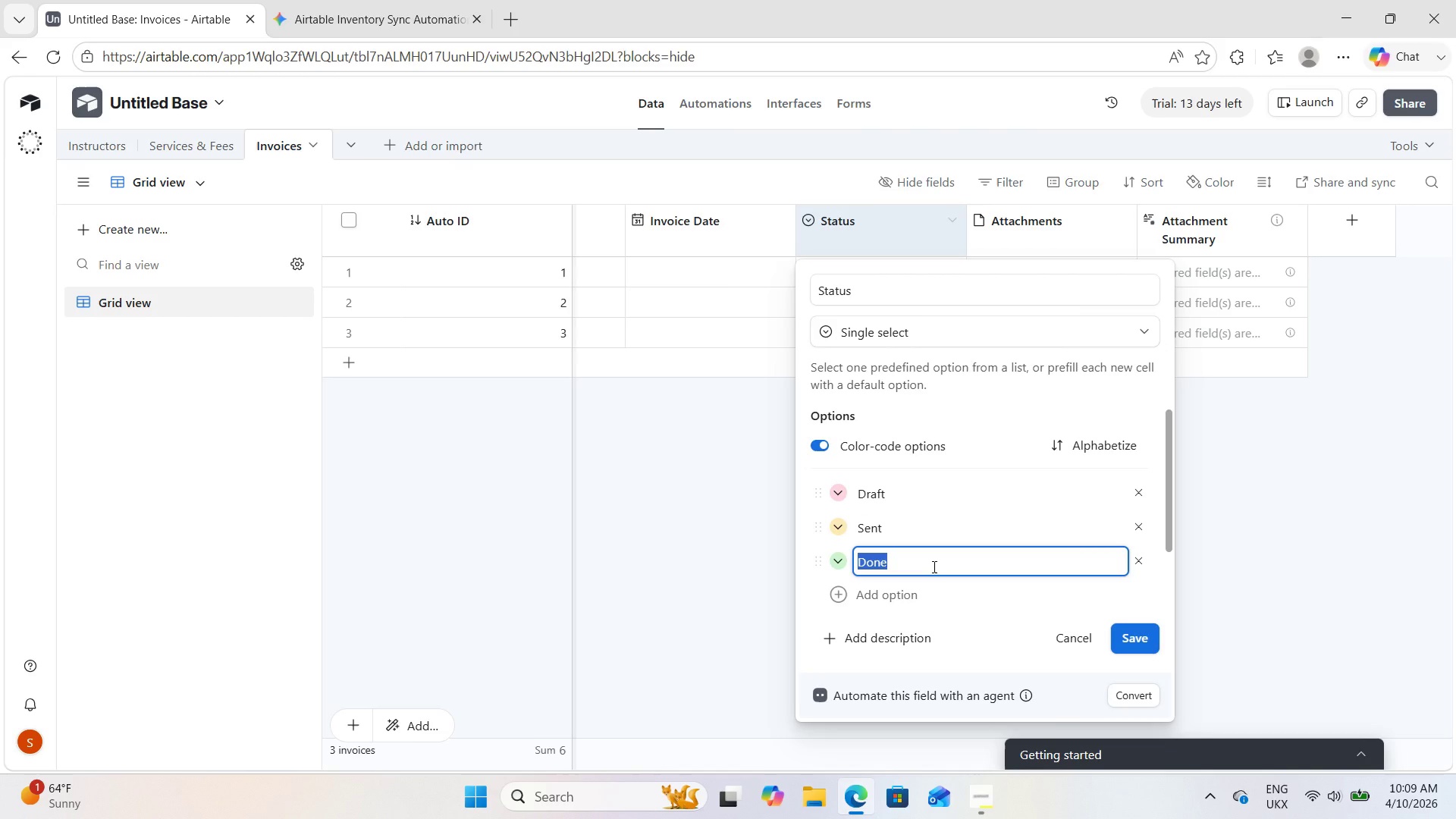 
type(Paid)
 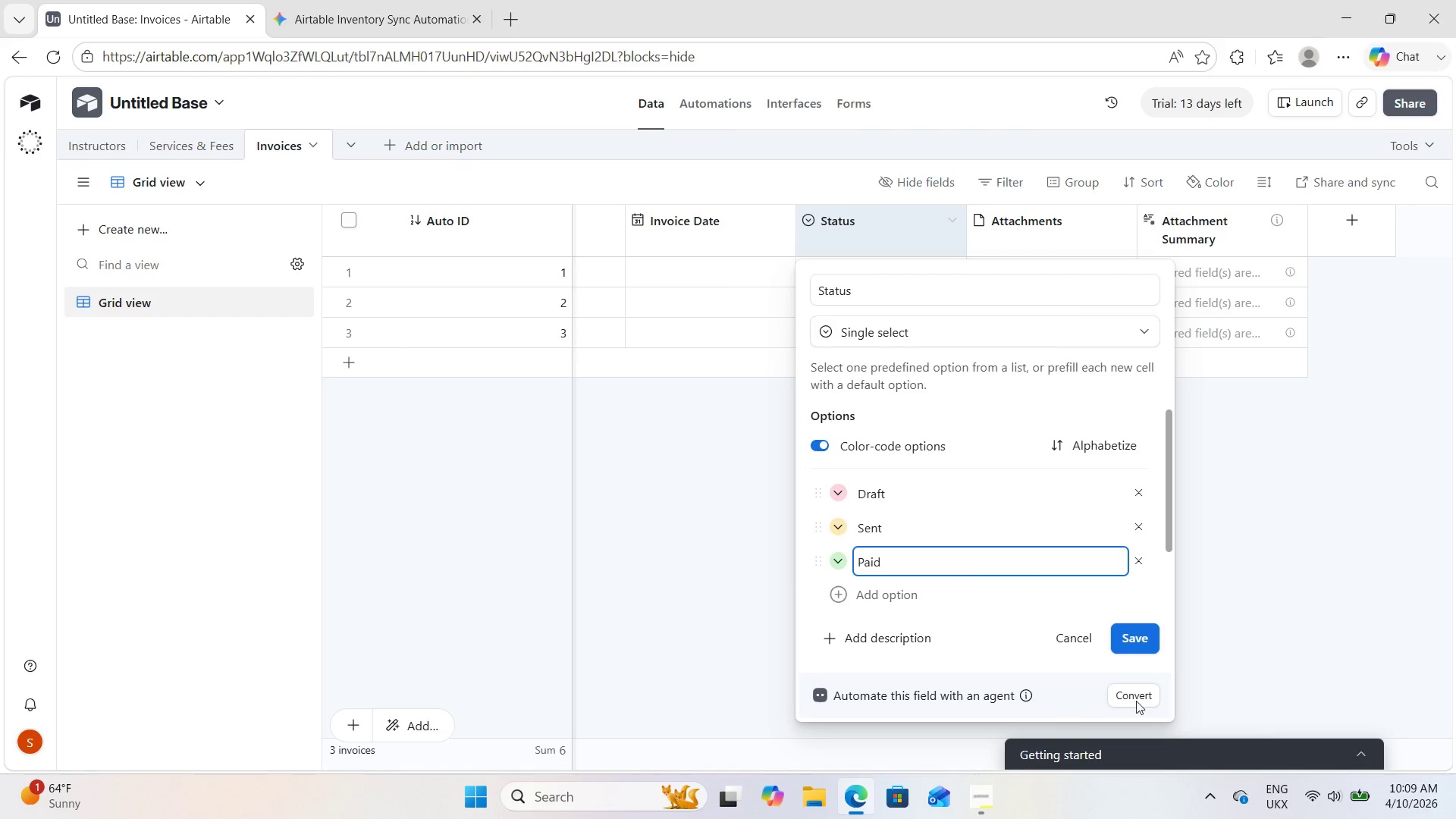 
wait(5.06)
 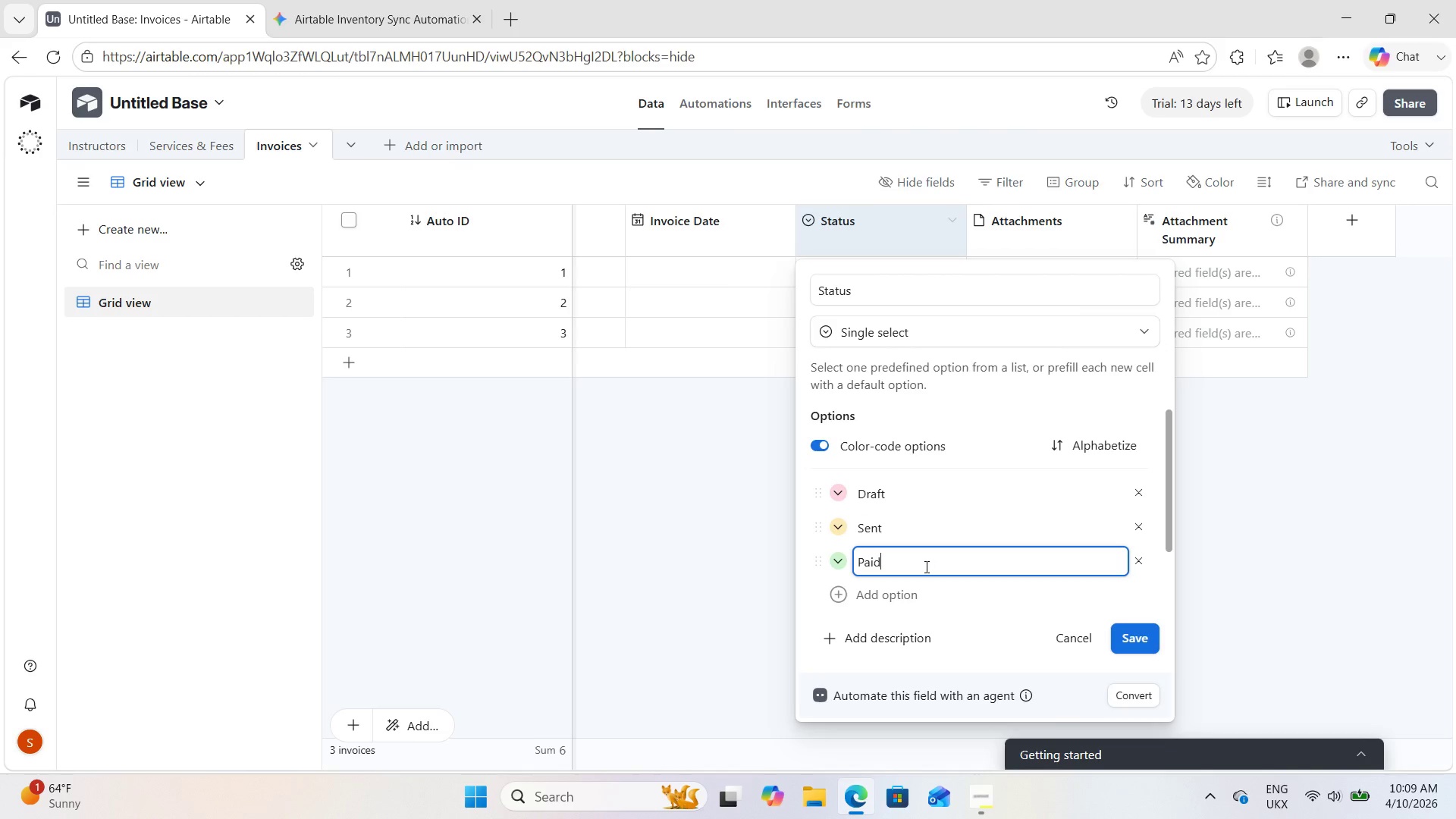 
left_click([844, 528])
 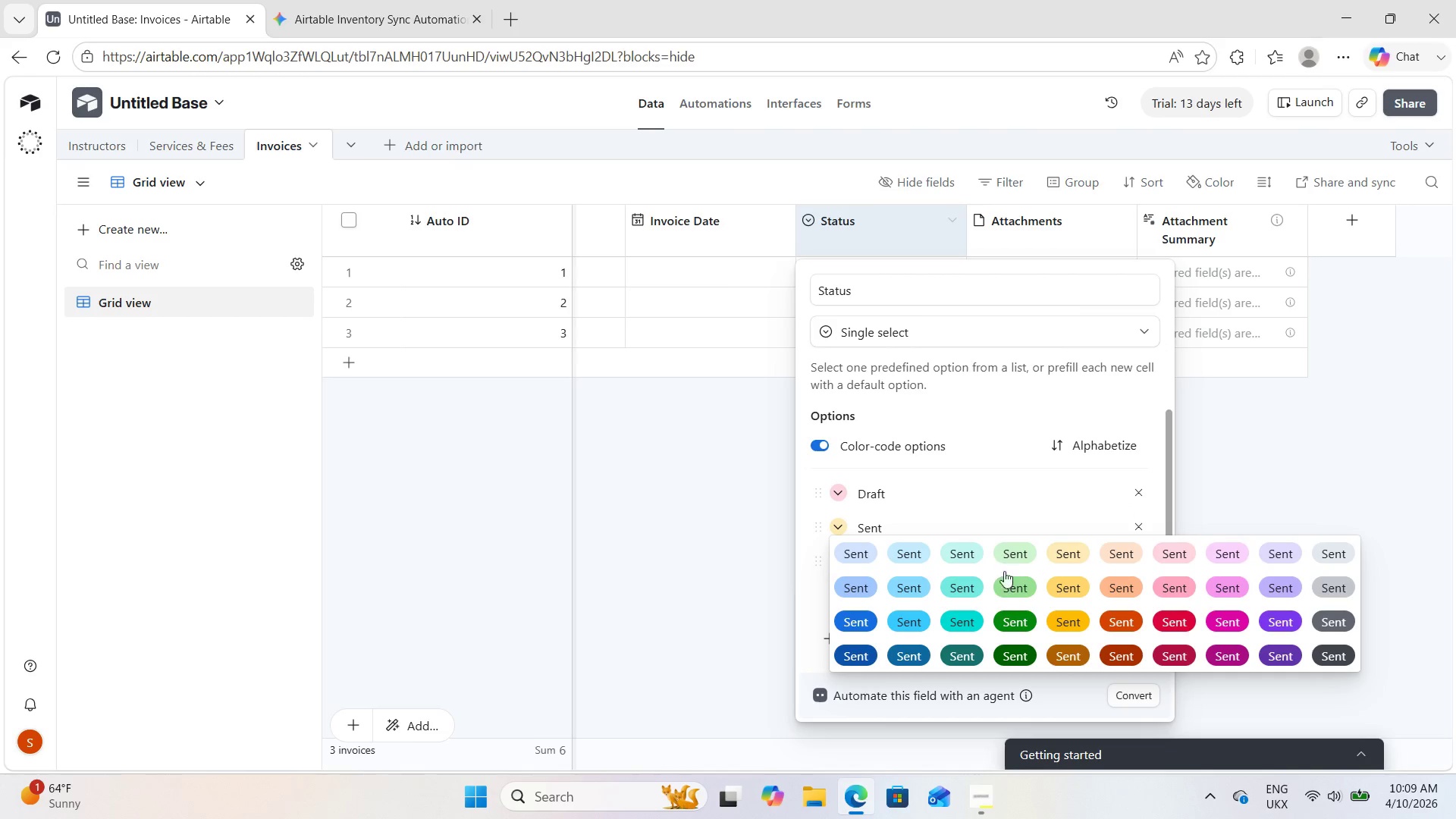 
left_click([1006, 582])
 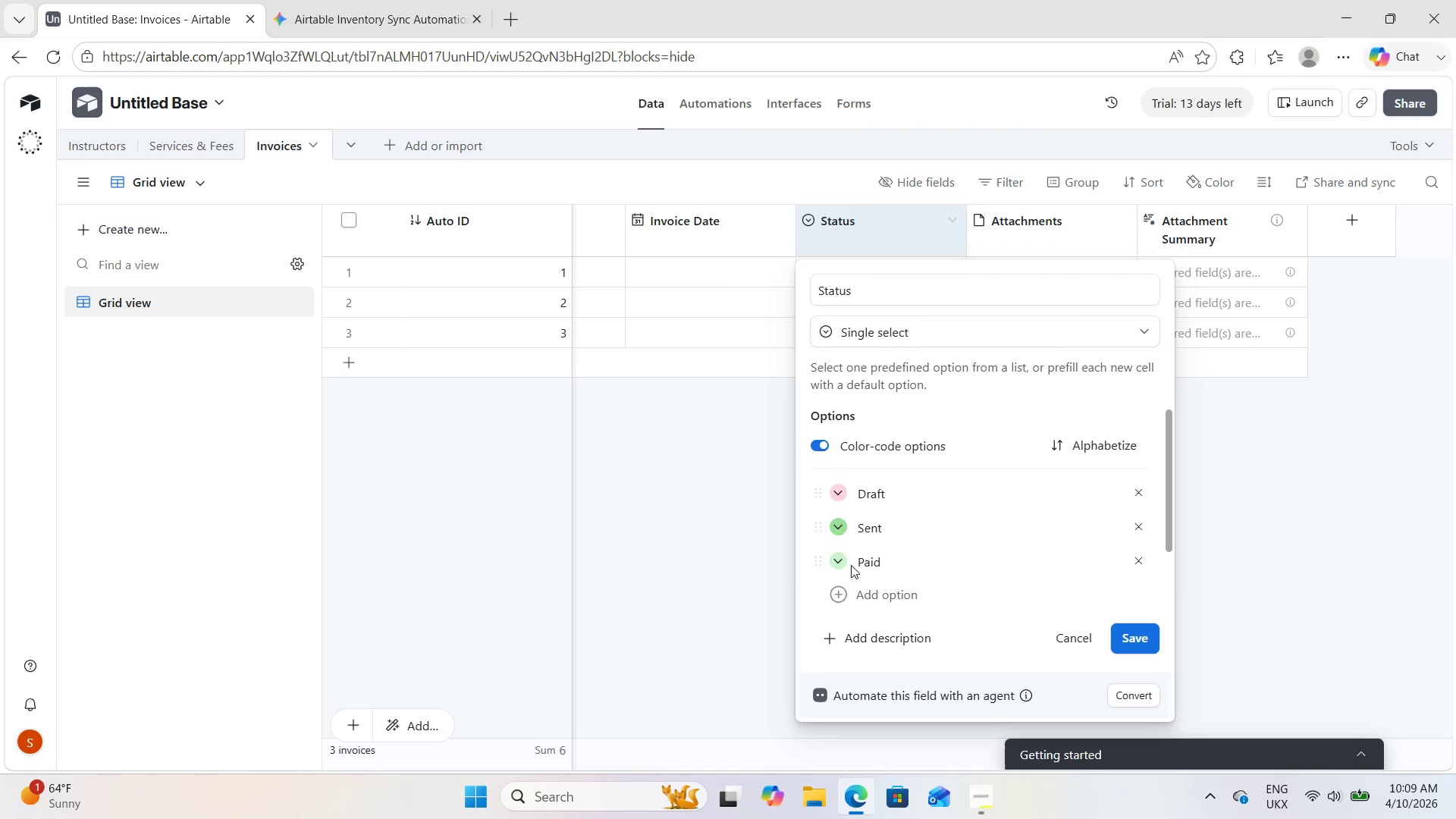 
left_click([840, 562])
 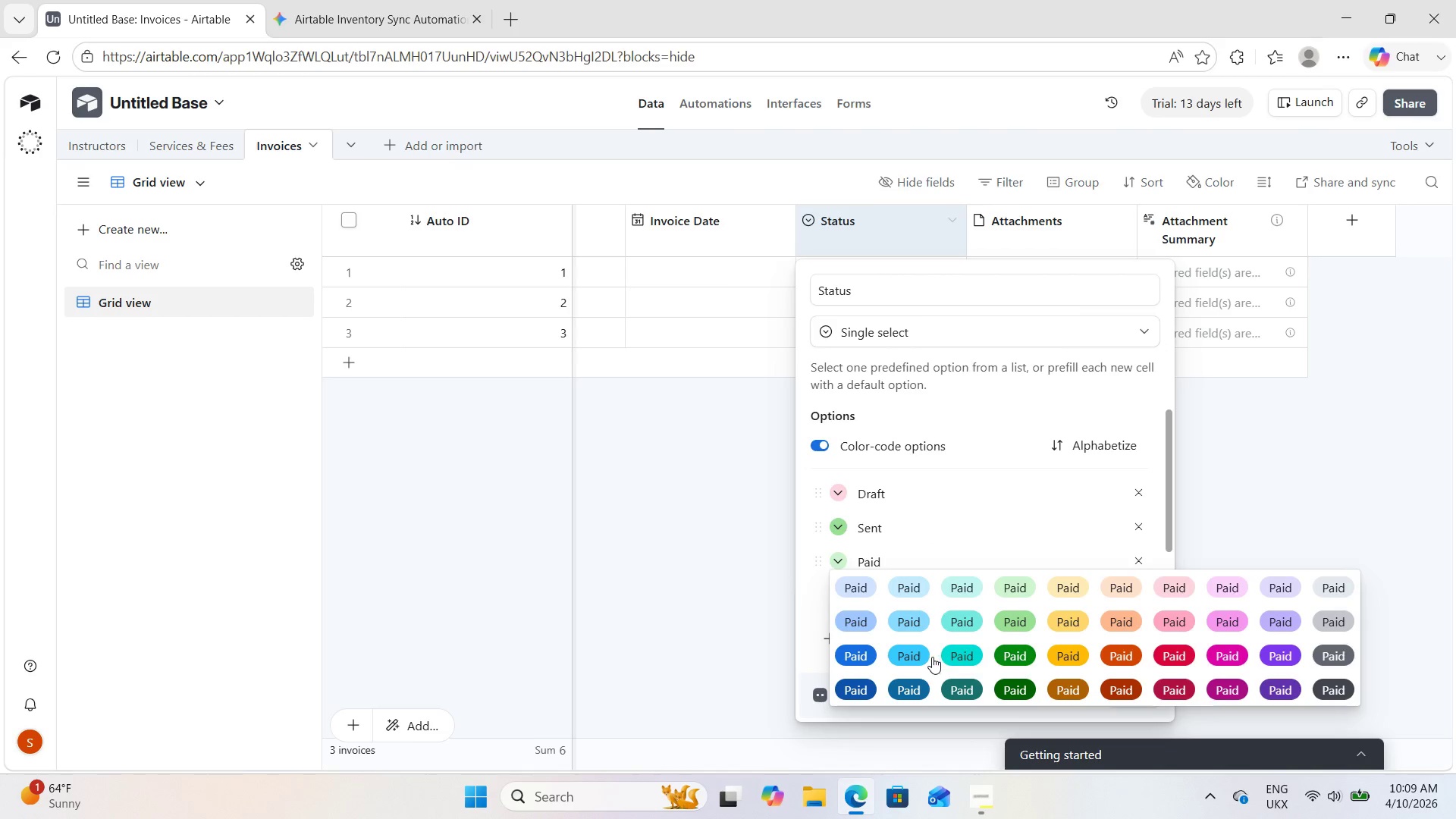 
left_click([1005, 657])
 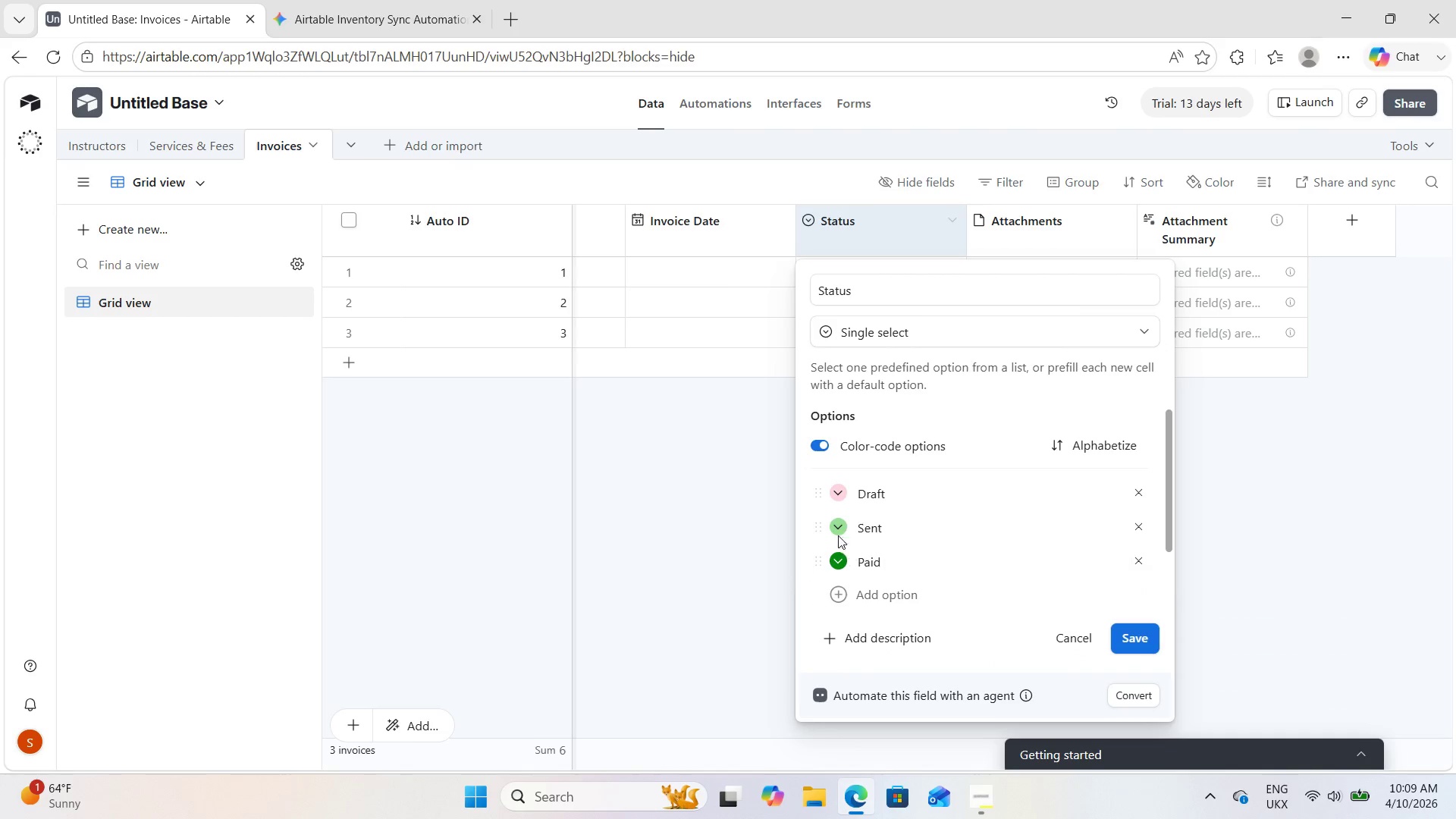 
left_click([833, 528])
 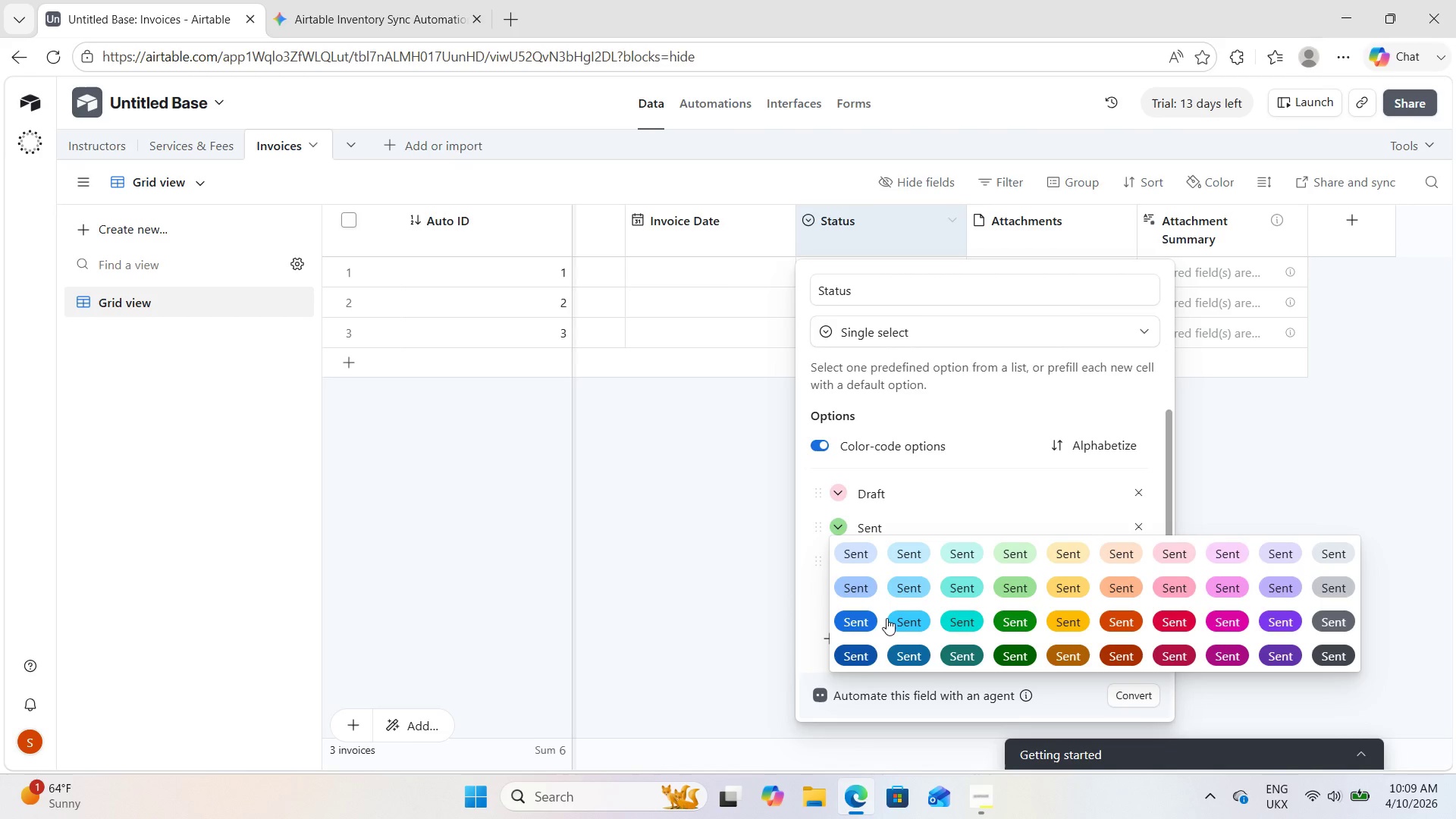 
left_click([871, 620])
 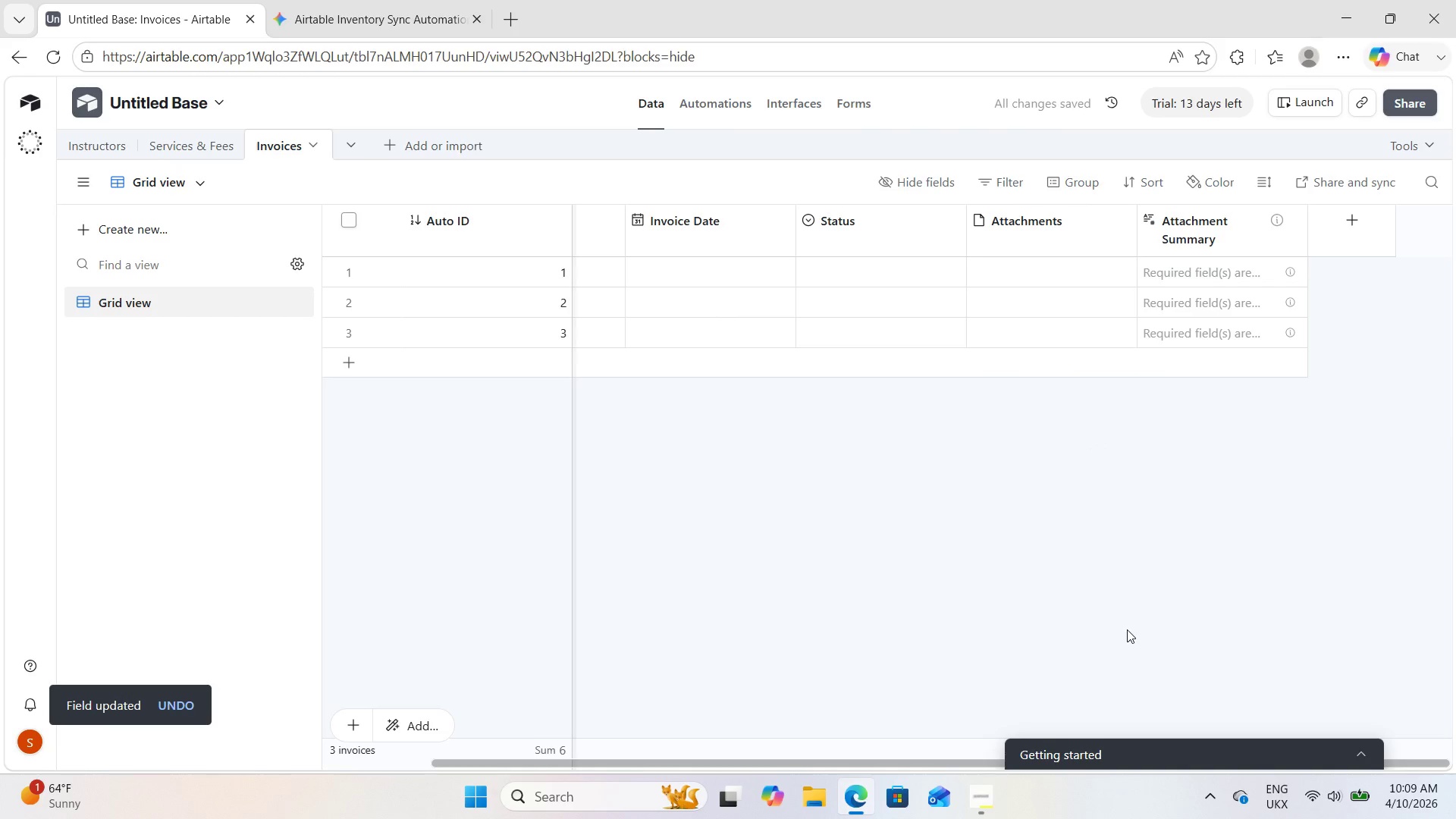 
wait(6.17)
 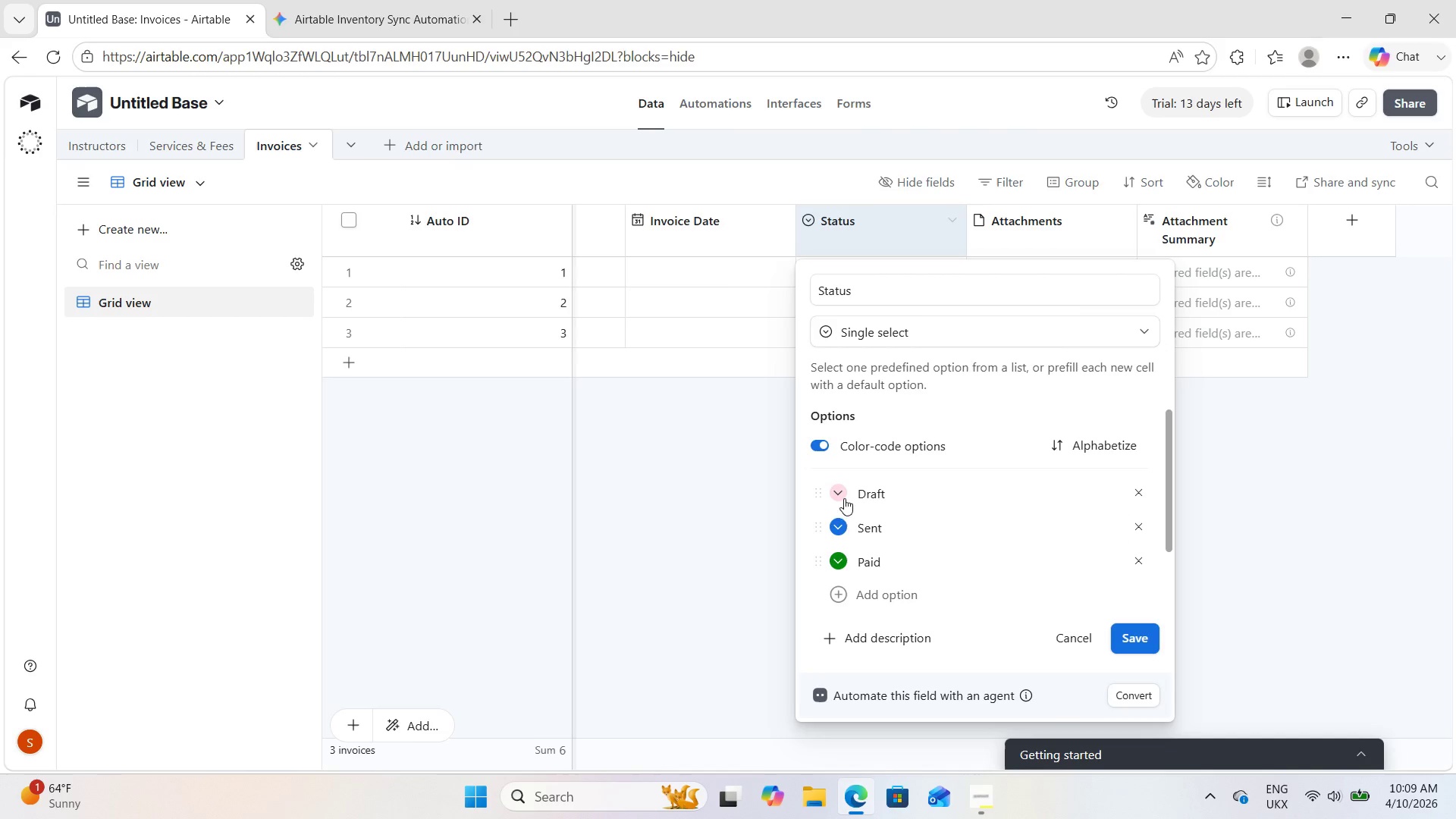 
right_click([1023, 213])
 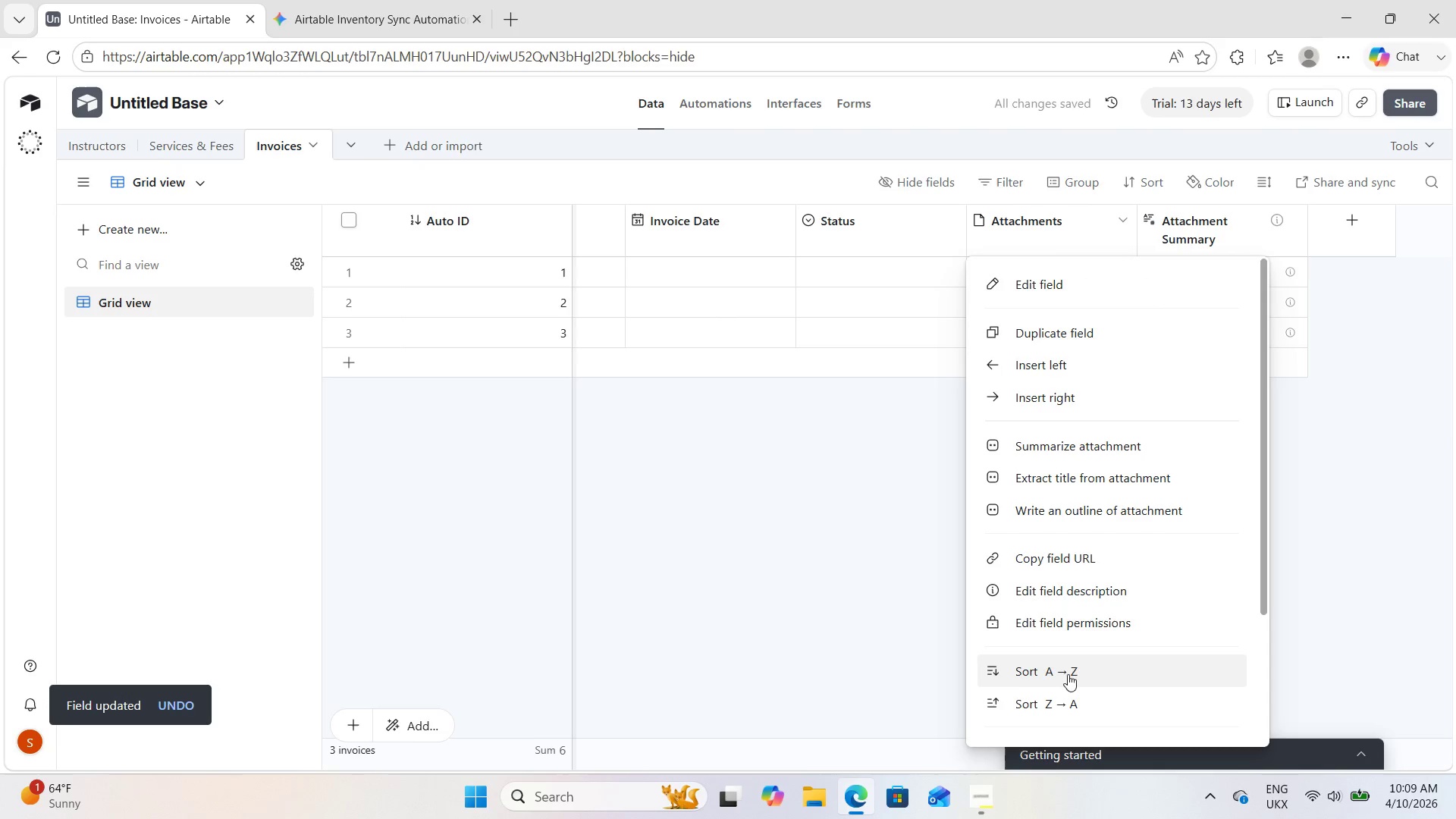 
scroll: coordinate [1048, 654], scroll_direction: down, amount: 7.0
 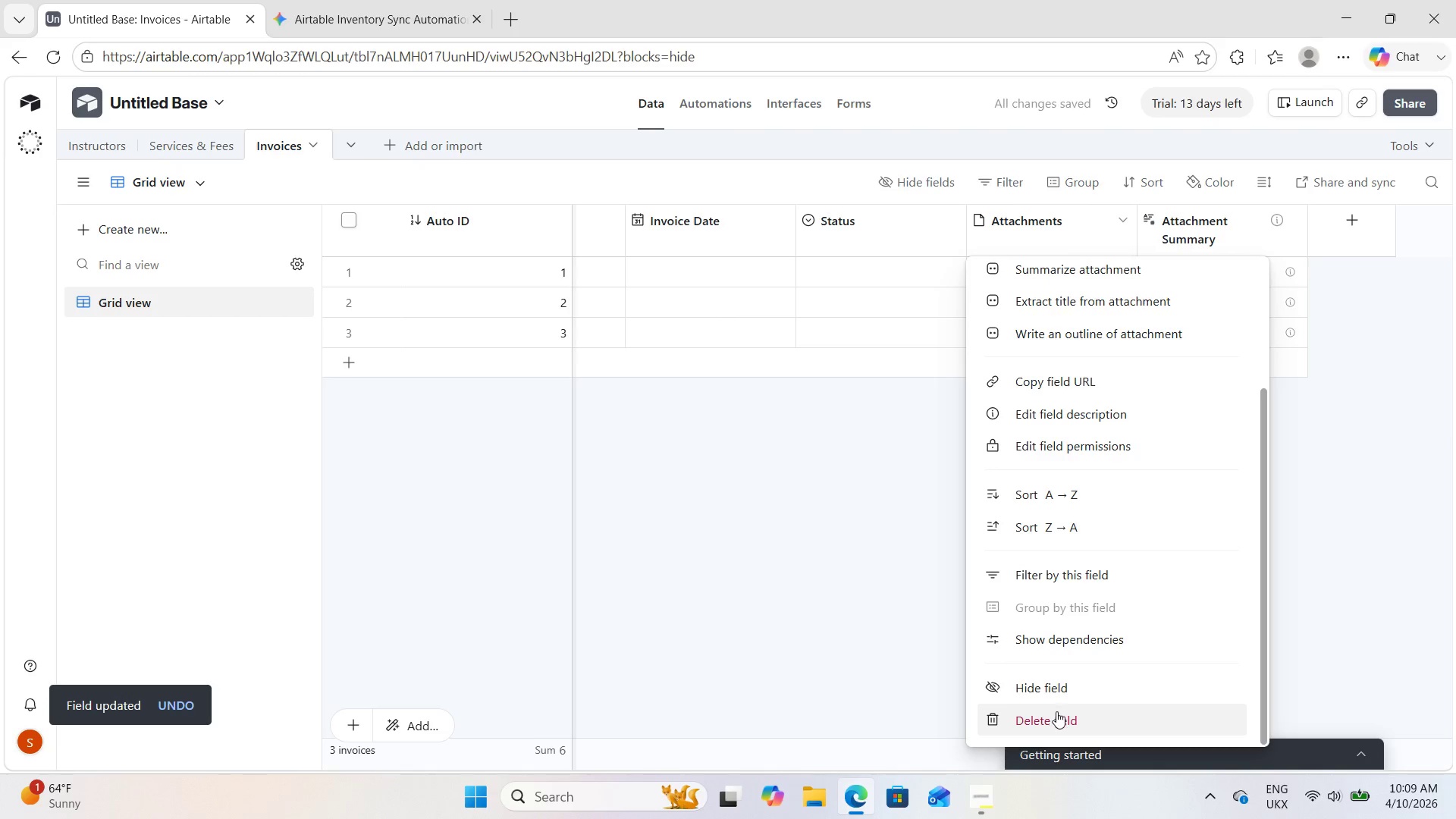 
left_click([1057, 711])
 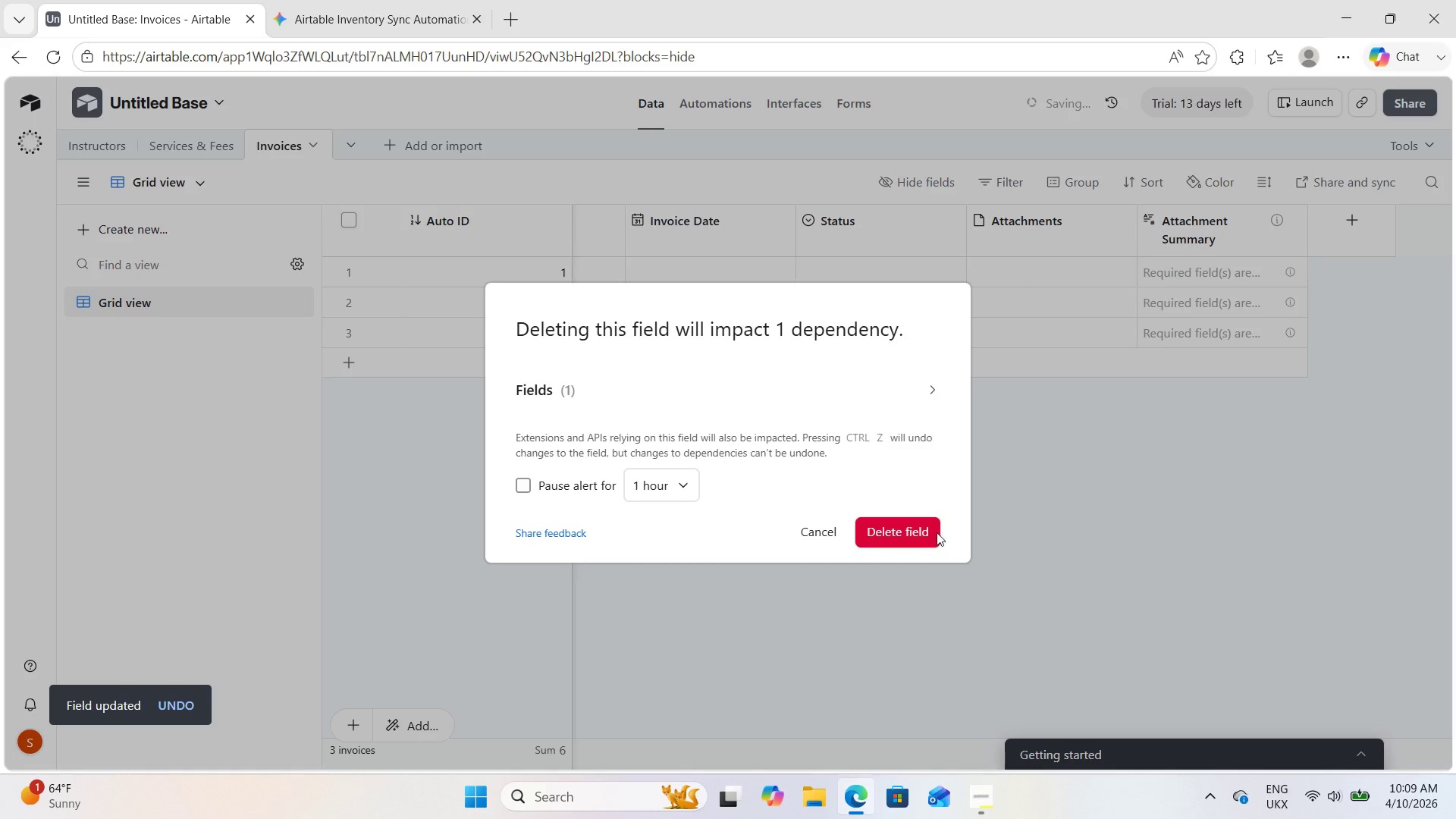 
left_click([928, 533])
 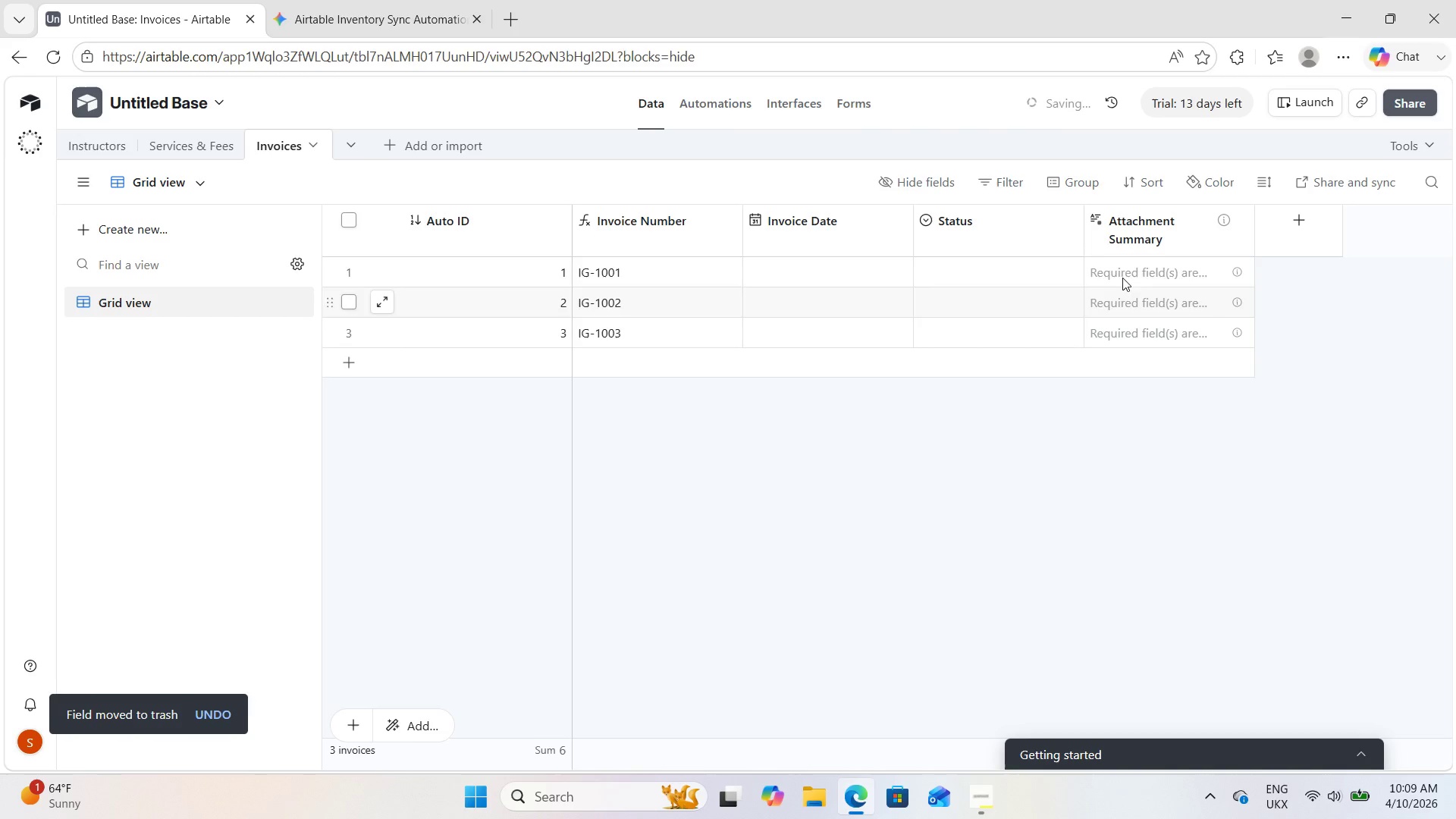 
right_click([1138, 231])
 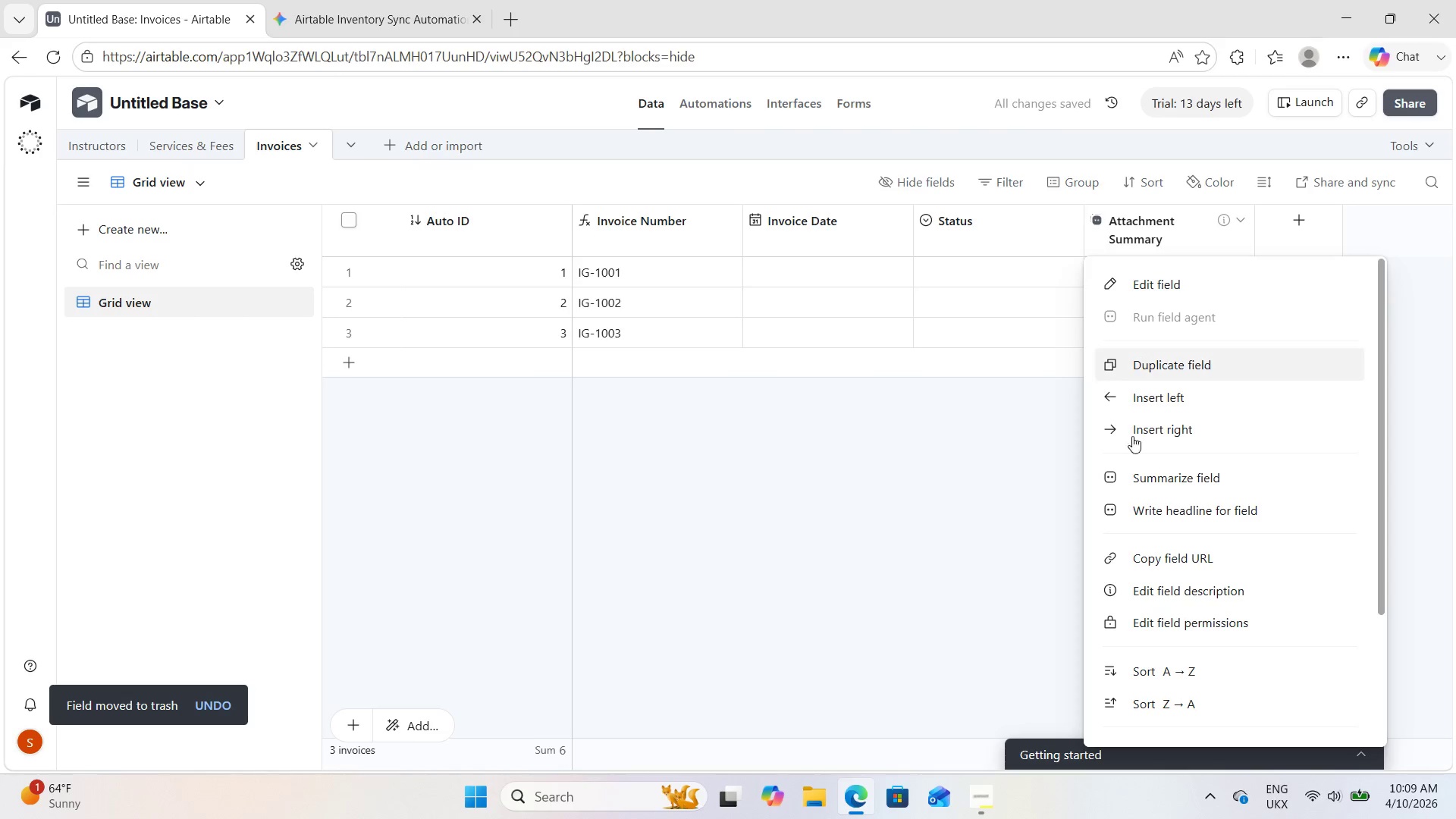 
scroll: coordinate [1131, 582], scroll_direction: down, amount: 6.0
 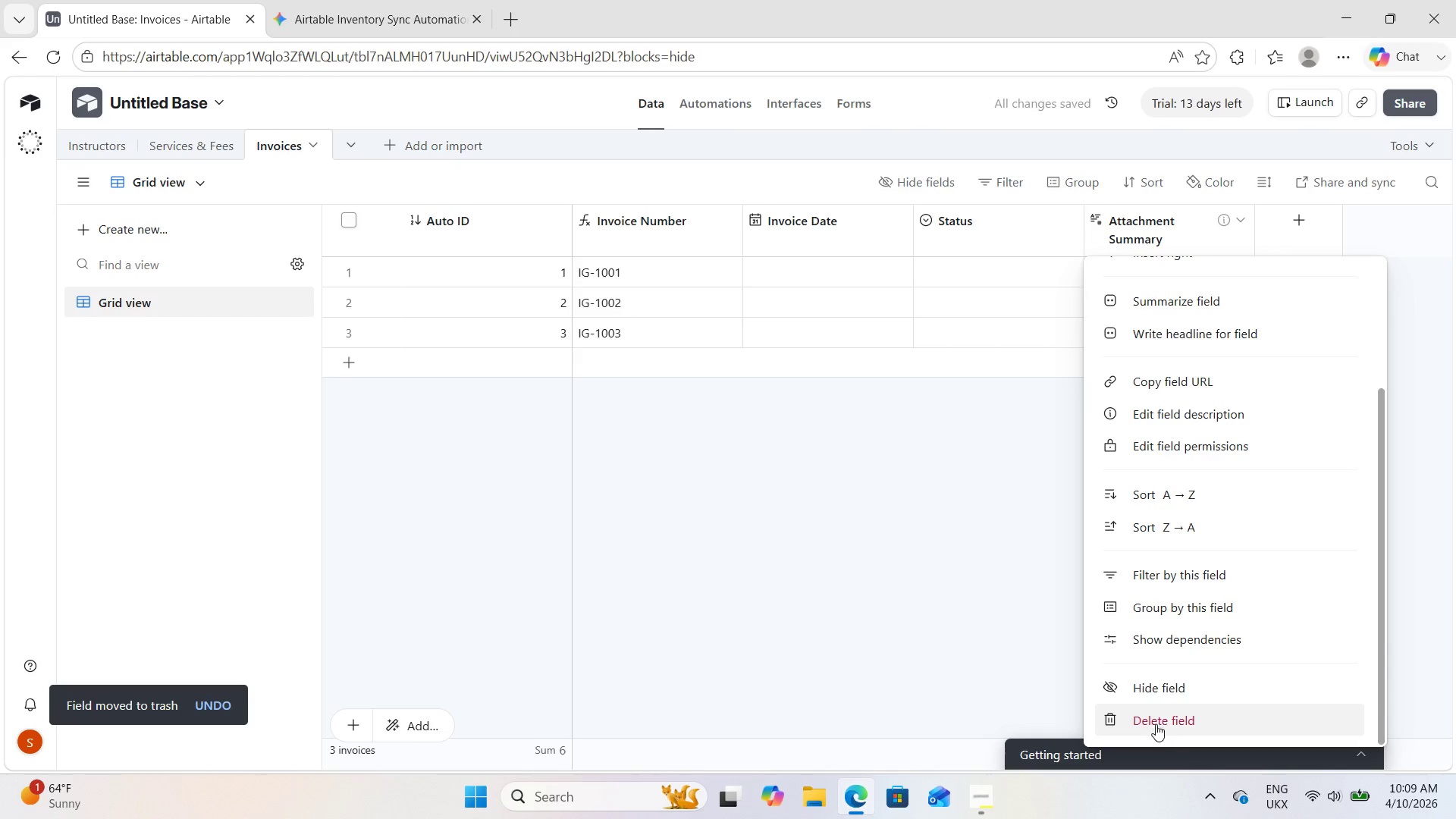 
left_click([1155, 720])
 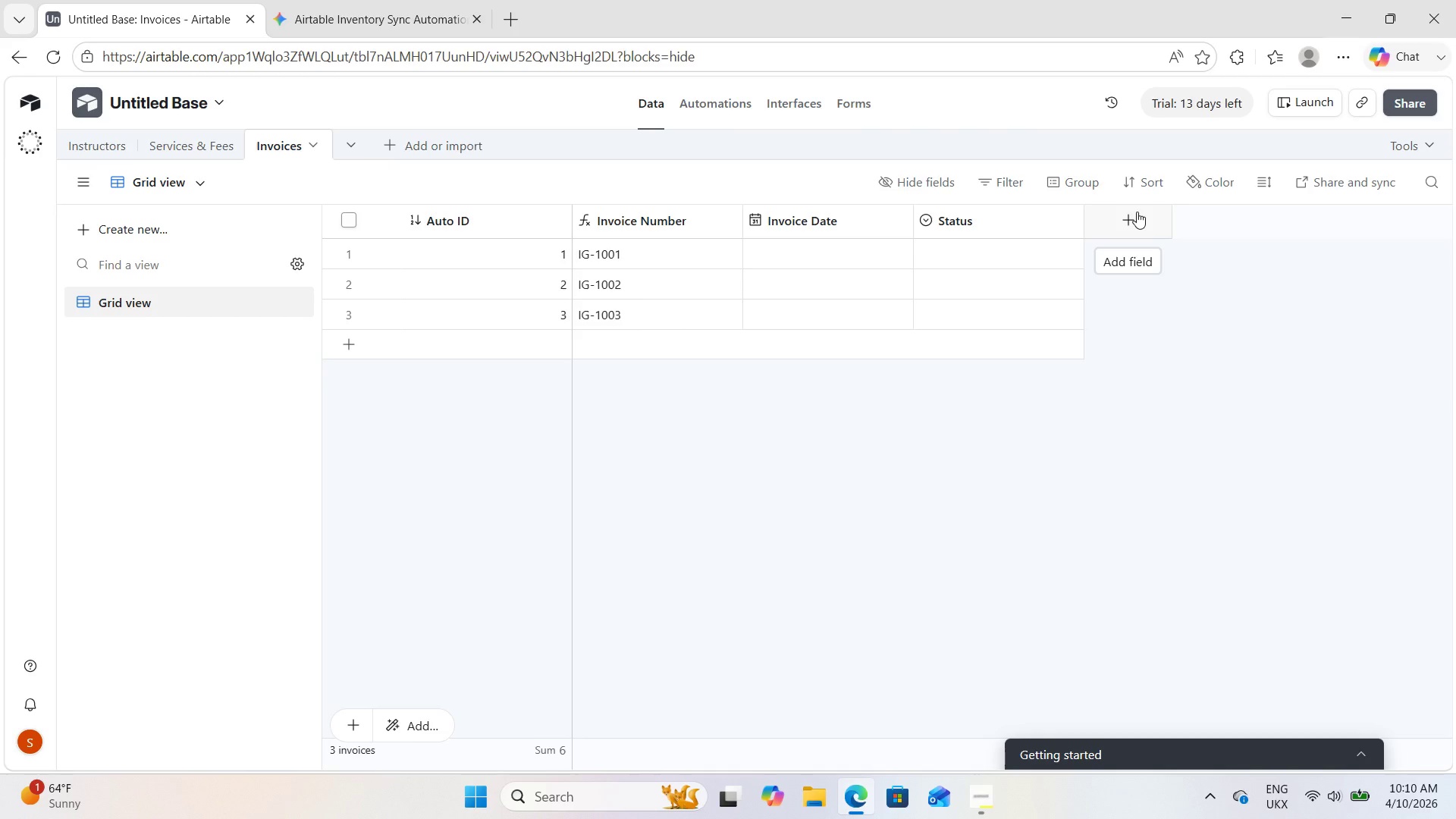 
wait(61.92)
 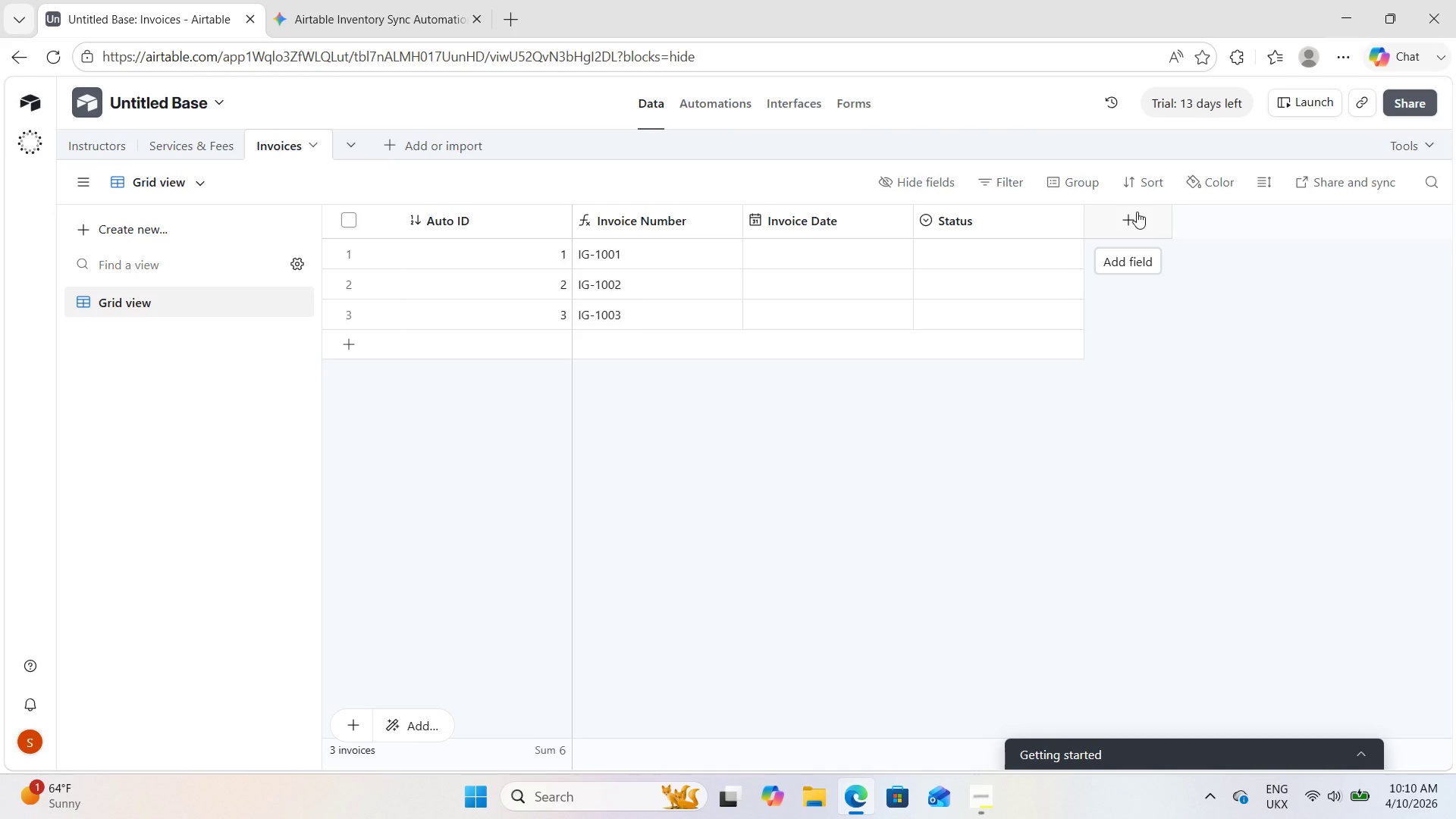 
left_click([93, 146])
 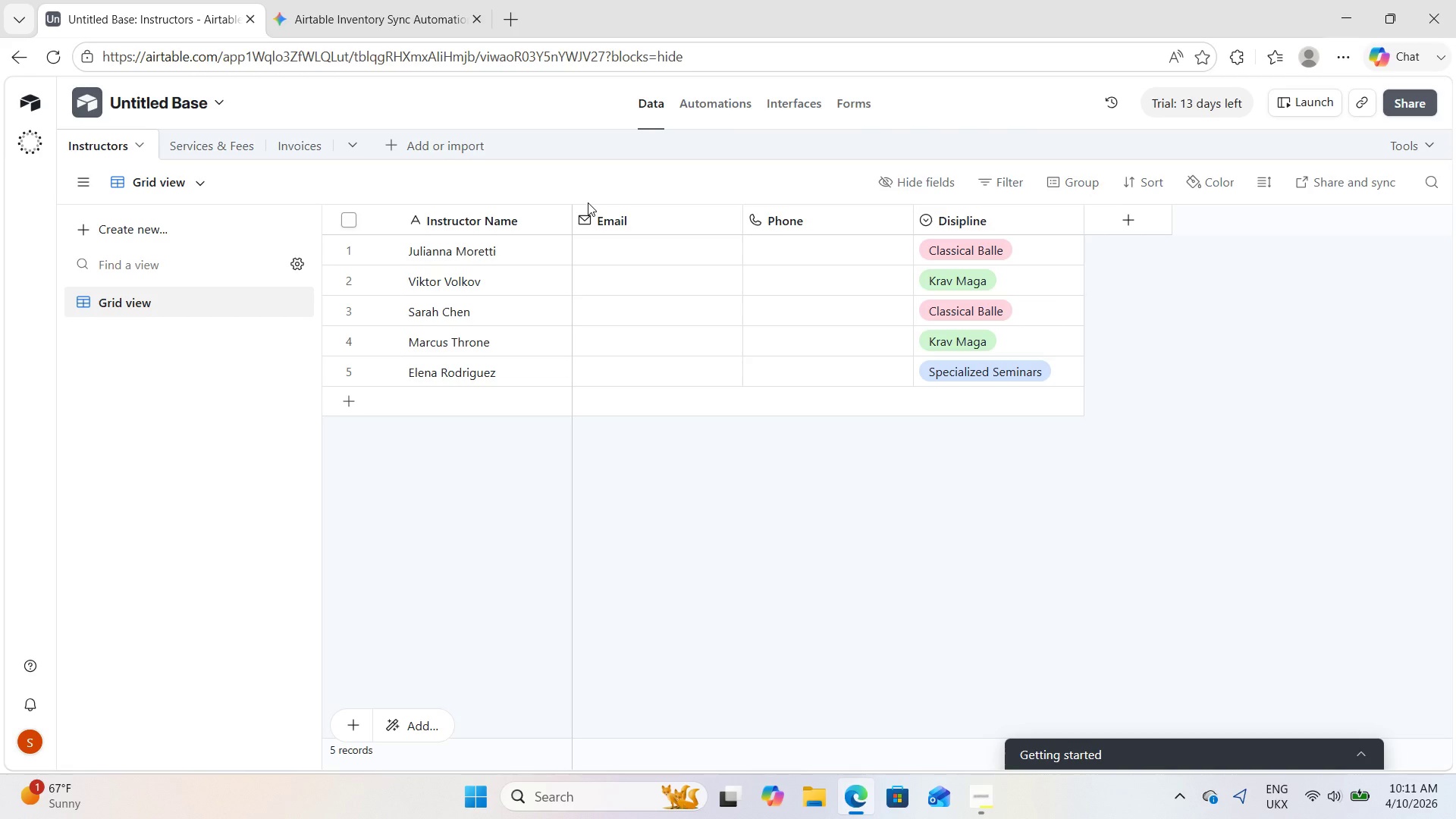 
wait(31.72)
 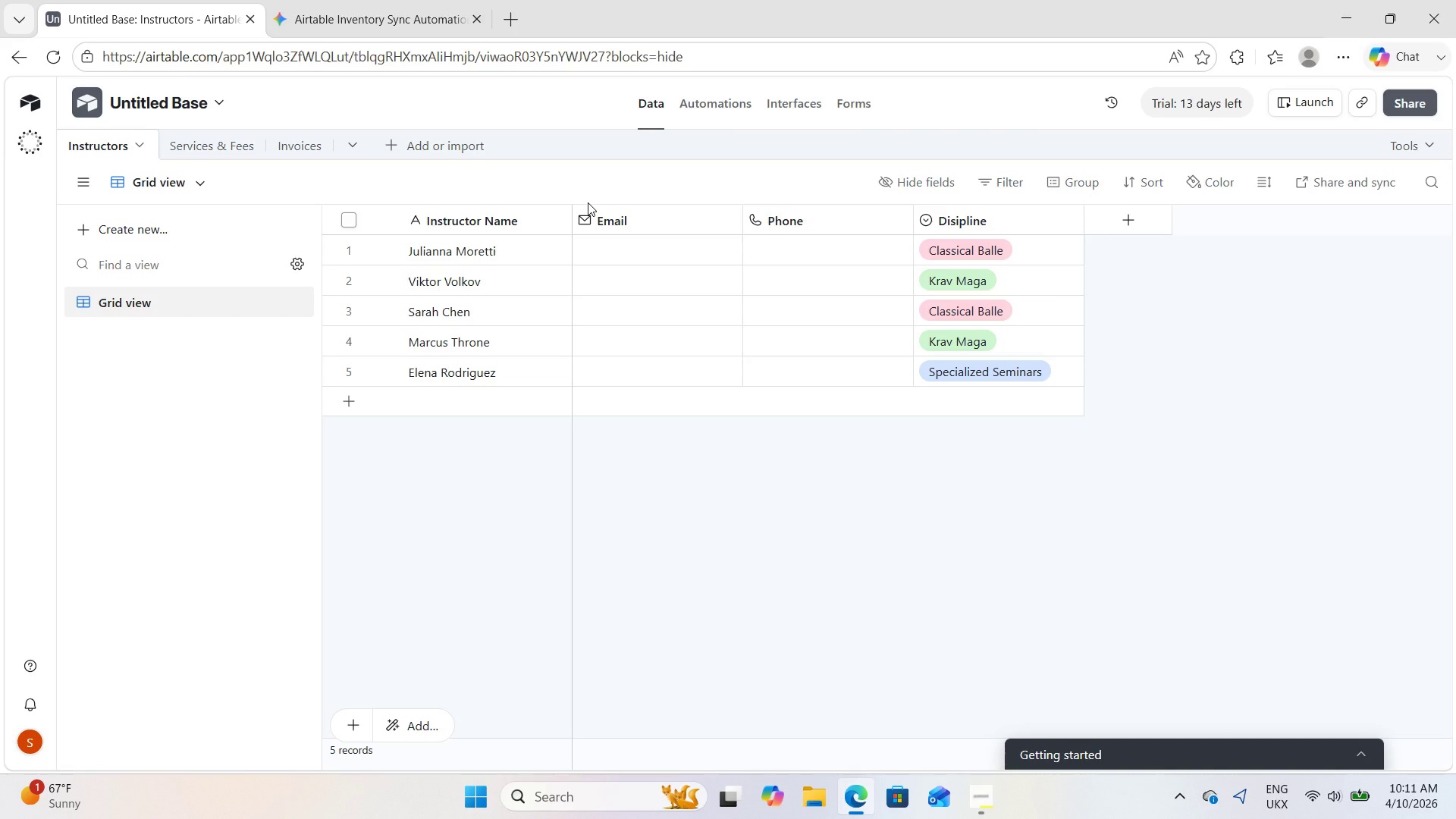 
left_click([231, 143])
 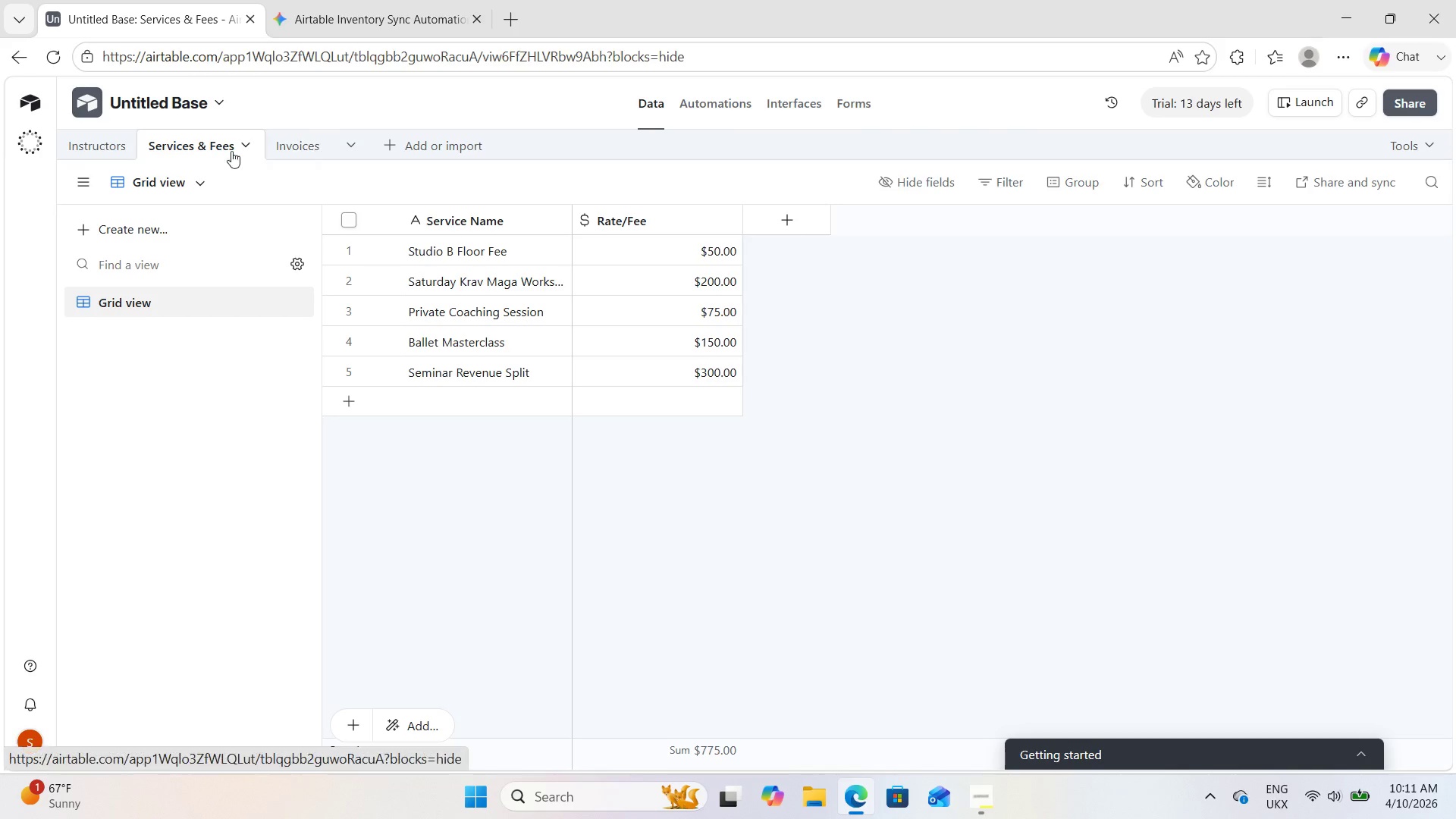 
left_click([98, 141])
 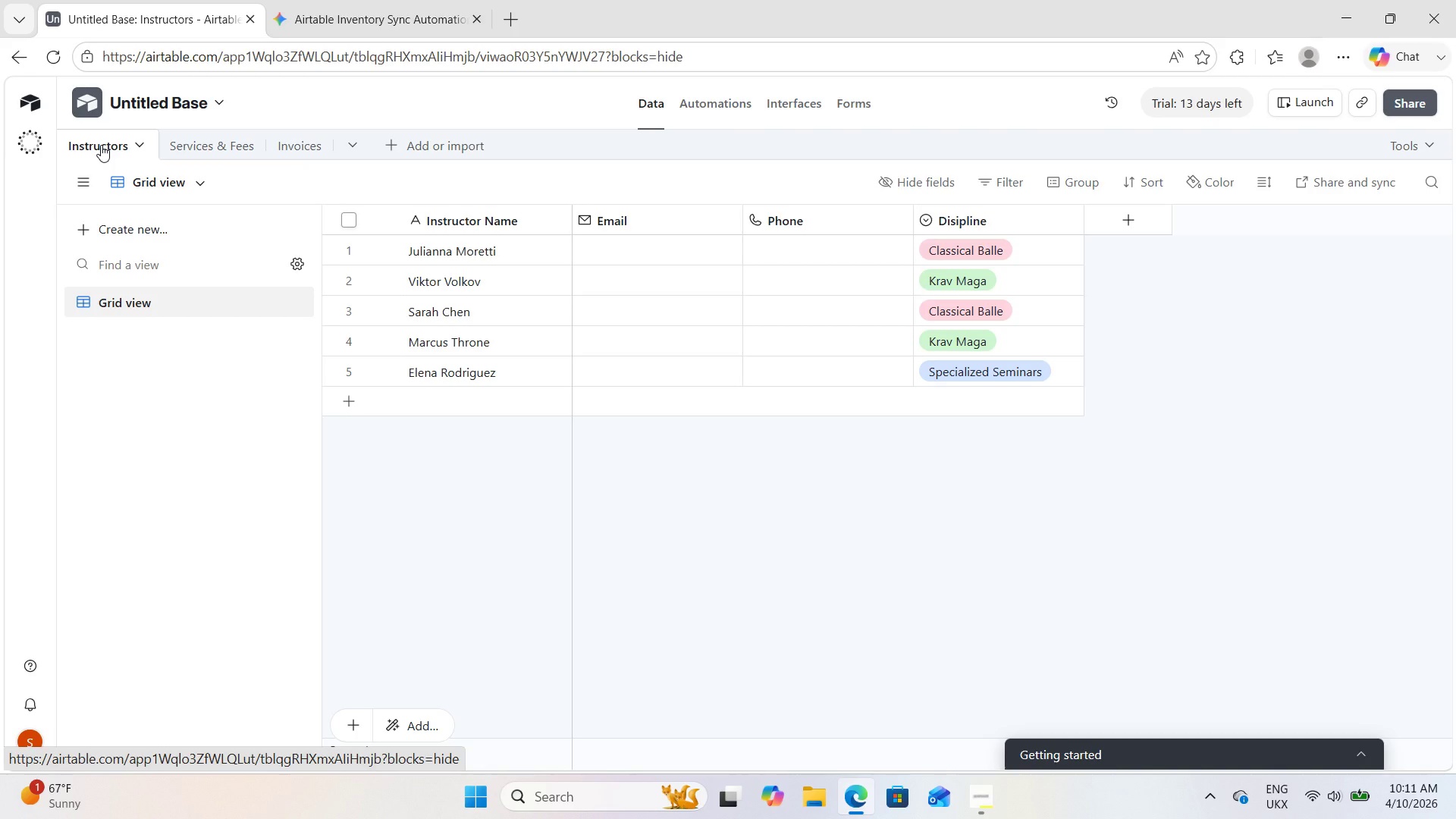 
wait(8.95)
 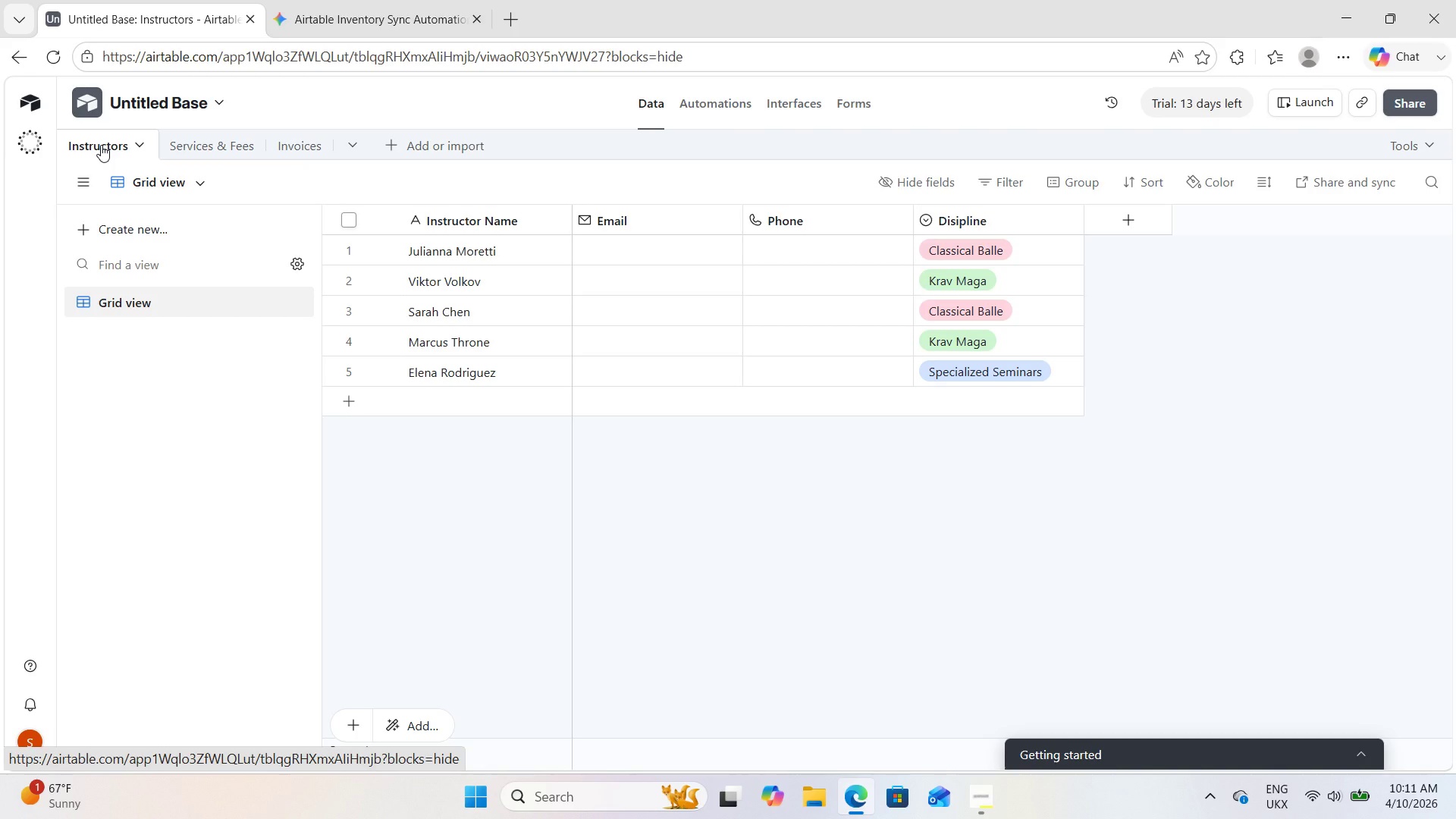 
left_click([290, 149])
 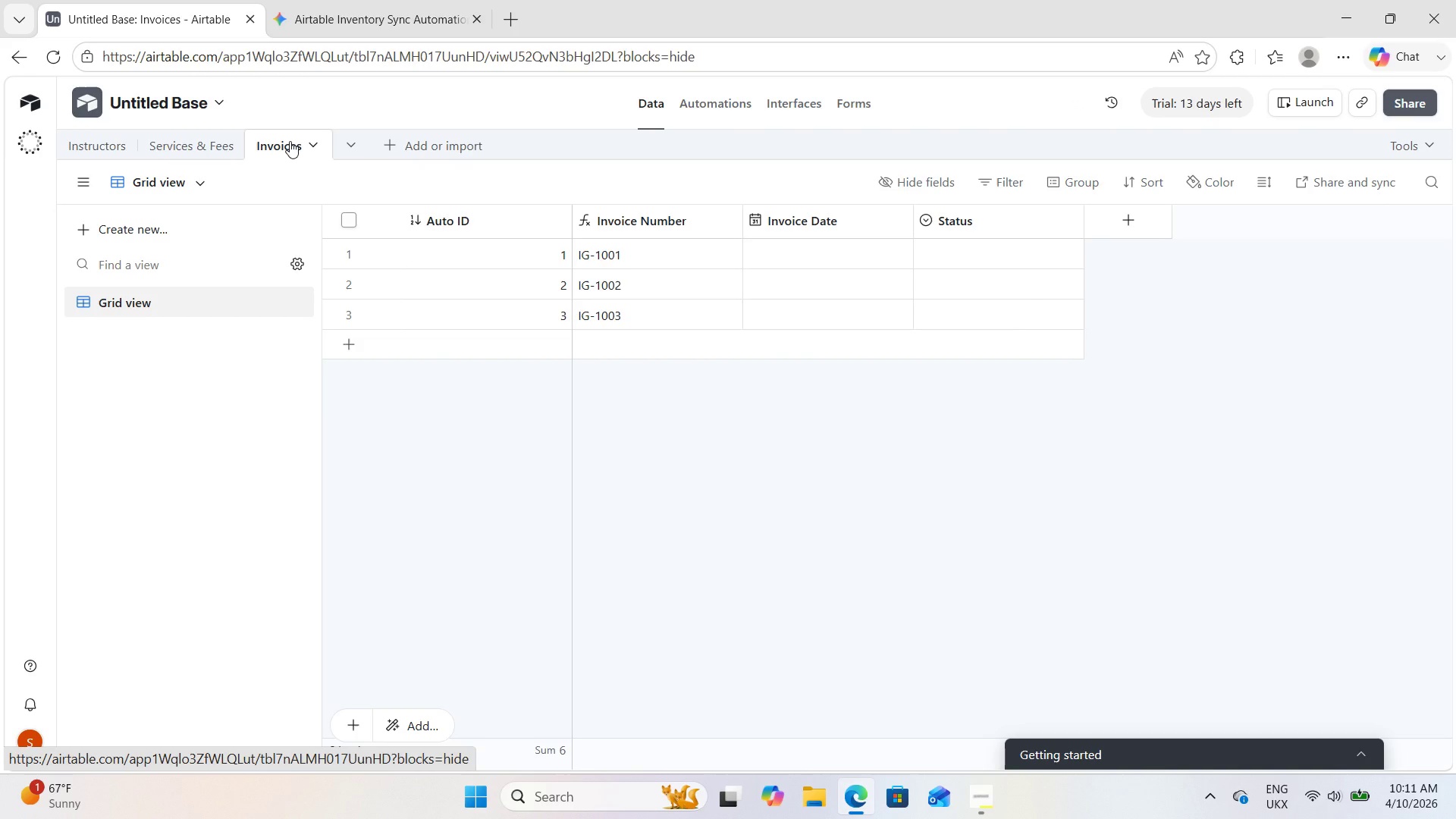 
wait(23.83)
 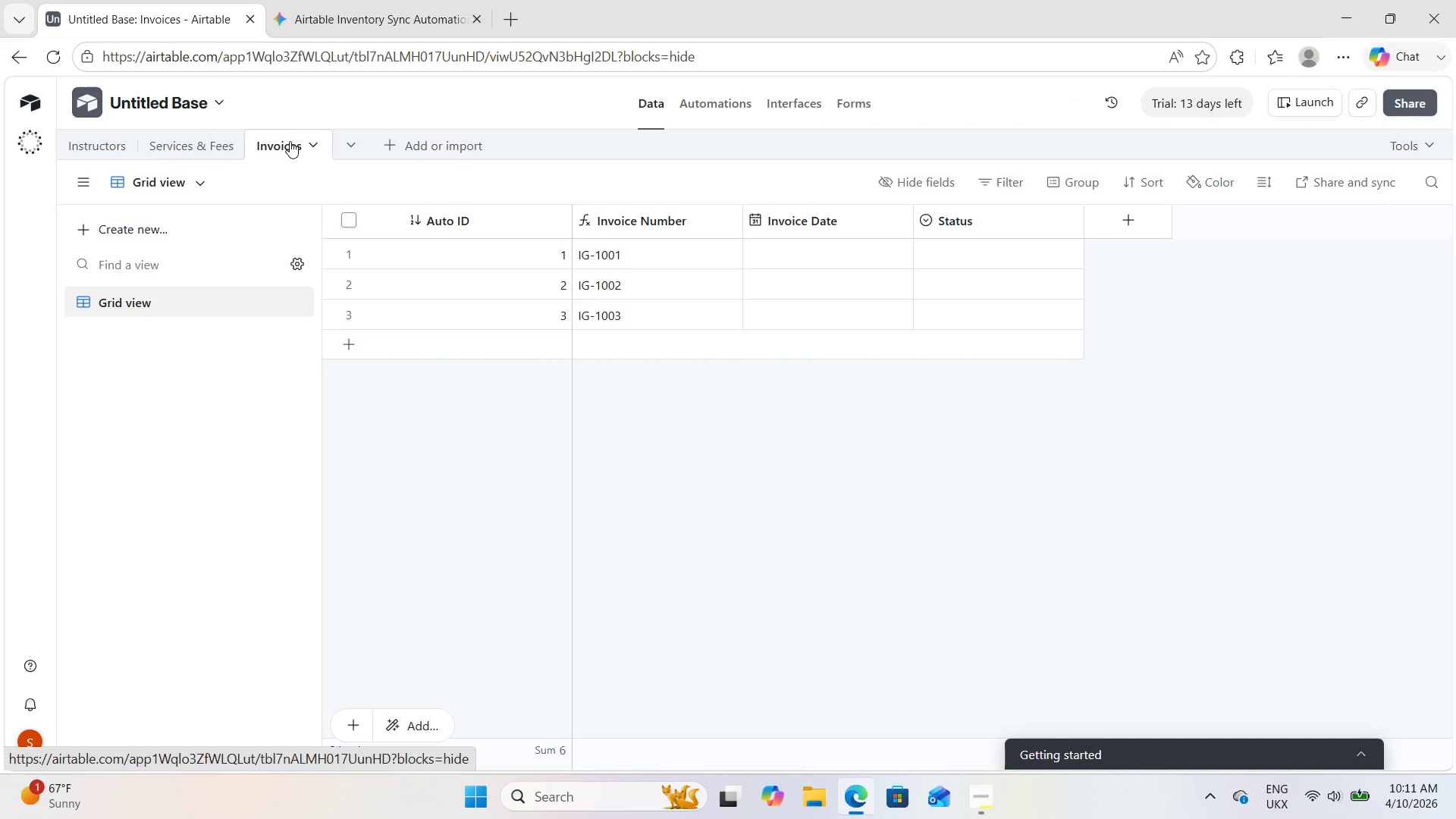 
mouse_move([1110, 224])
 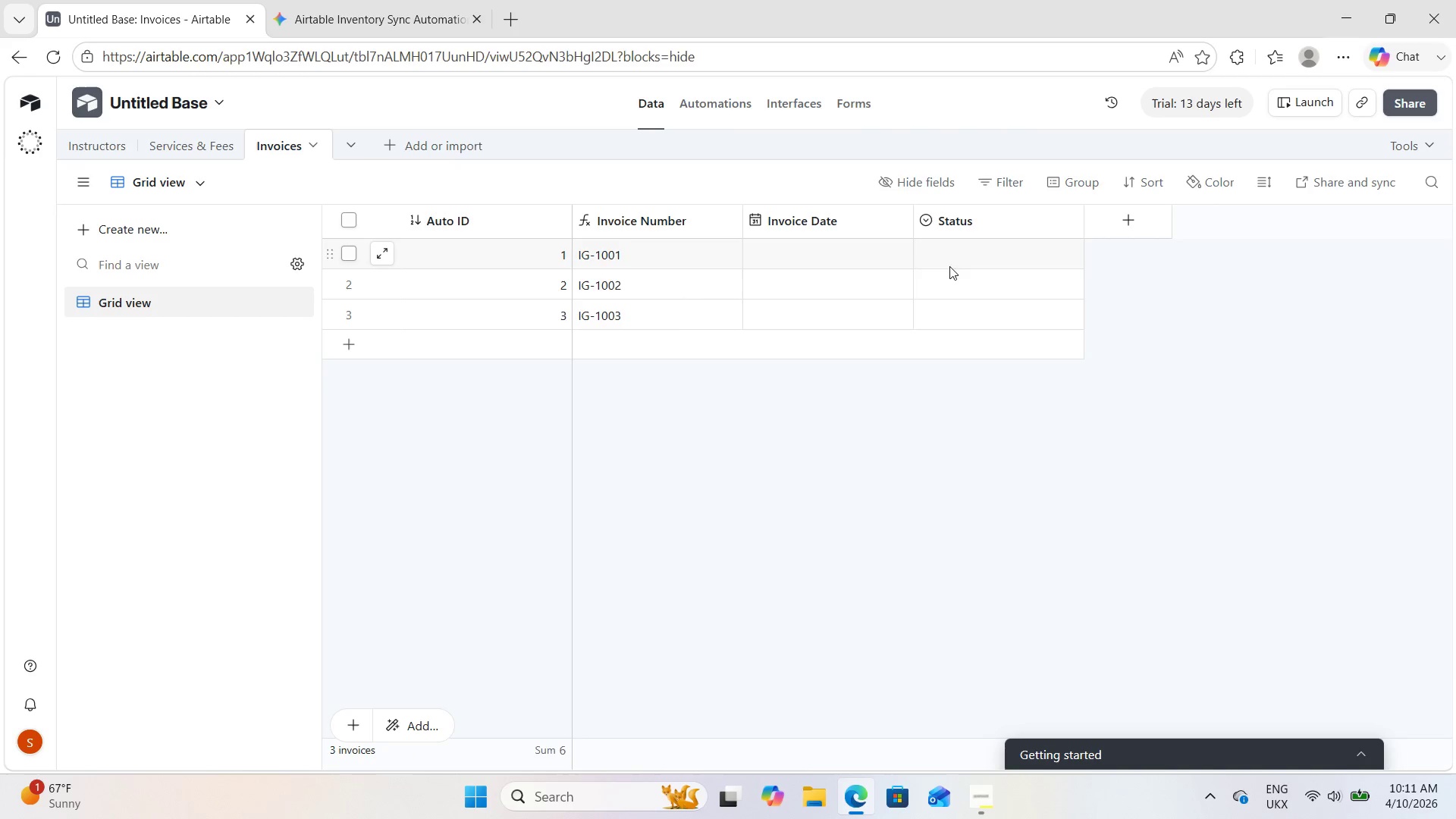 
left_click([949, 266])
 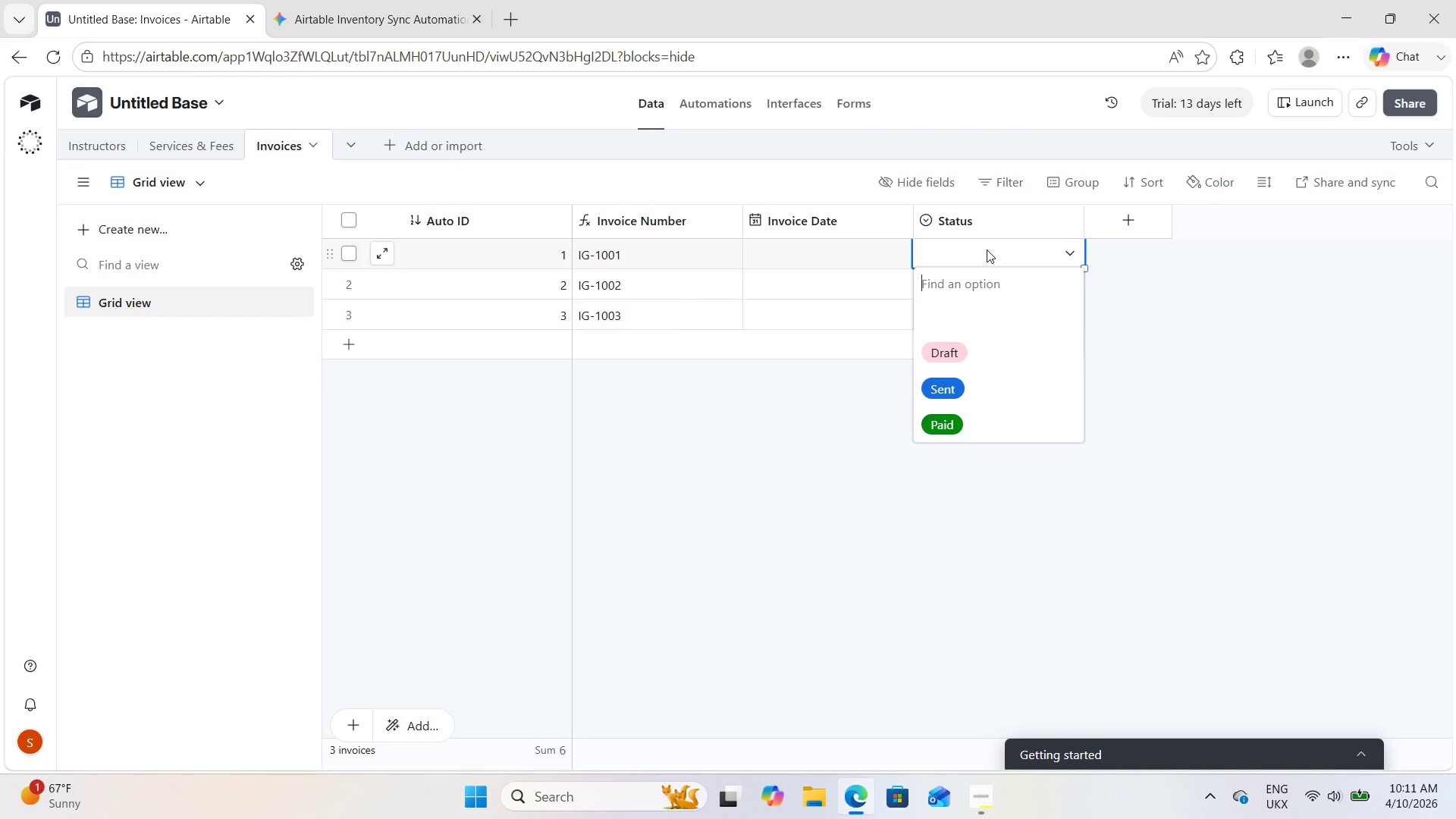 
double_click([987, 249])
 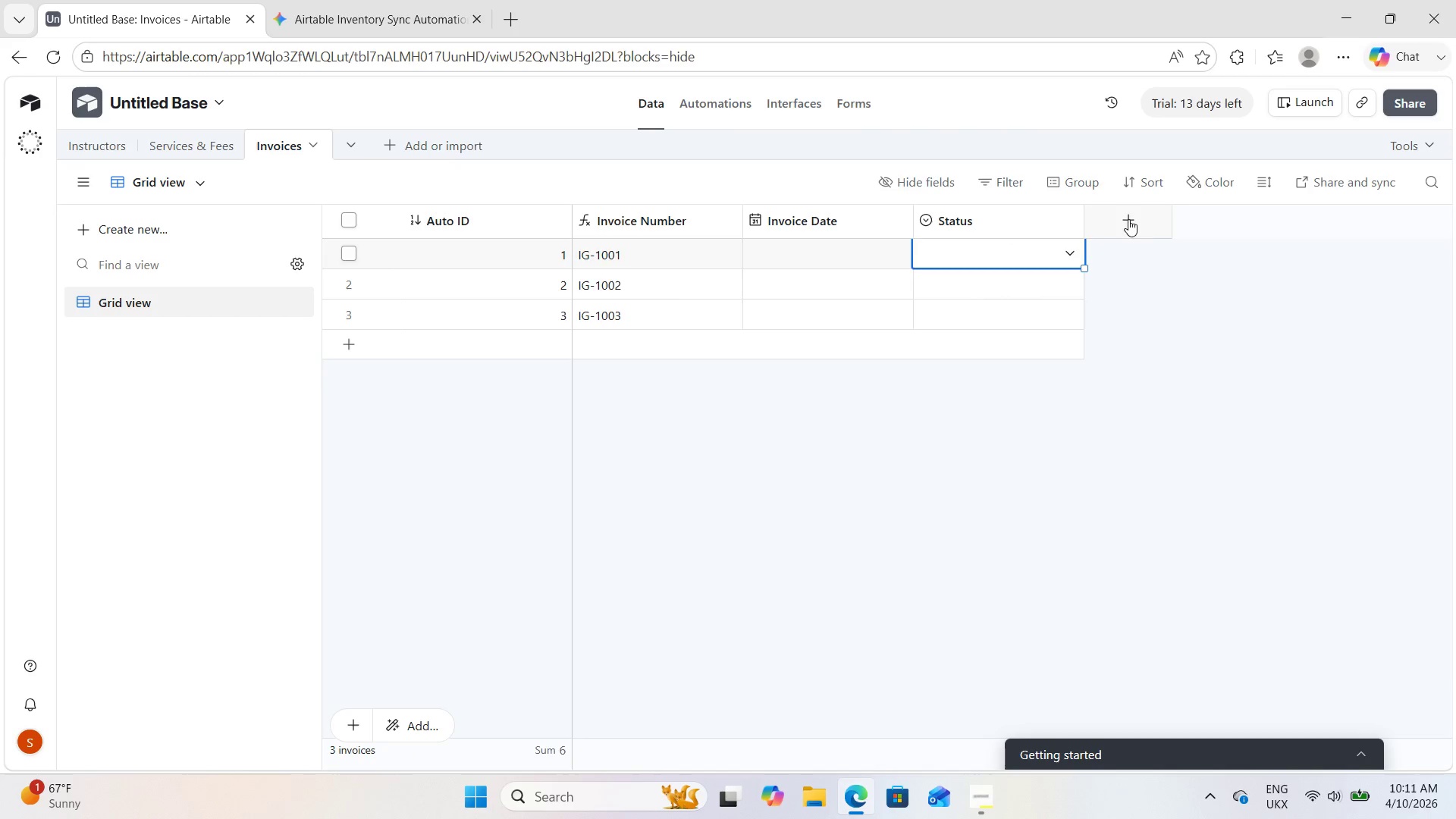 
left_click([1138, 219])
 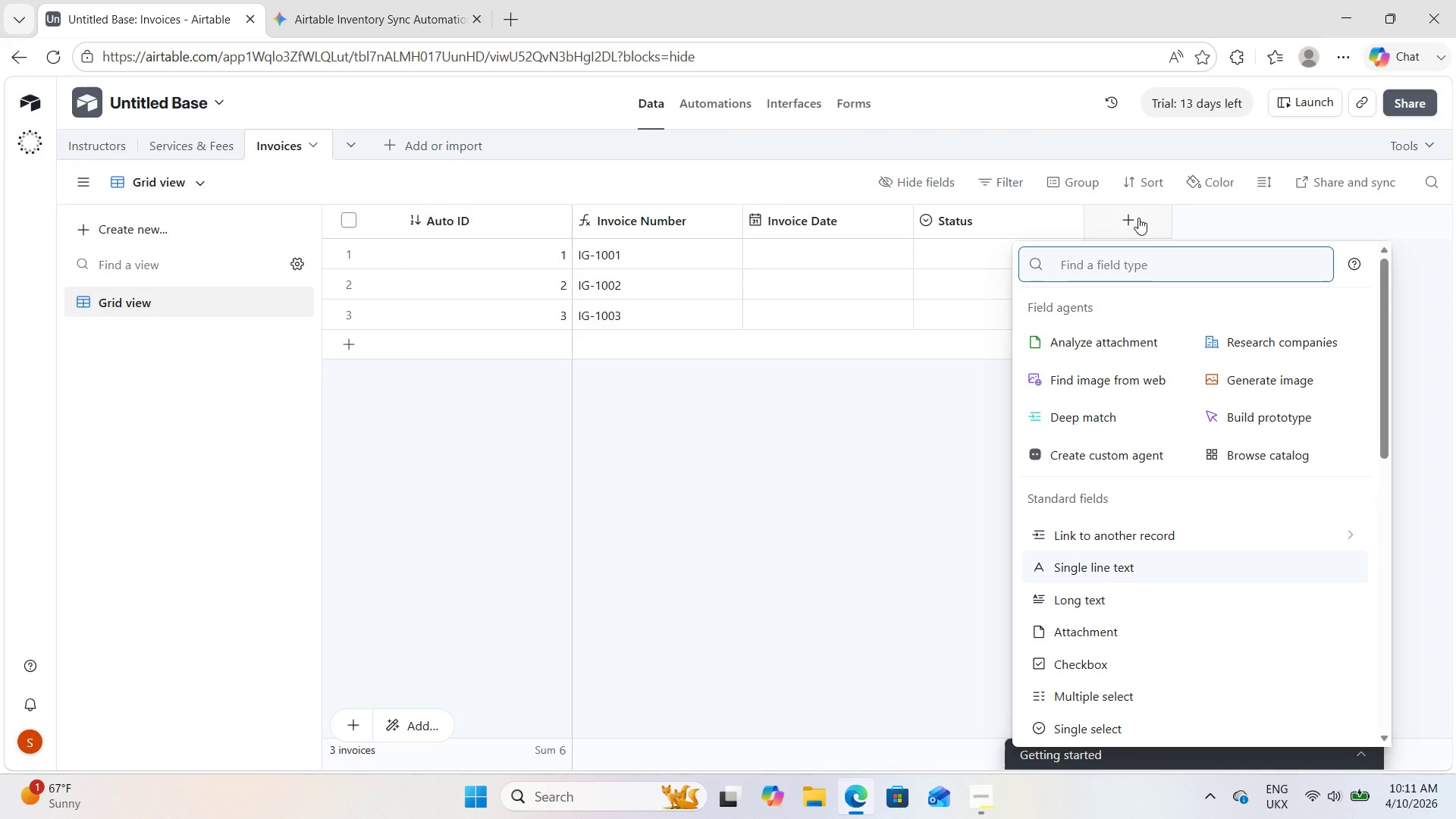 
wait(12.22)
 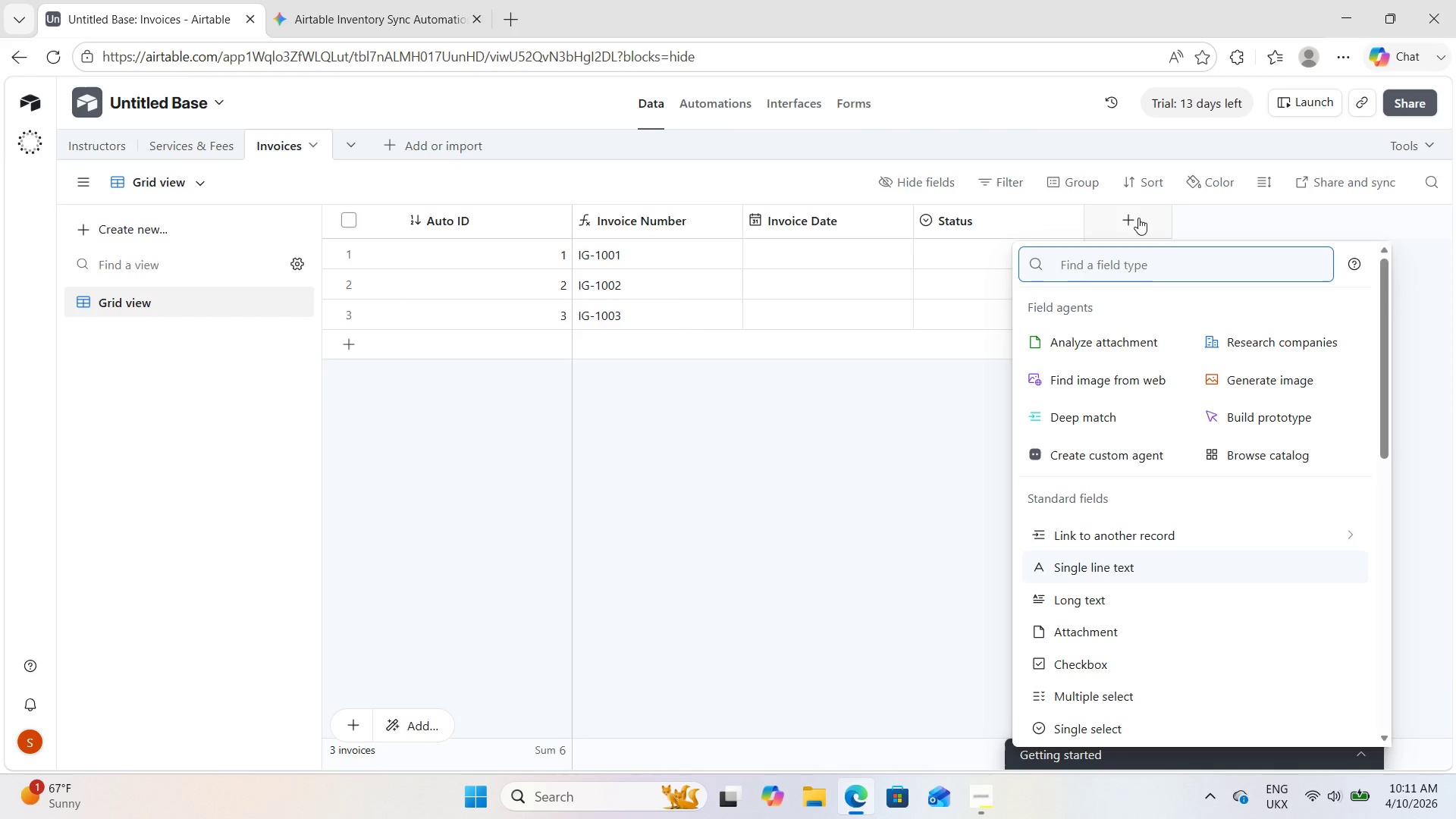 
type(Inst)
 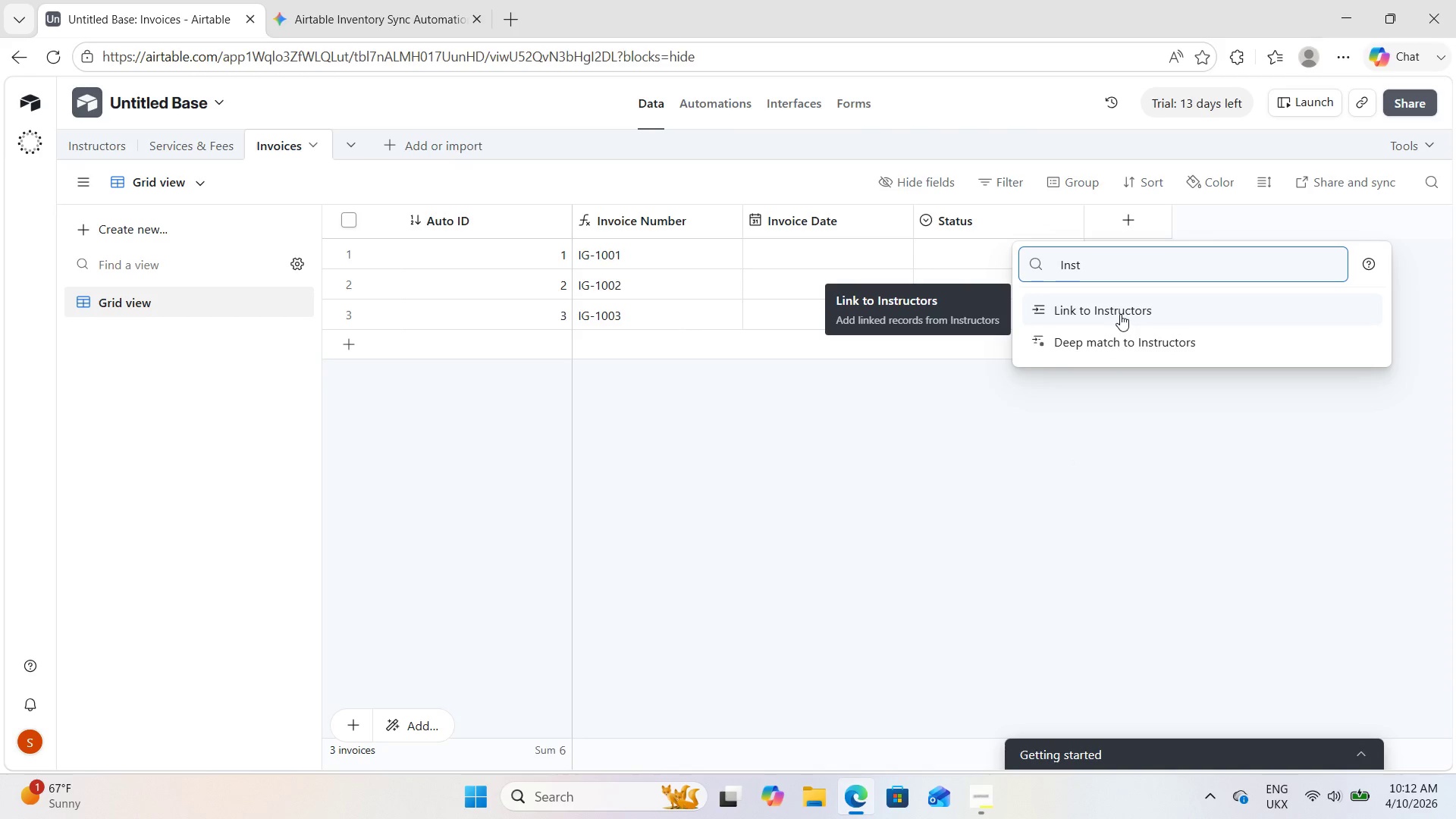 
wait(5.48)
 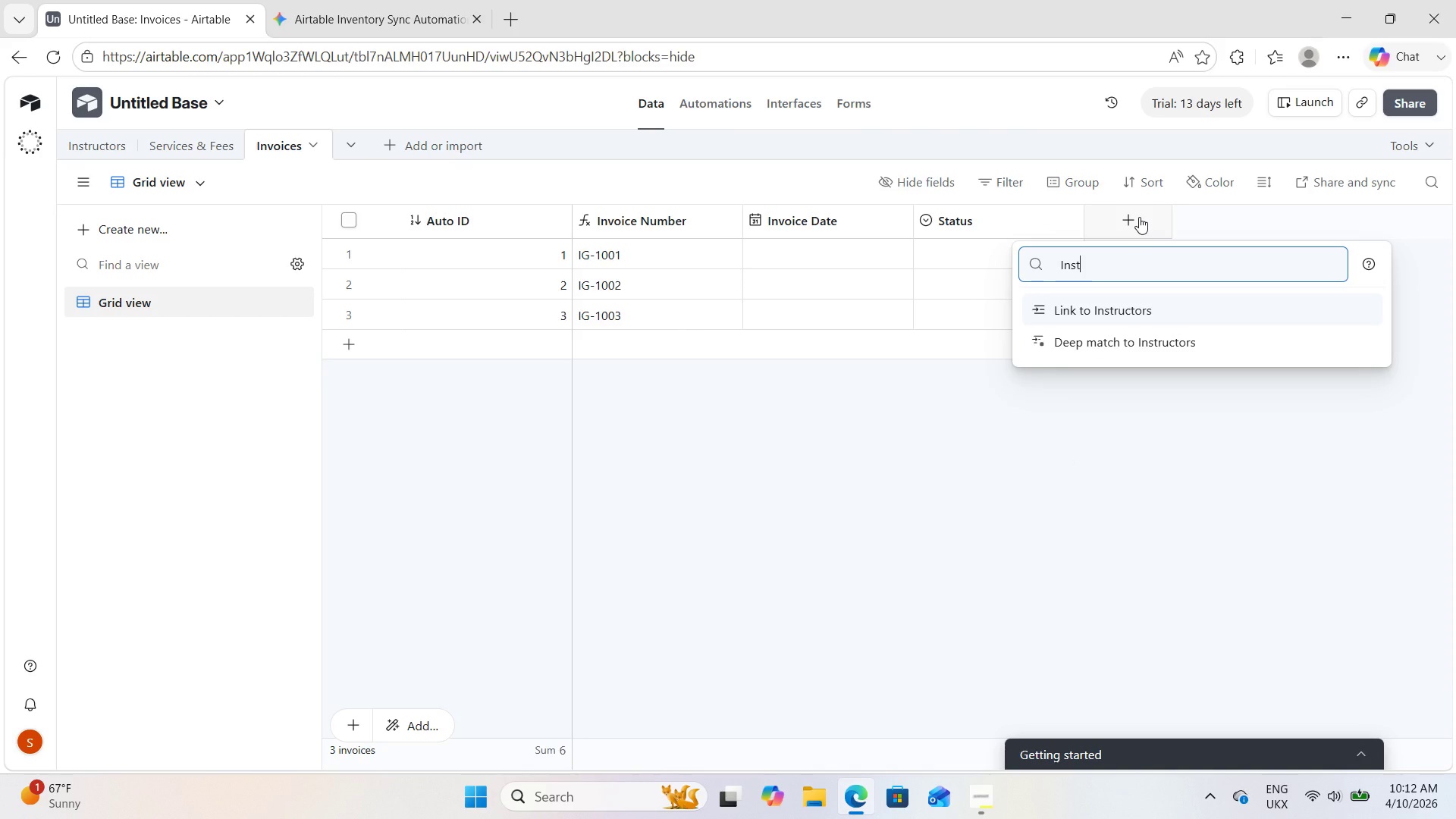 
left_click([1120, 314])
 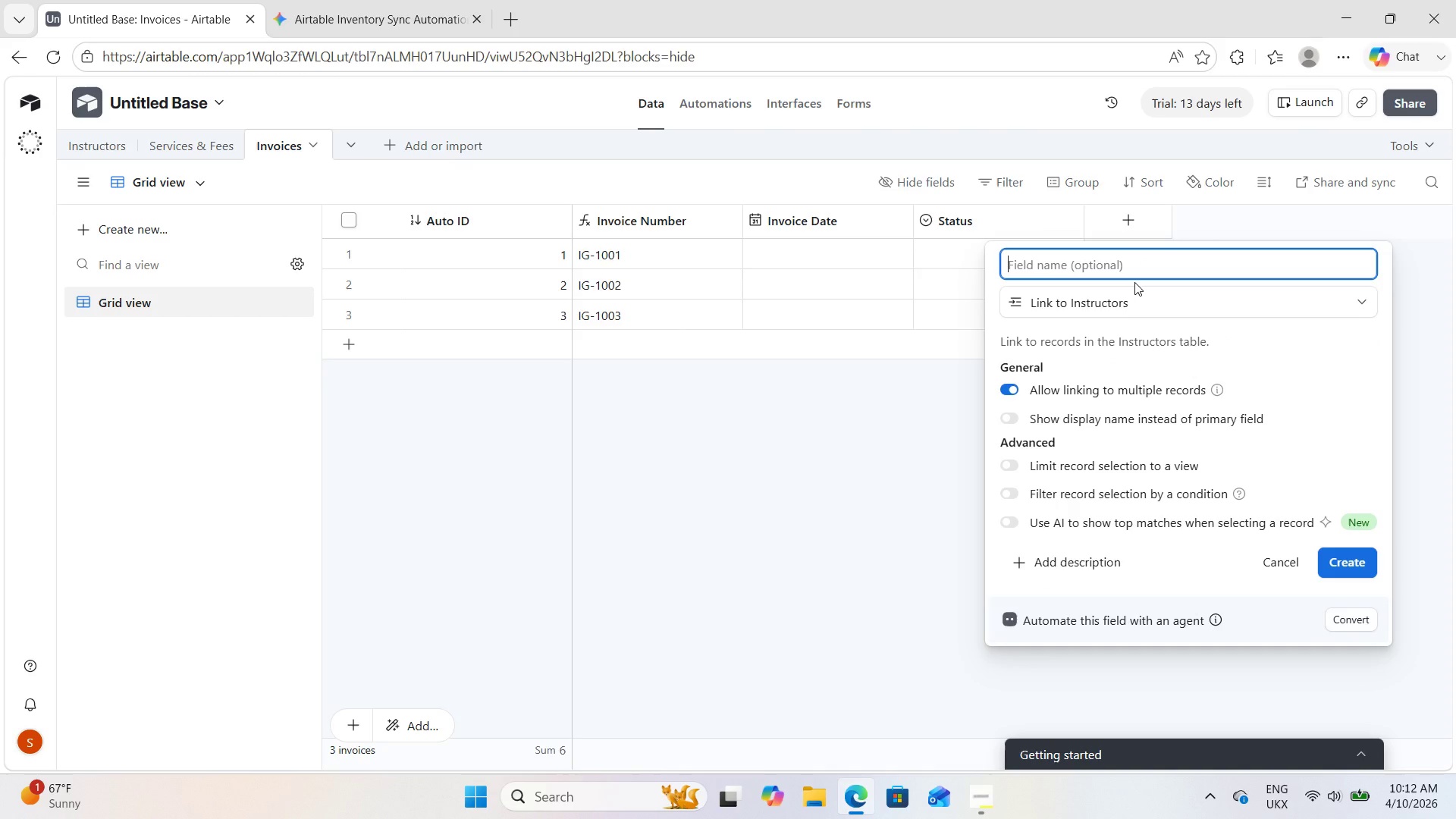 
type(Instructor)
 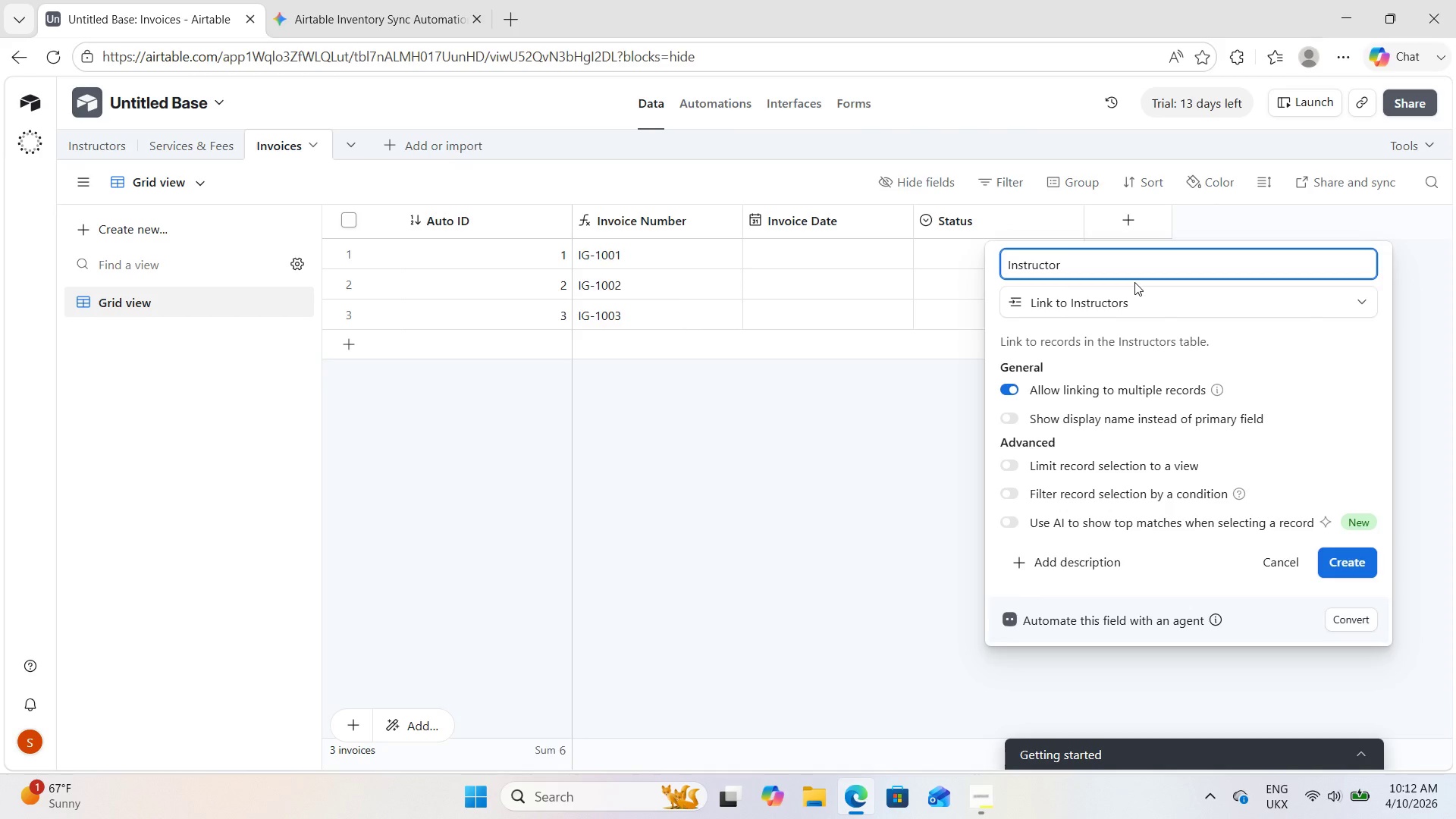 
wait(9.81)
 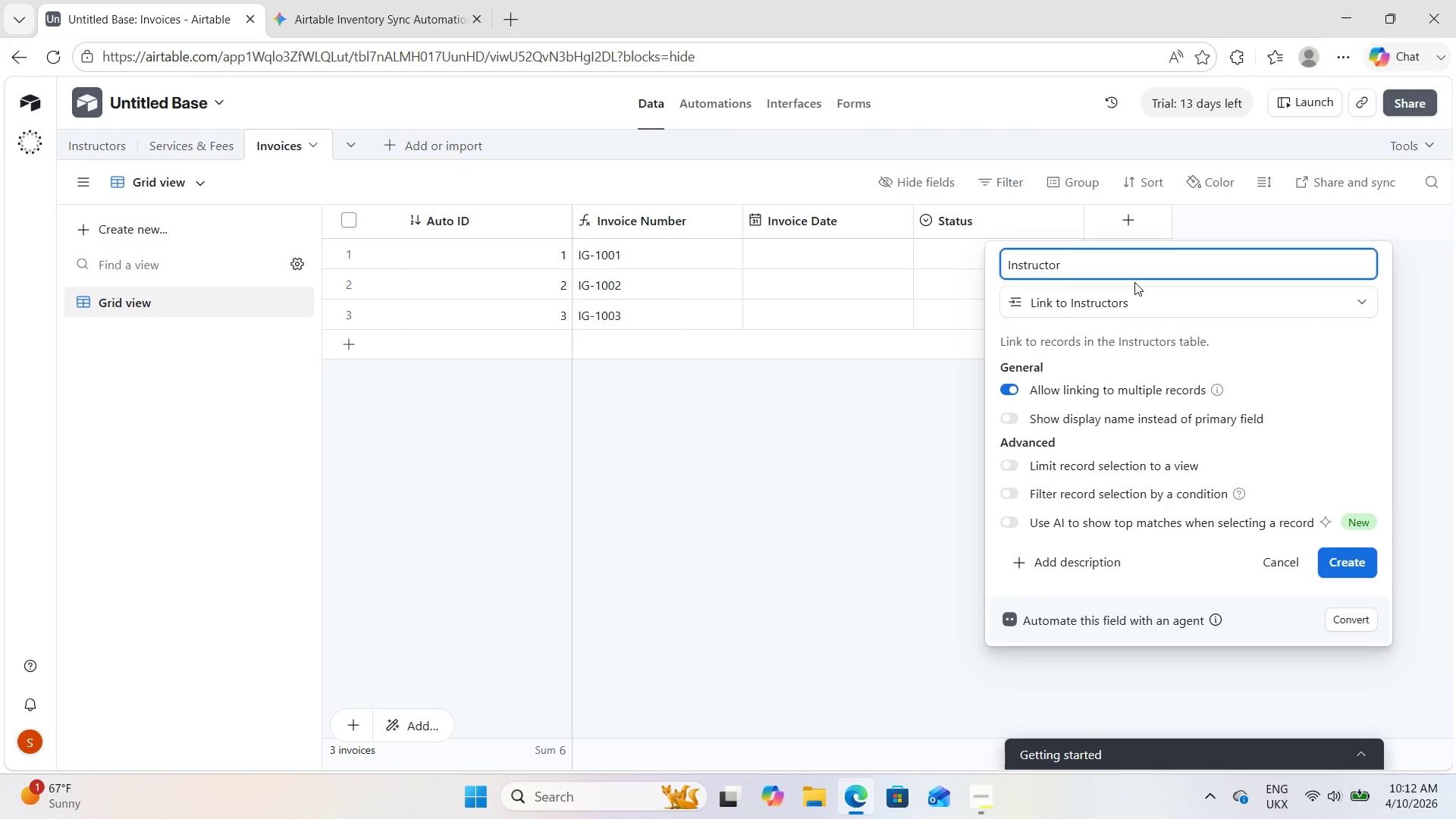 
left_click([1345, 566])
 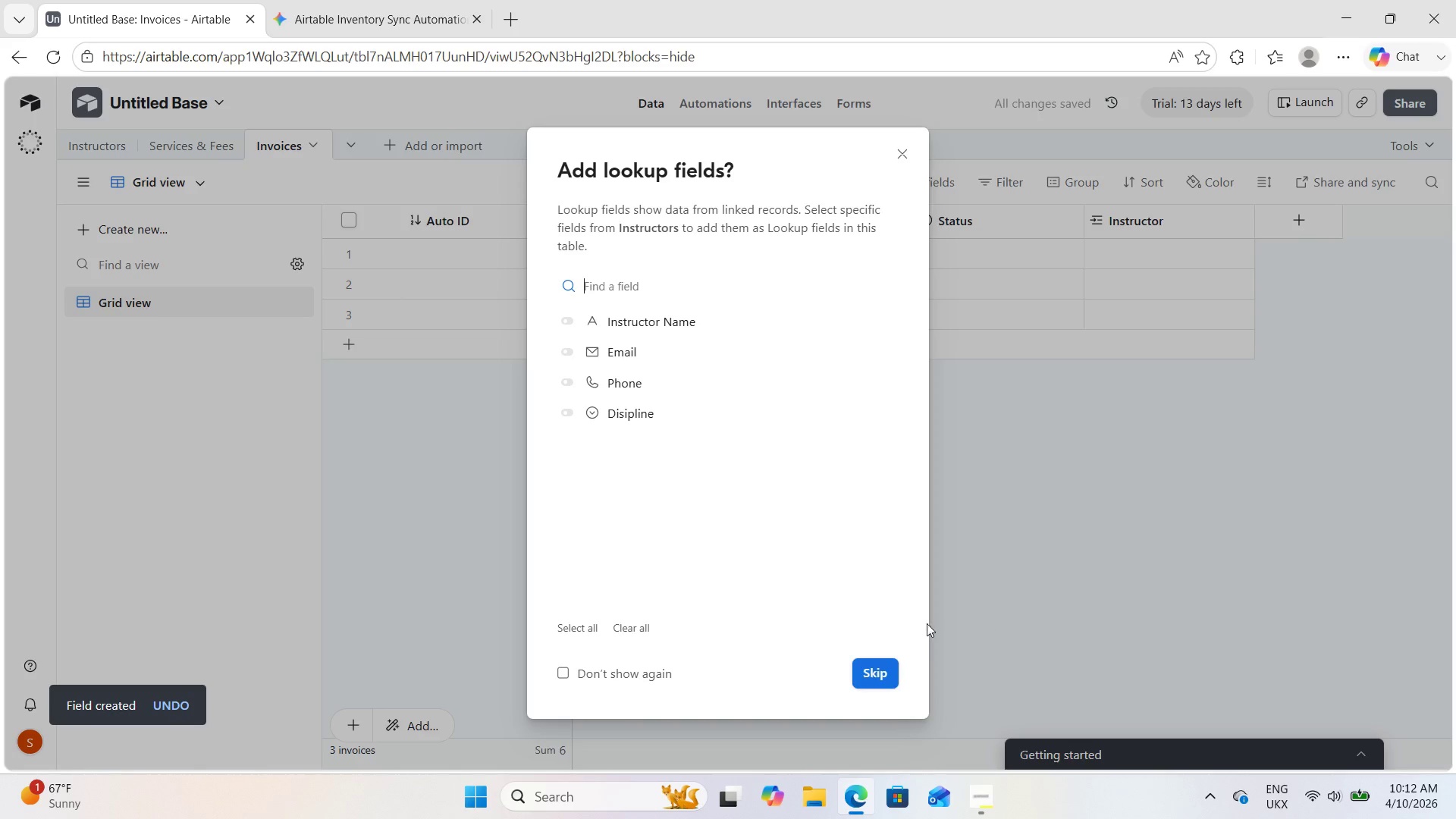 
left_click([885, 670])
 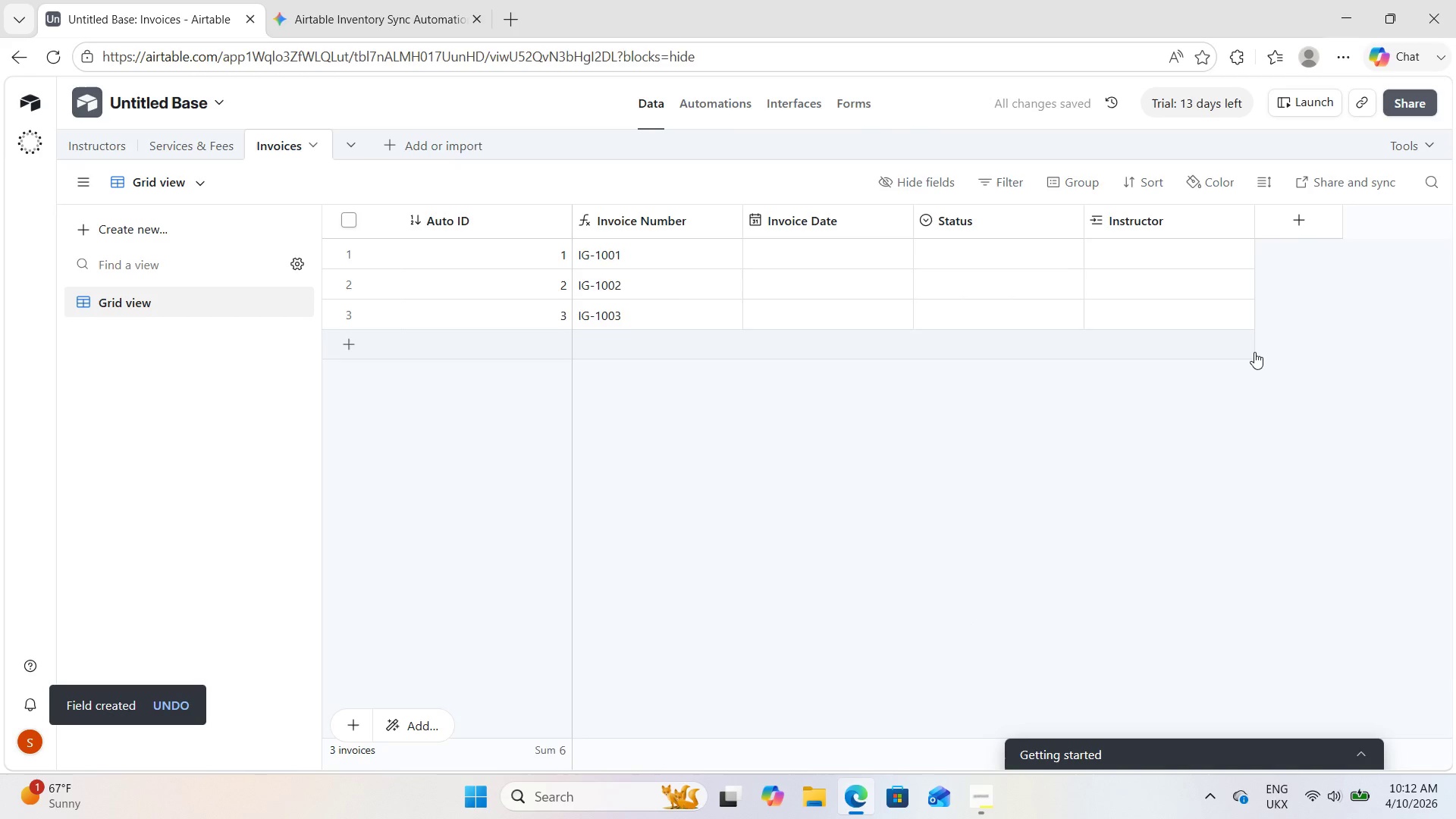 
left_click([1300, 231])
 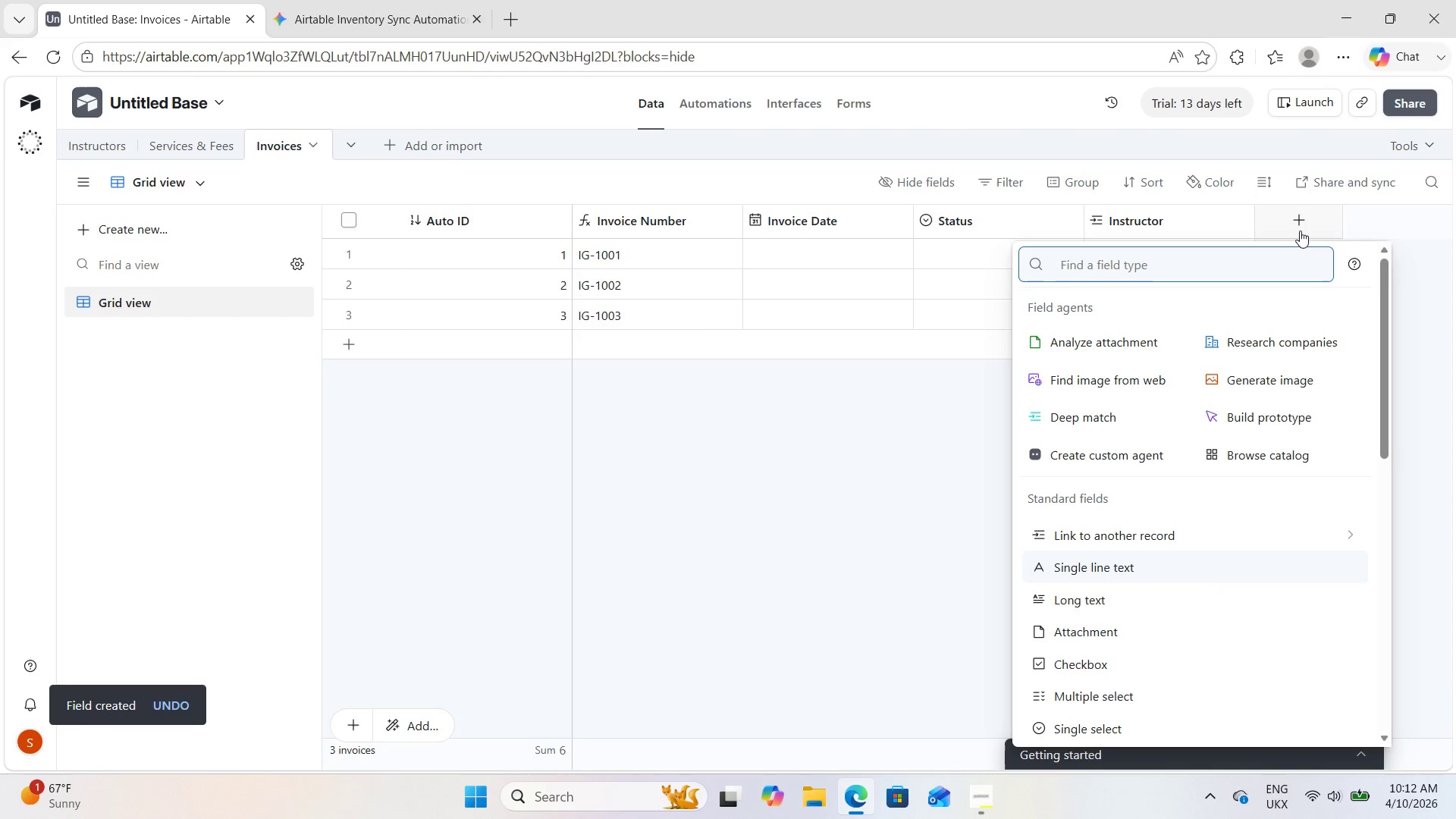 
type(Services Rendered)
 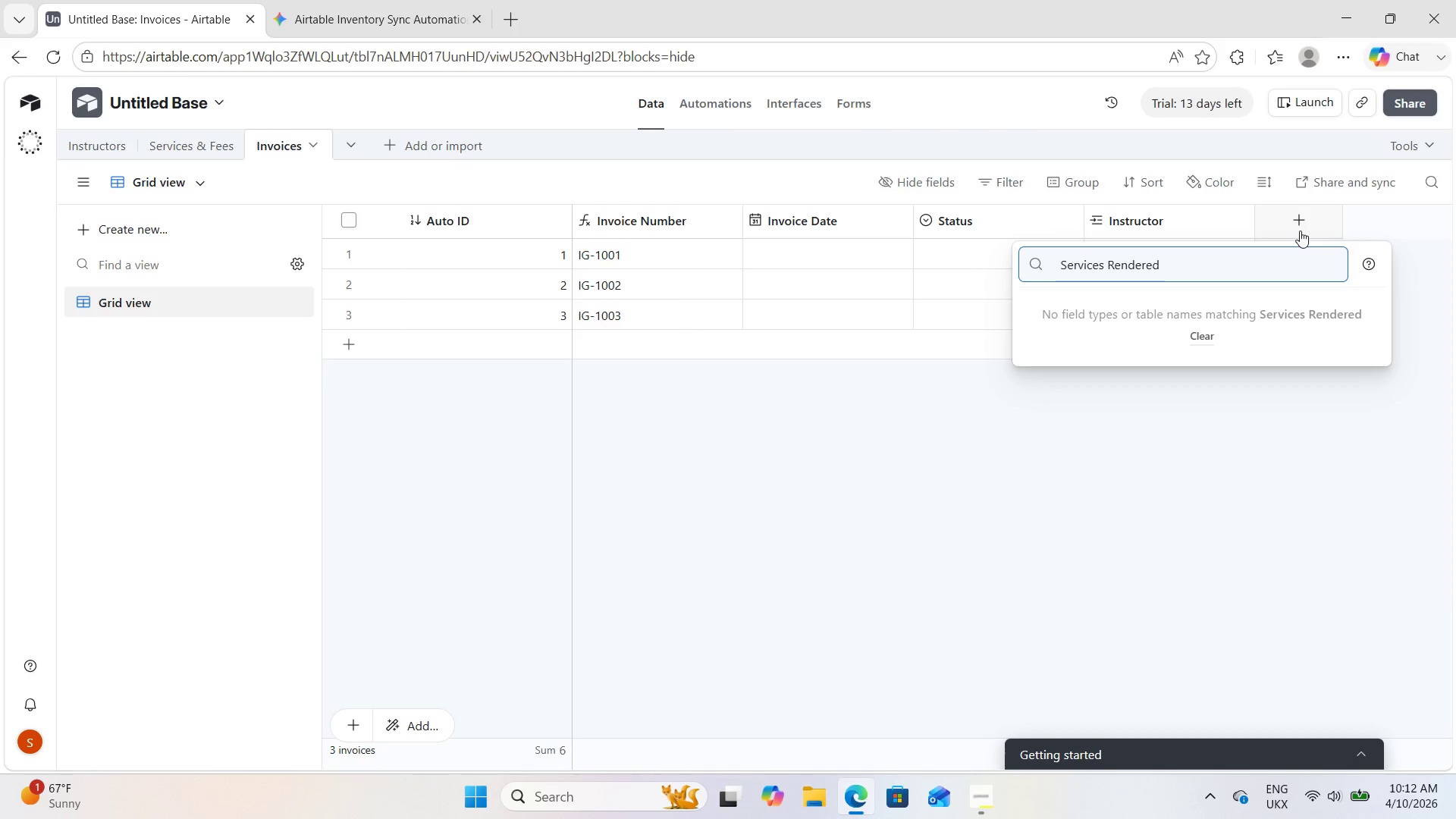 
hold_key(key=Backspace, duration=0.97)
 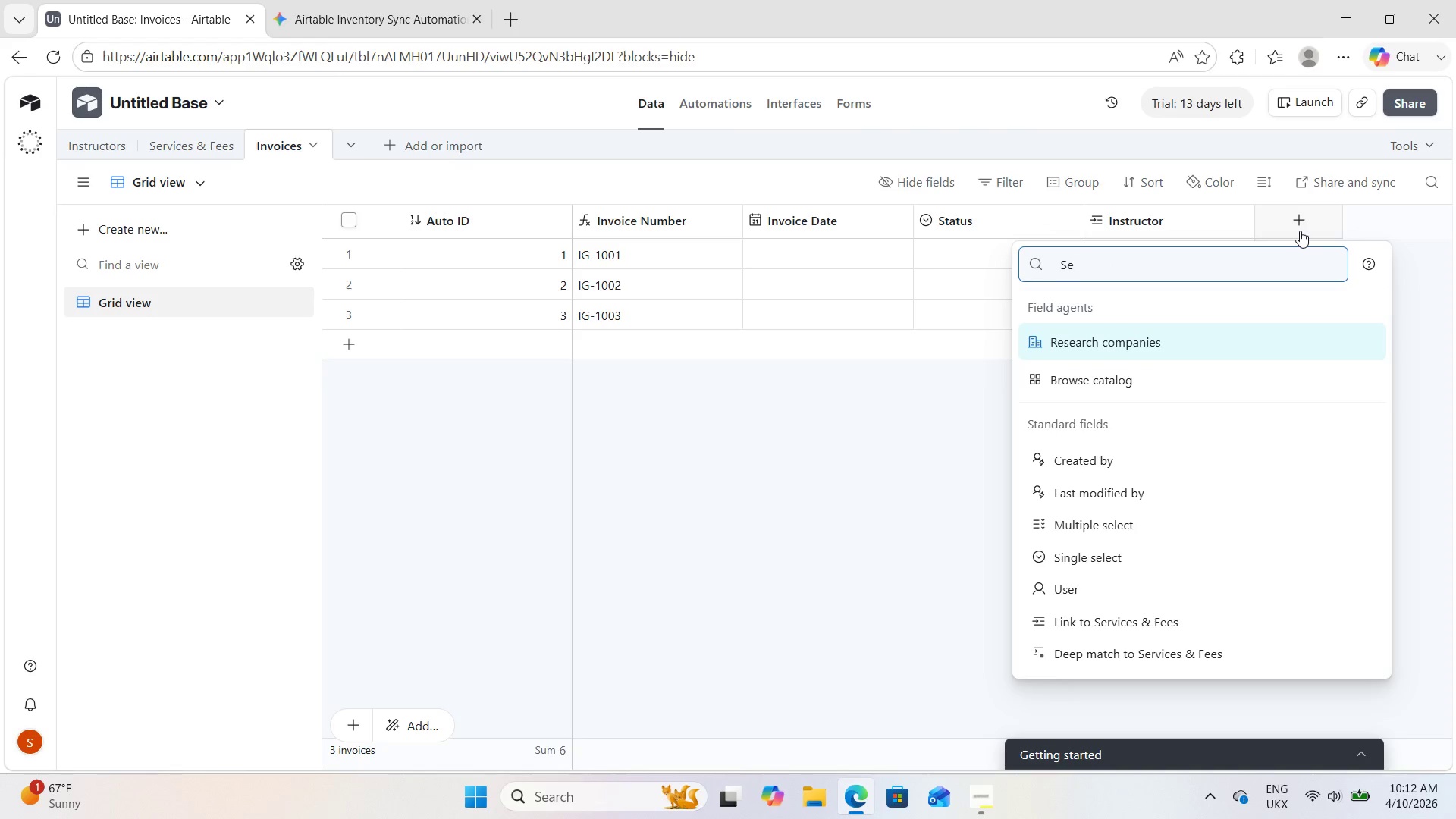 
key(Backspace)
type(link)
key(Backspace)
key(Backspace)
key(Backspace)
key(Backspace)
key(Backspace)
type(link)
key(Backspace)
 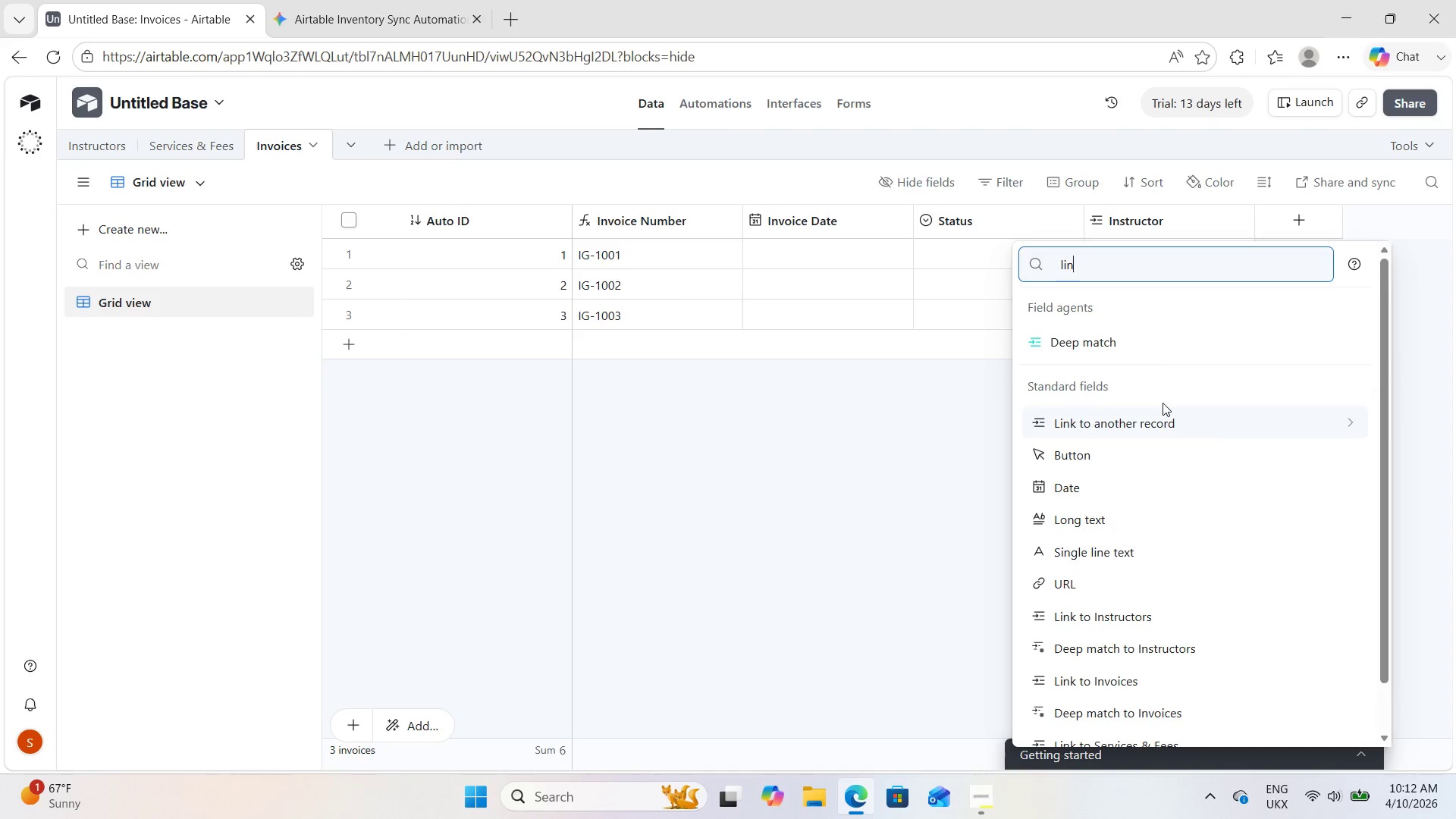 
left_click([1156, 415])
 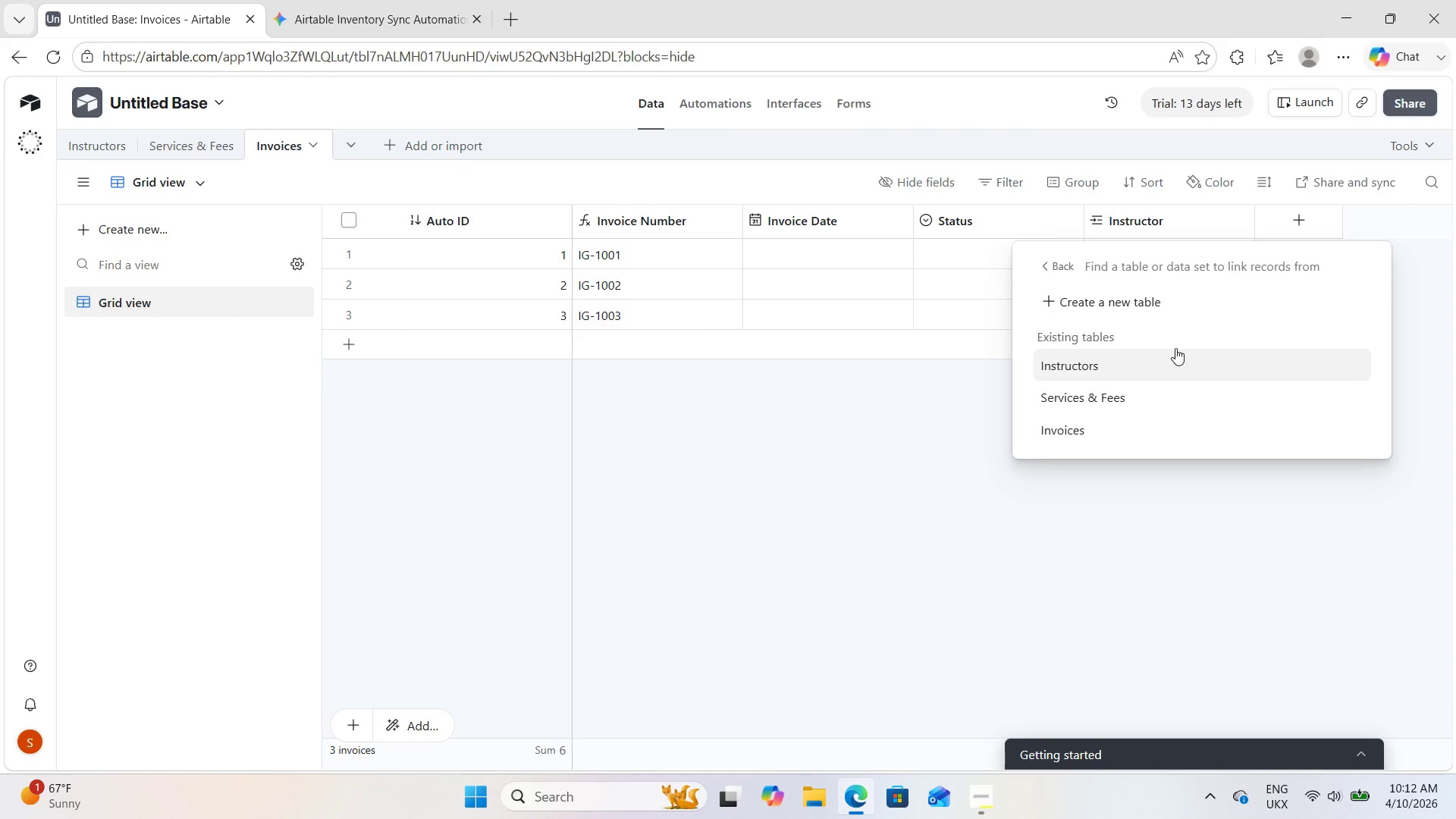 
wait(10.77)
 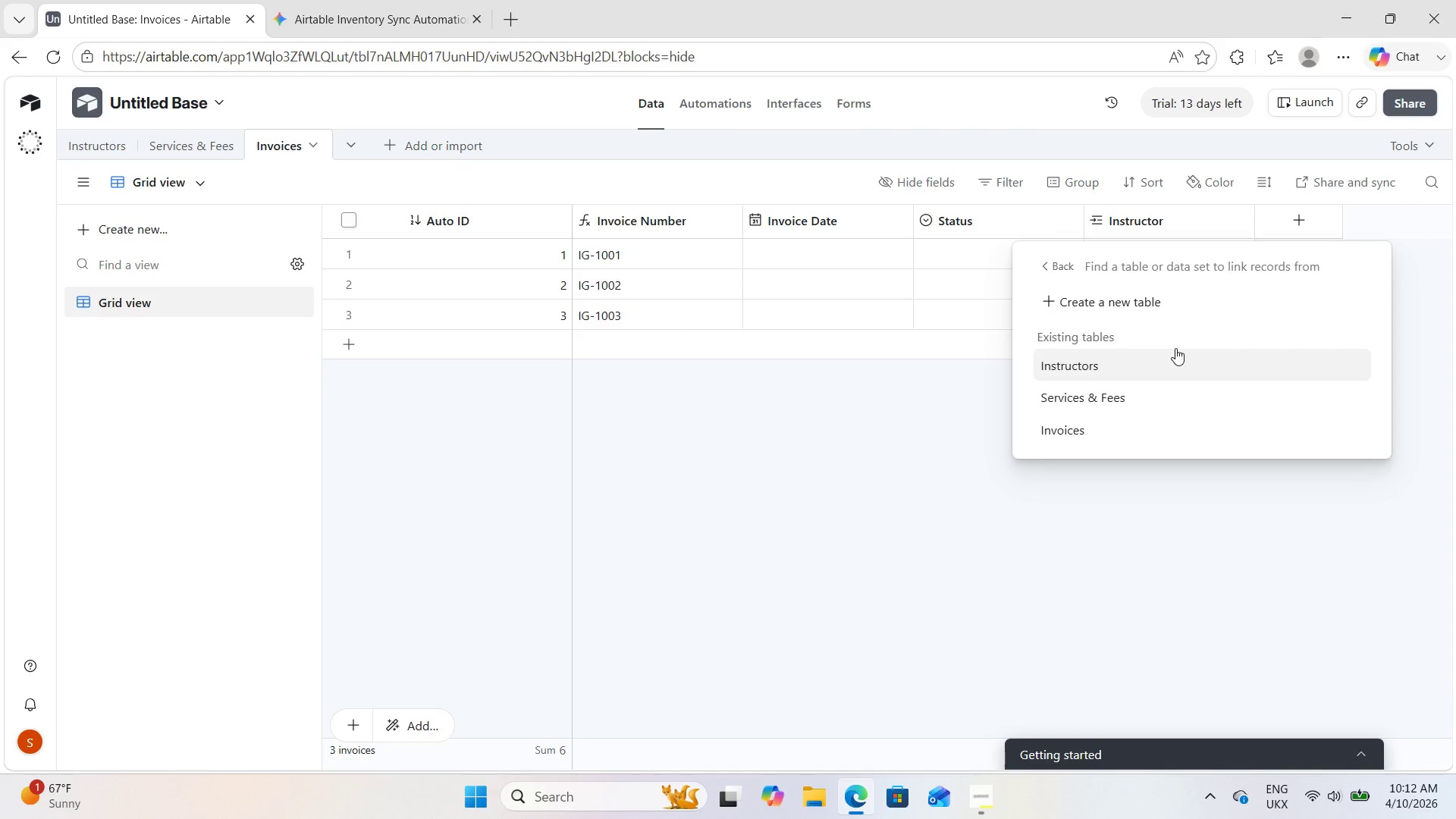 
left_click([1135, 390])
 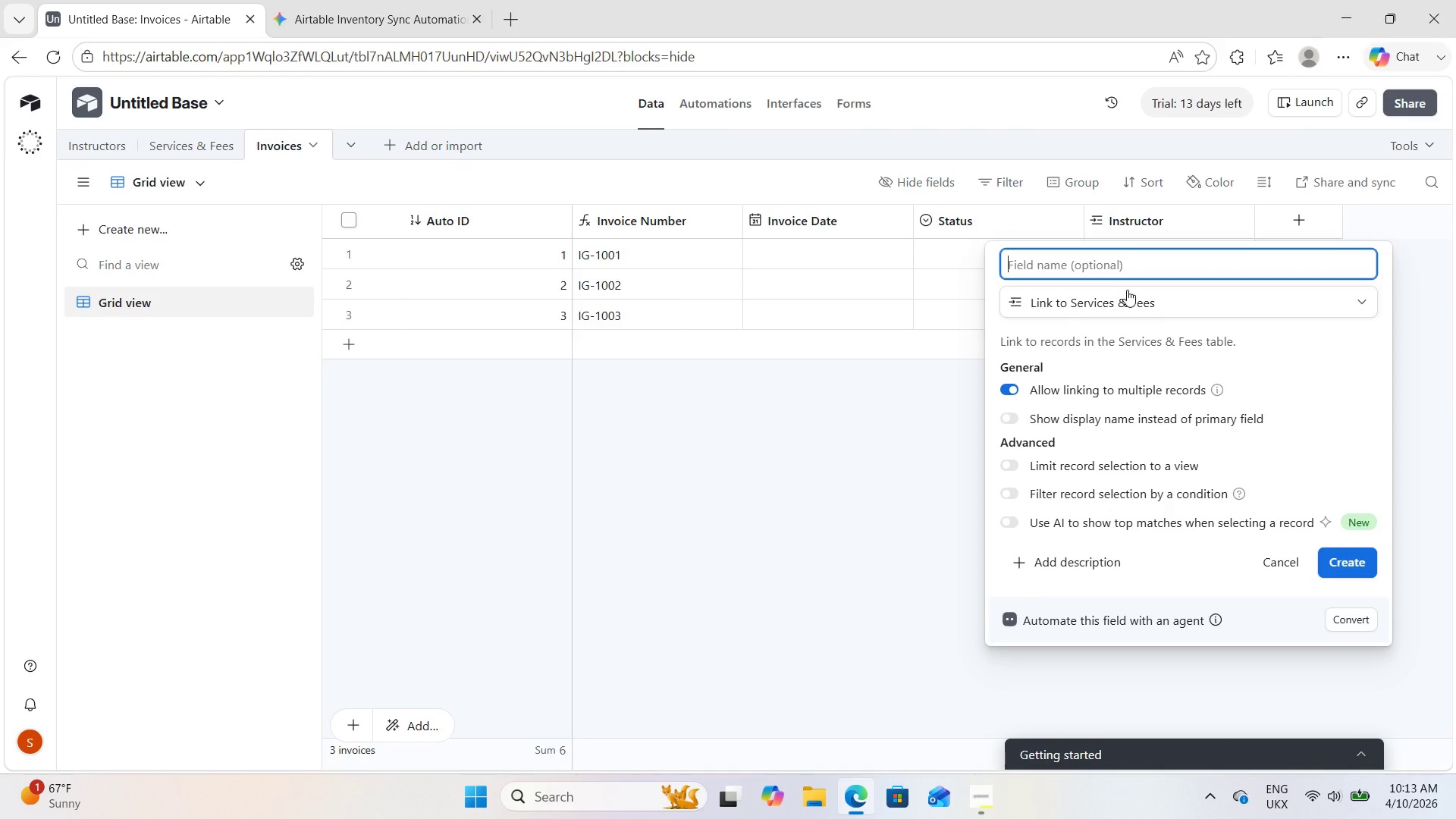 
wait(6.12)
 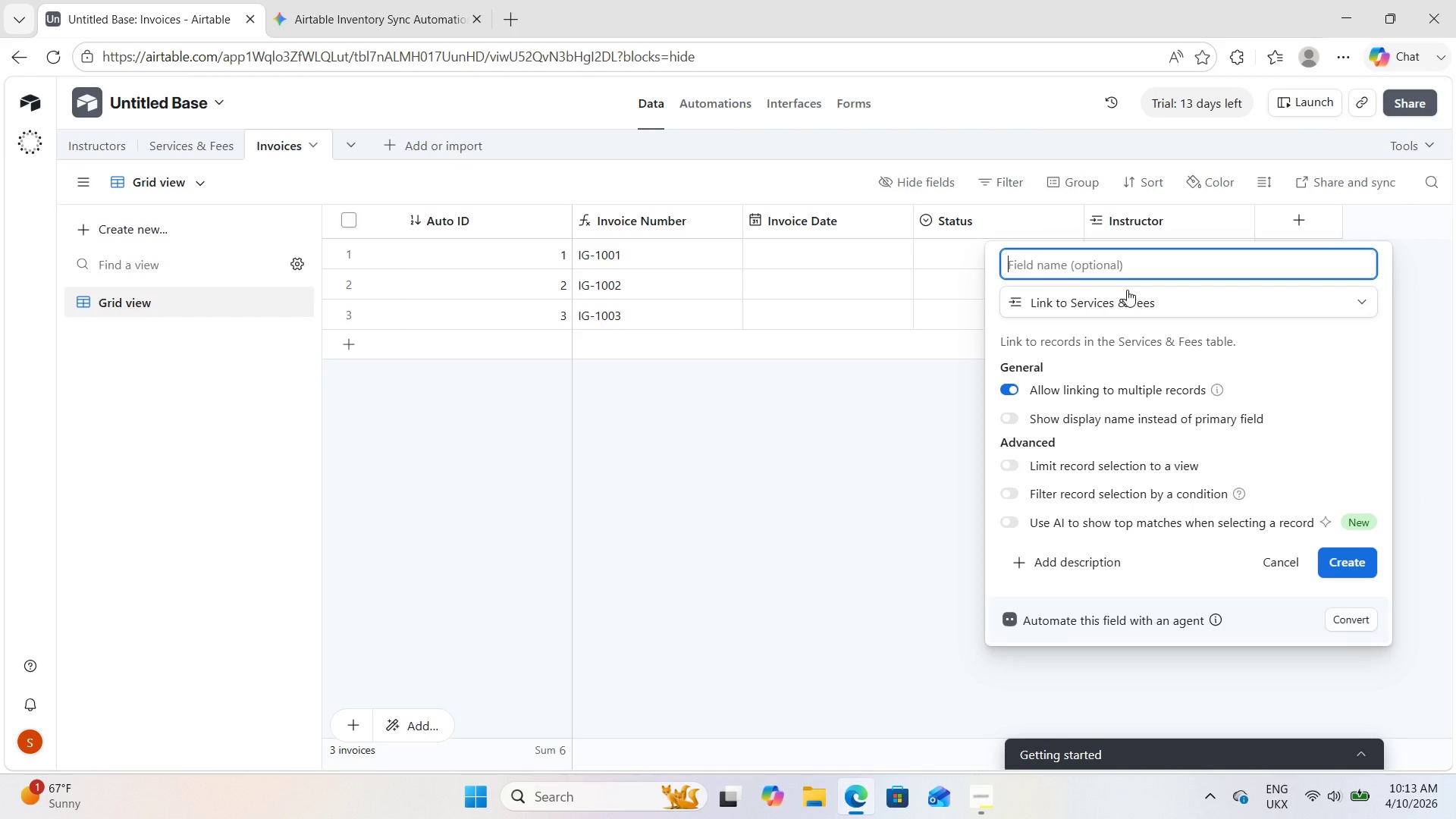 
hold_key(key=ShiftLeft, duration=0.38)
 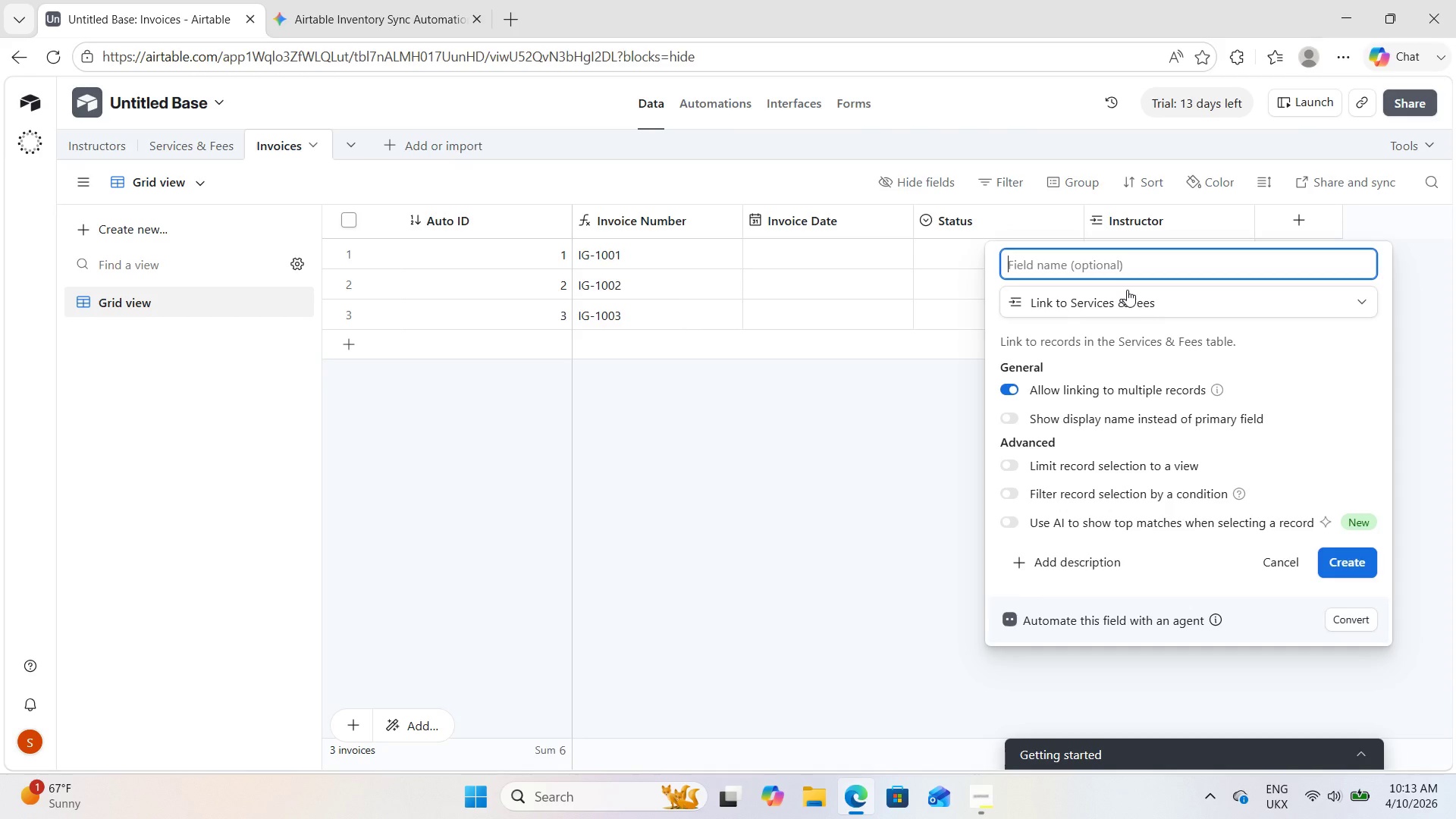 
type(Services Rendered)
 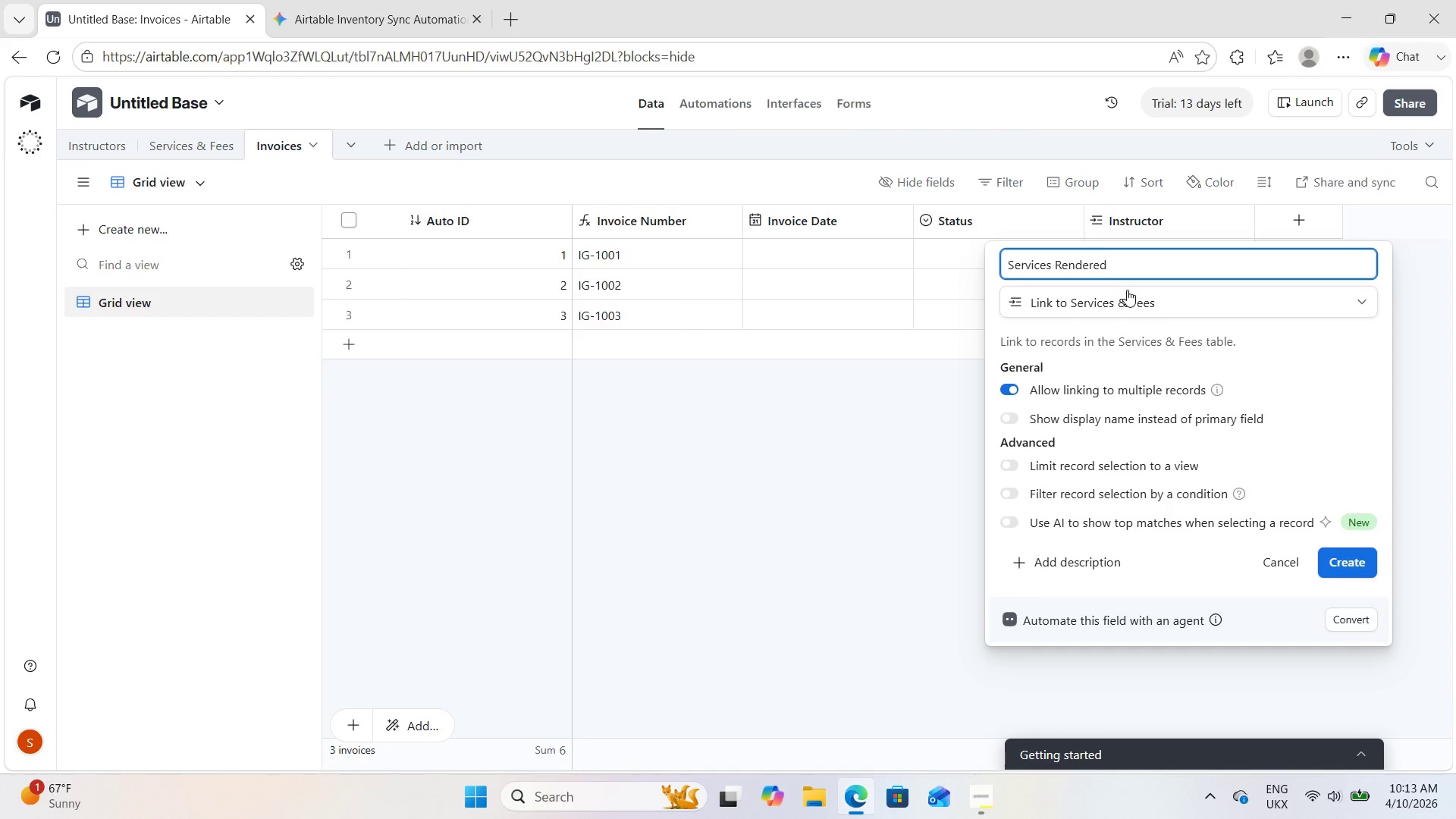 
wait(6.22)
 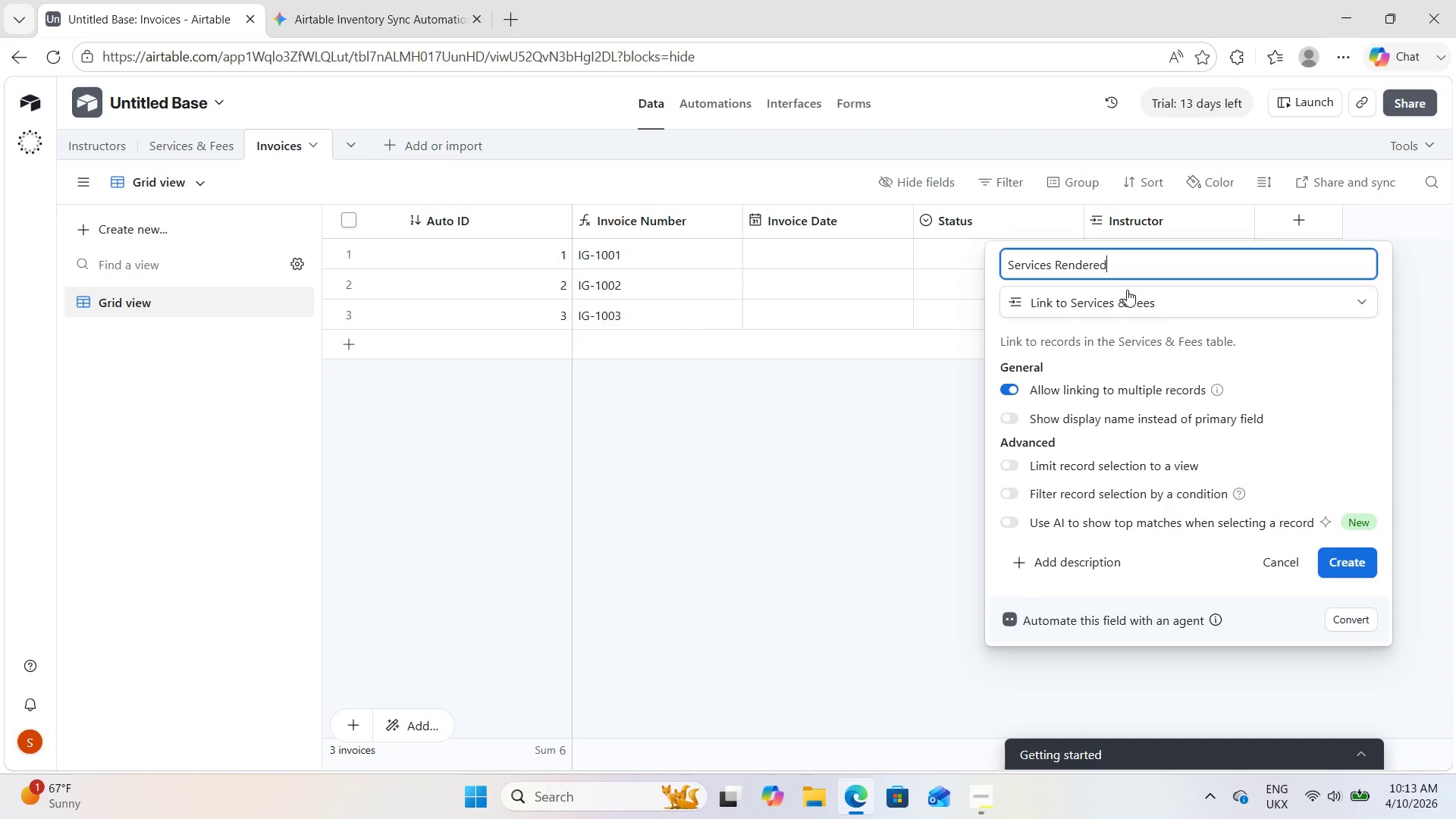 
left_click([1345, 560])
 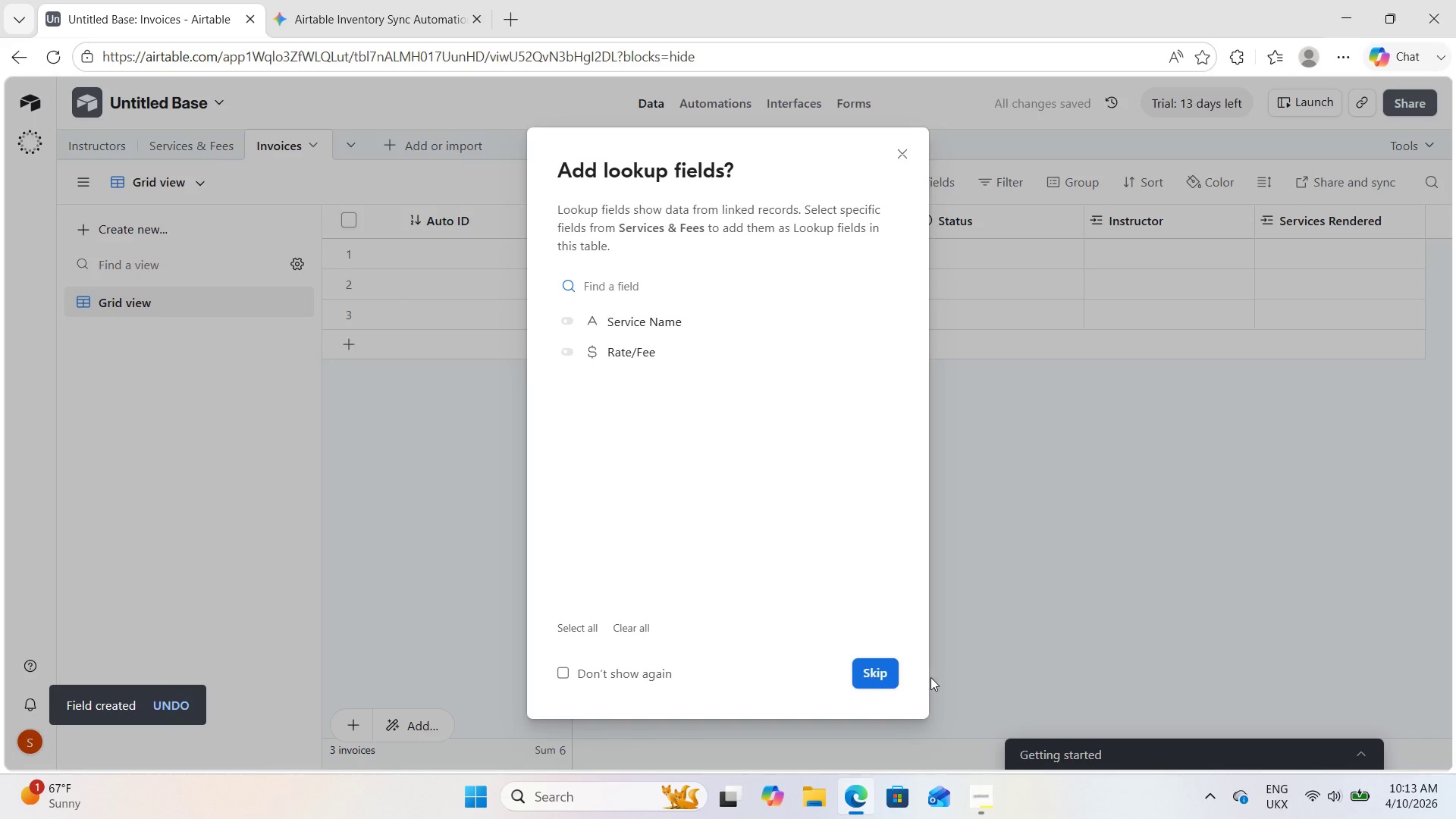 
left_click([864, 674])
 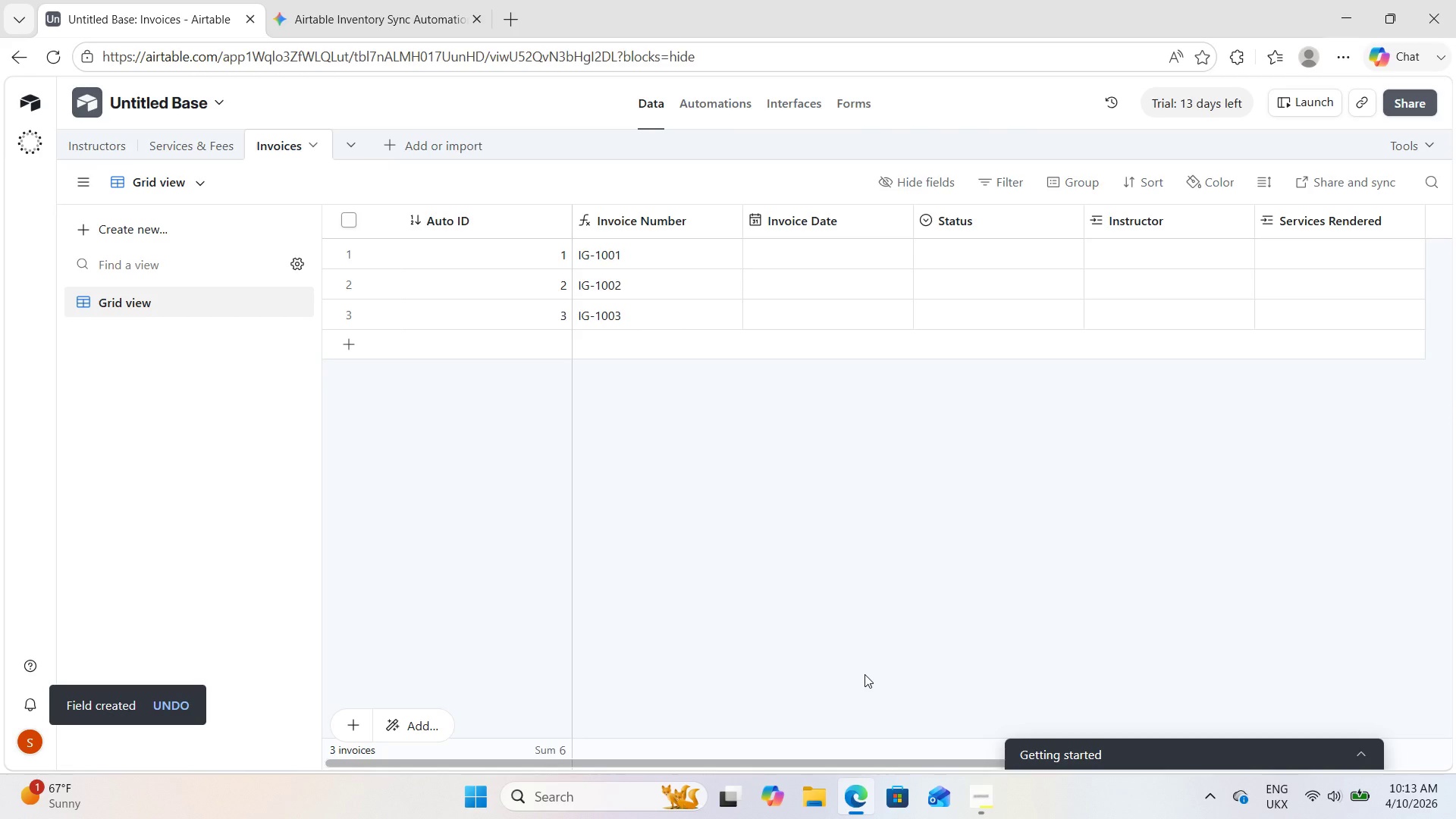 
wait(10.11)
 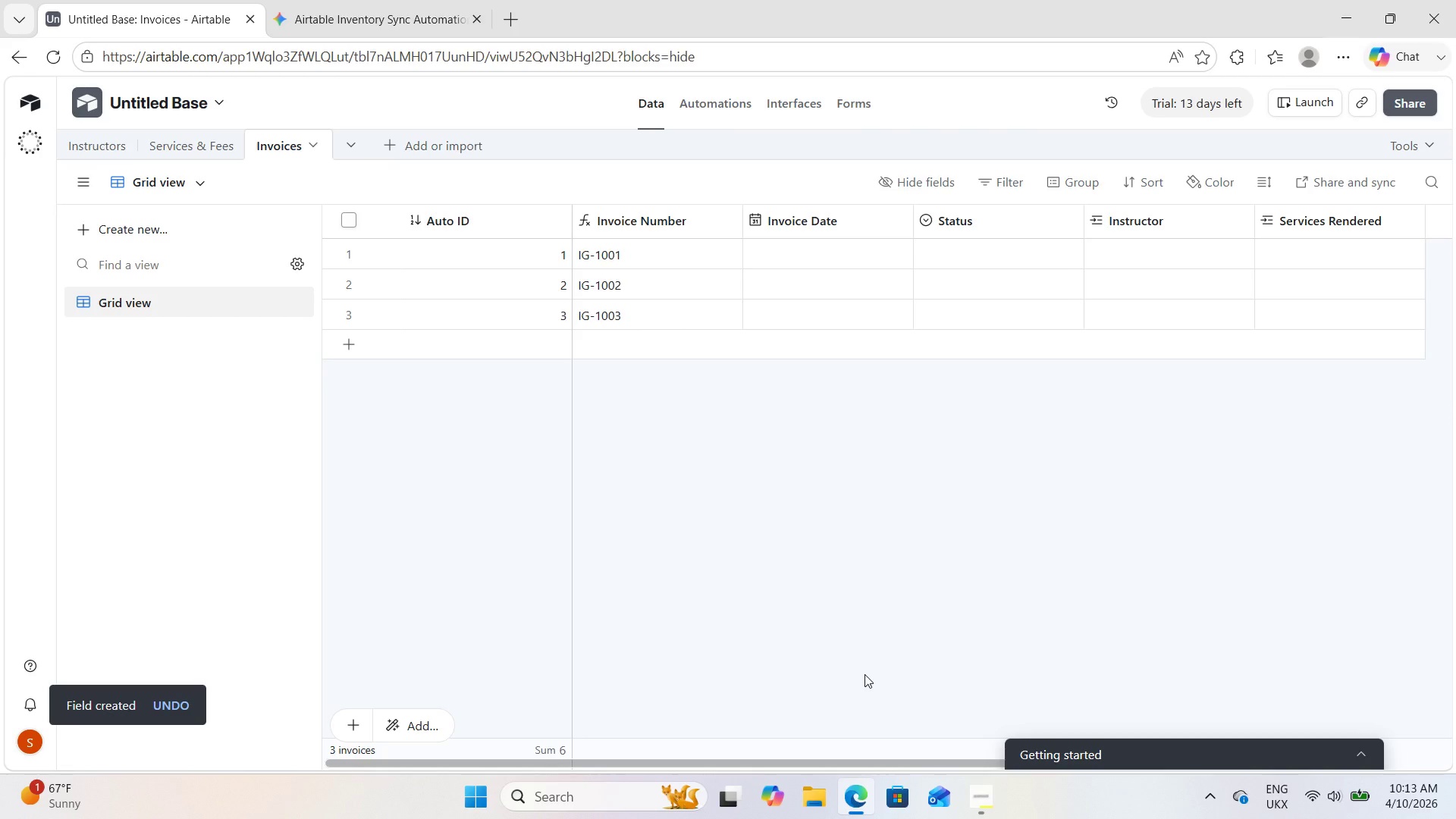 
left_click_drag(start_coordinate=[322, 234], to_coordinate=[108, 196])
 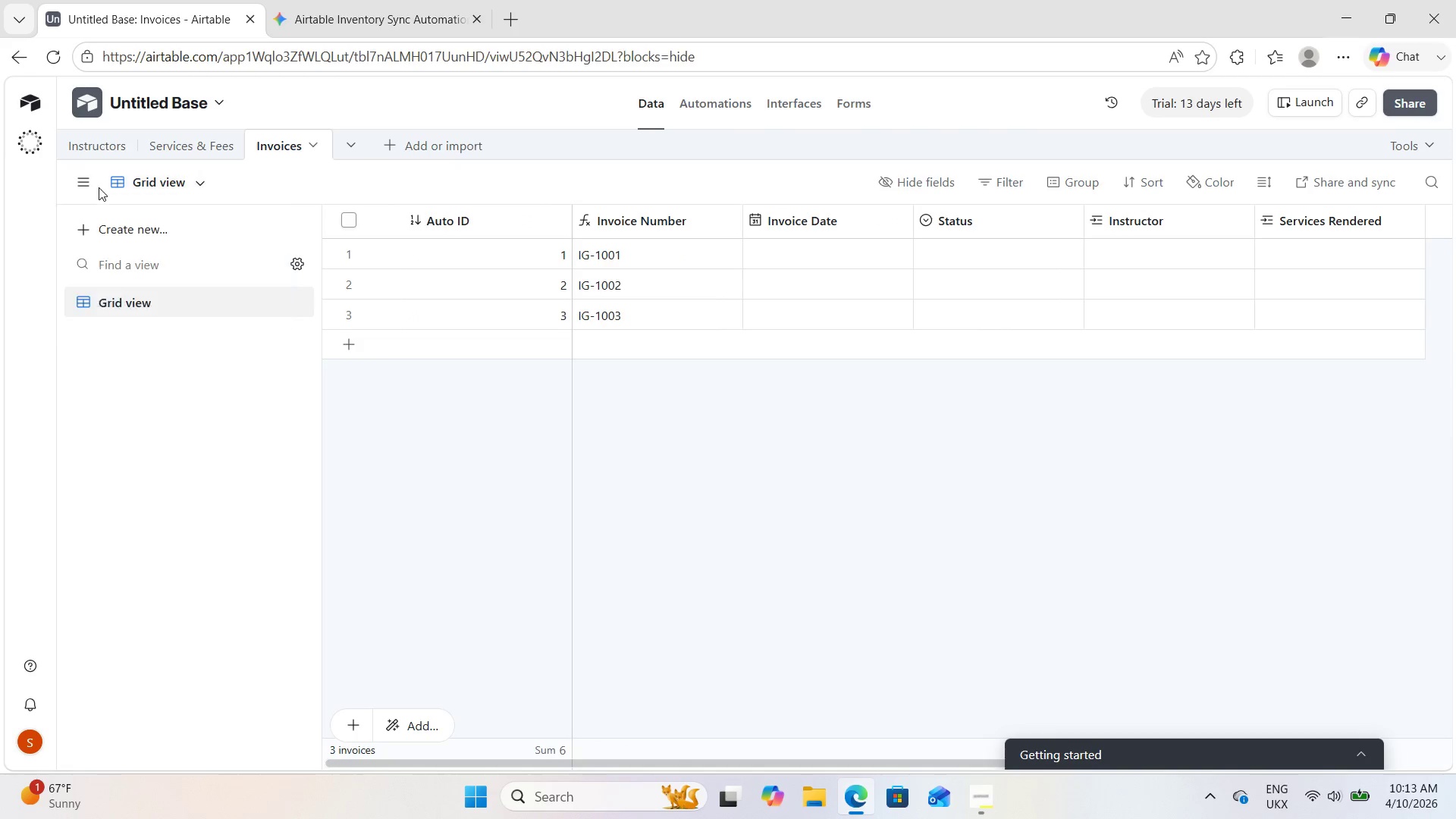 
left_click([96, 184])
 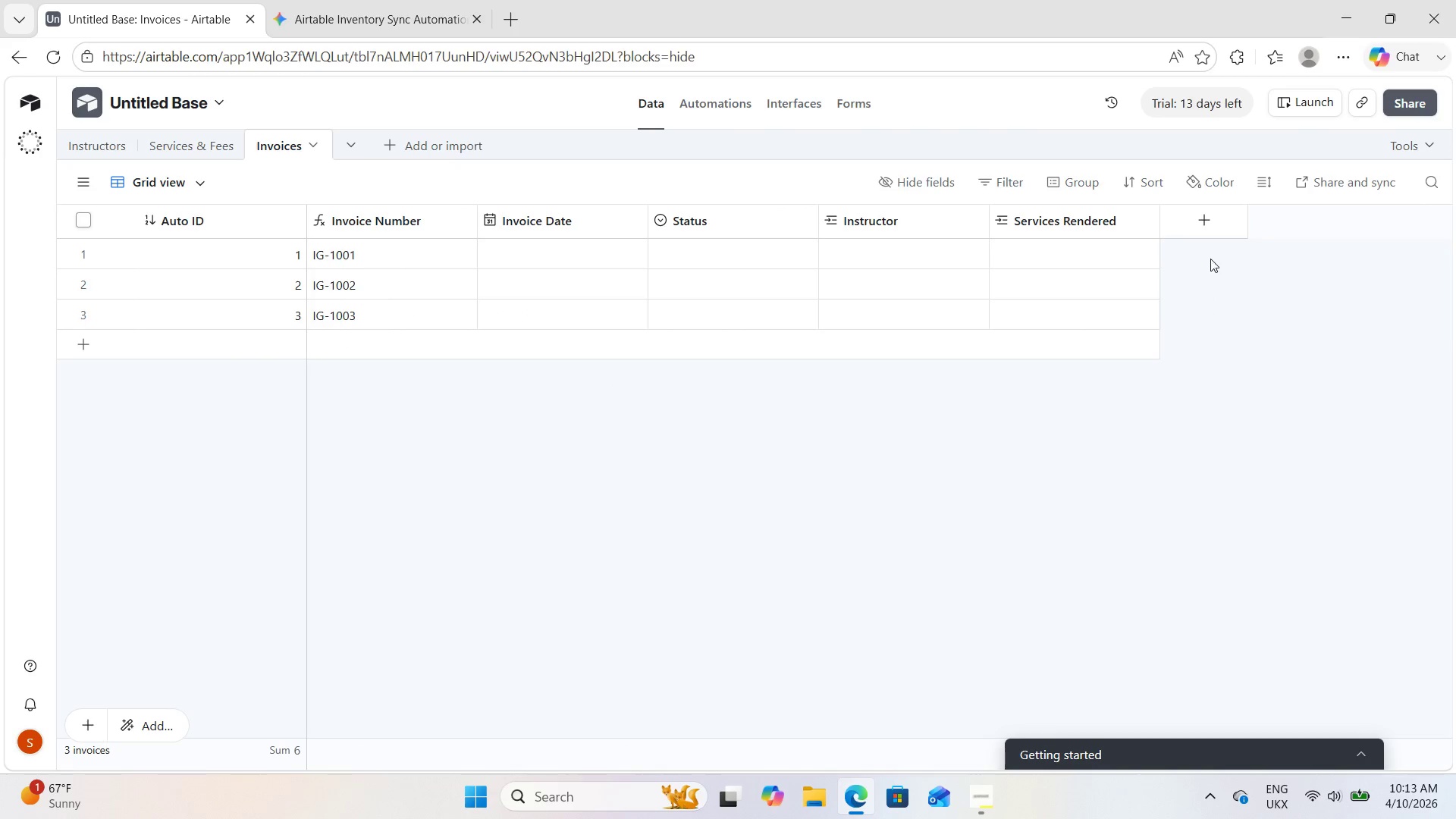 
left_click([1205, 231])
 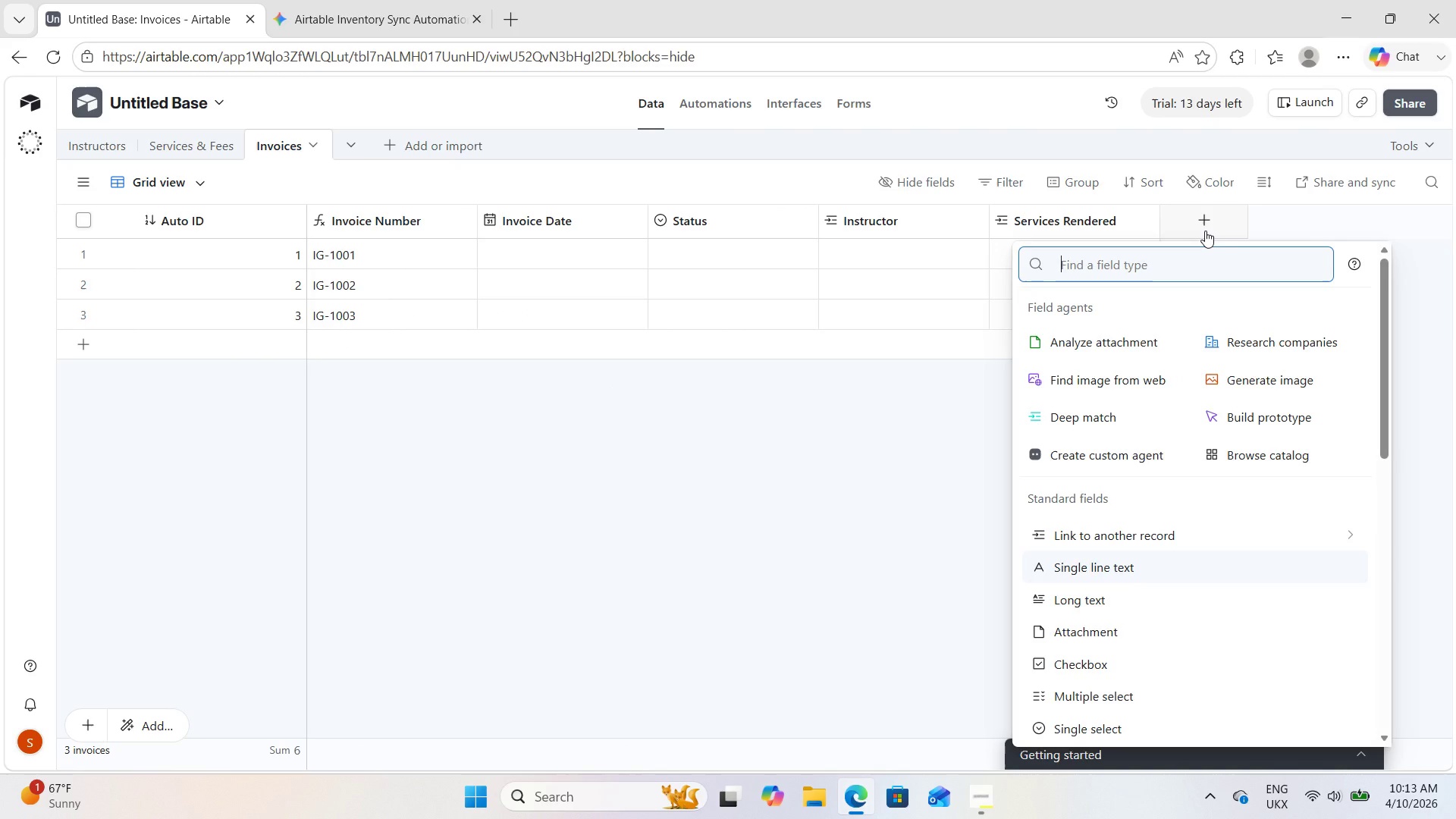 
hold_key(key=ShiftLeft, duration=1.5)
 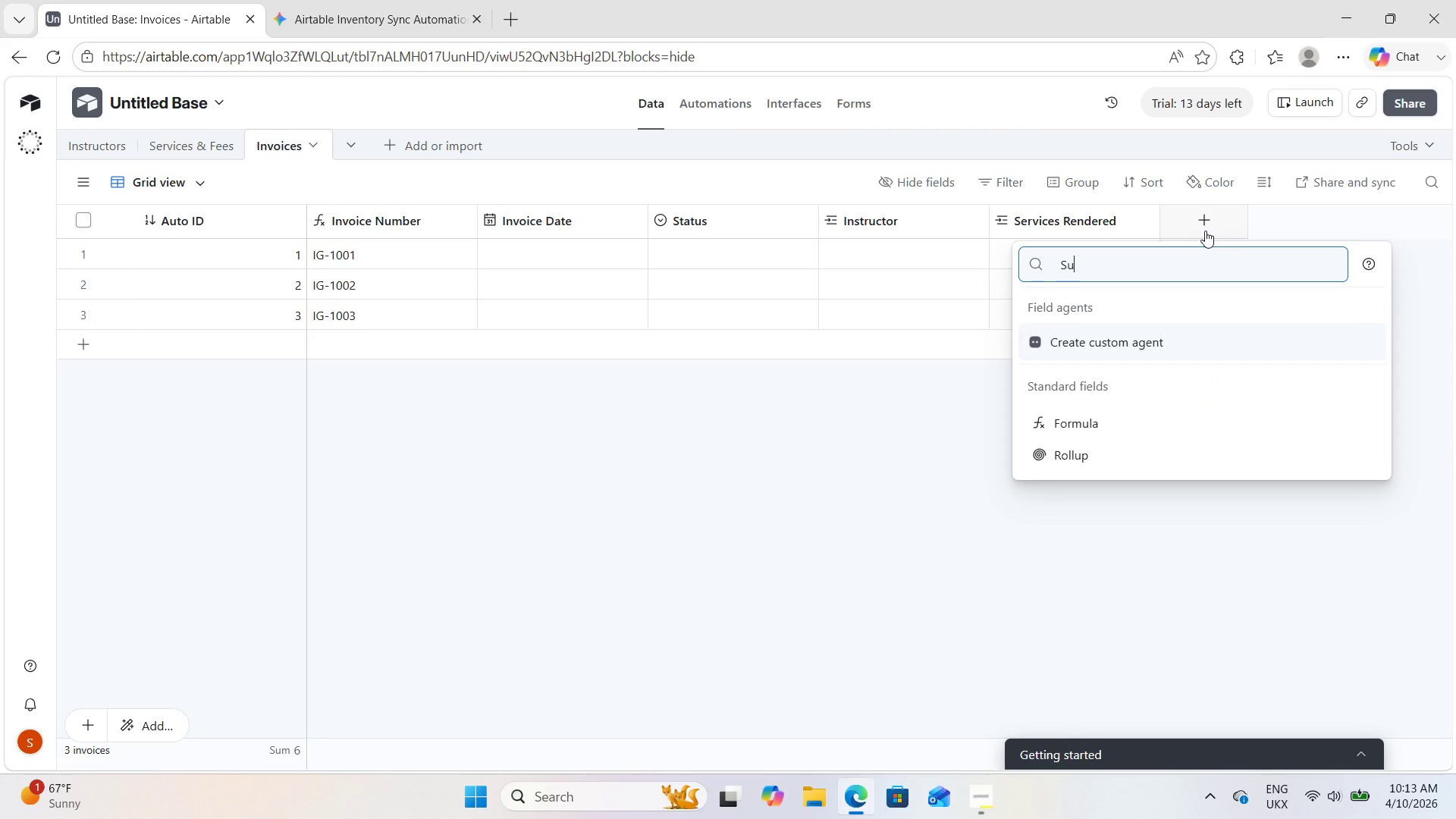 
type(Su)
key(Backspace)
key(Backspace)
key(Backspace)
type(Roll)
 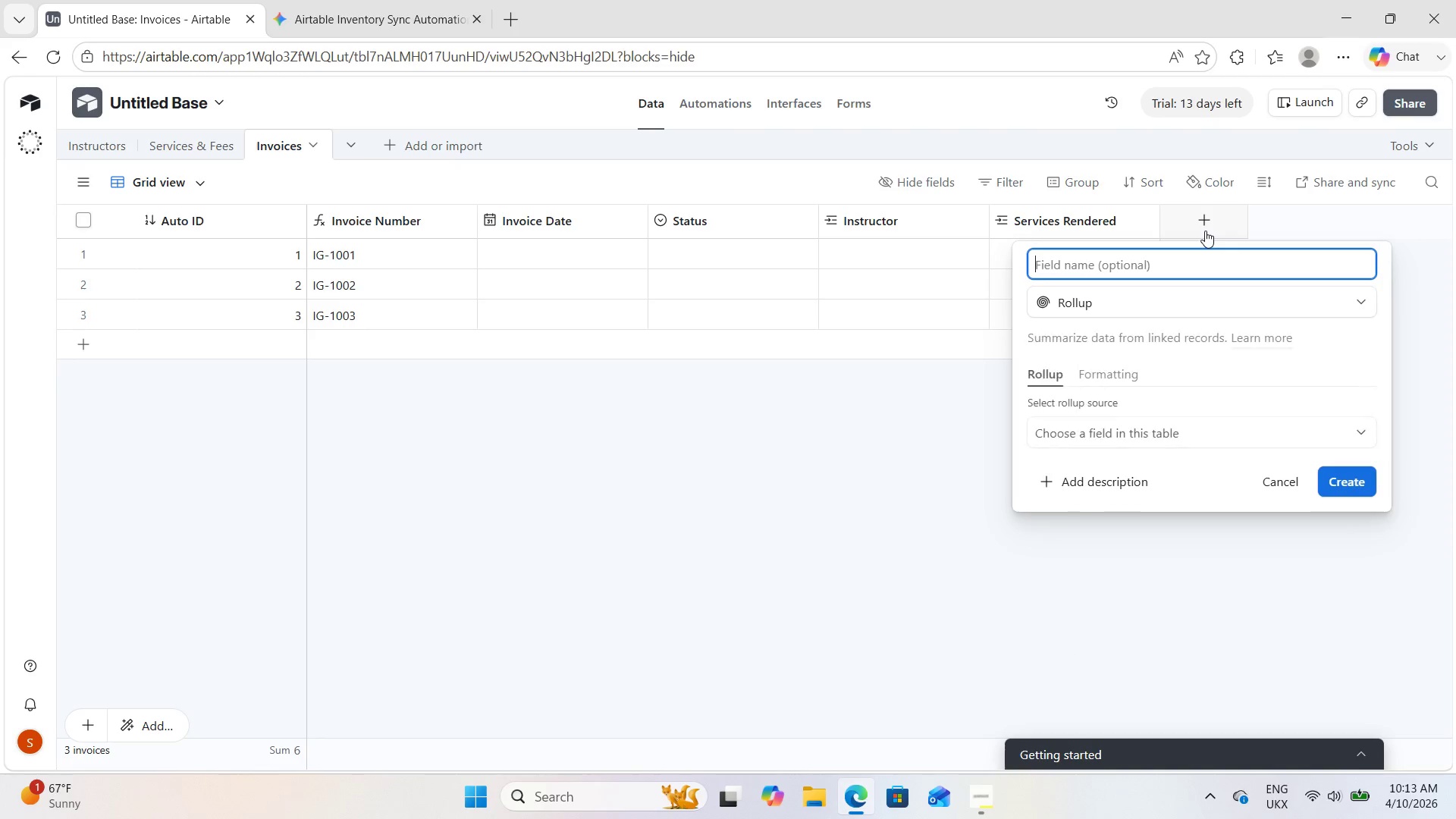 
 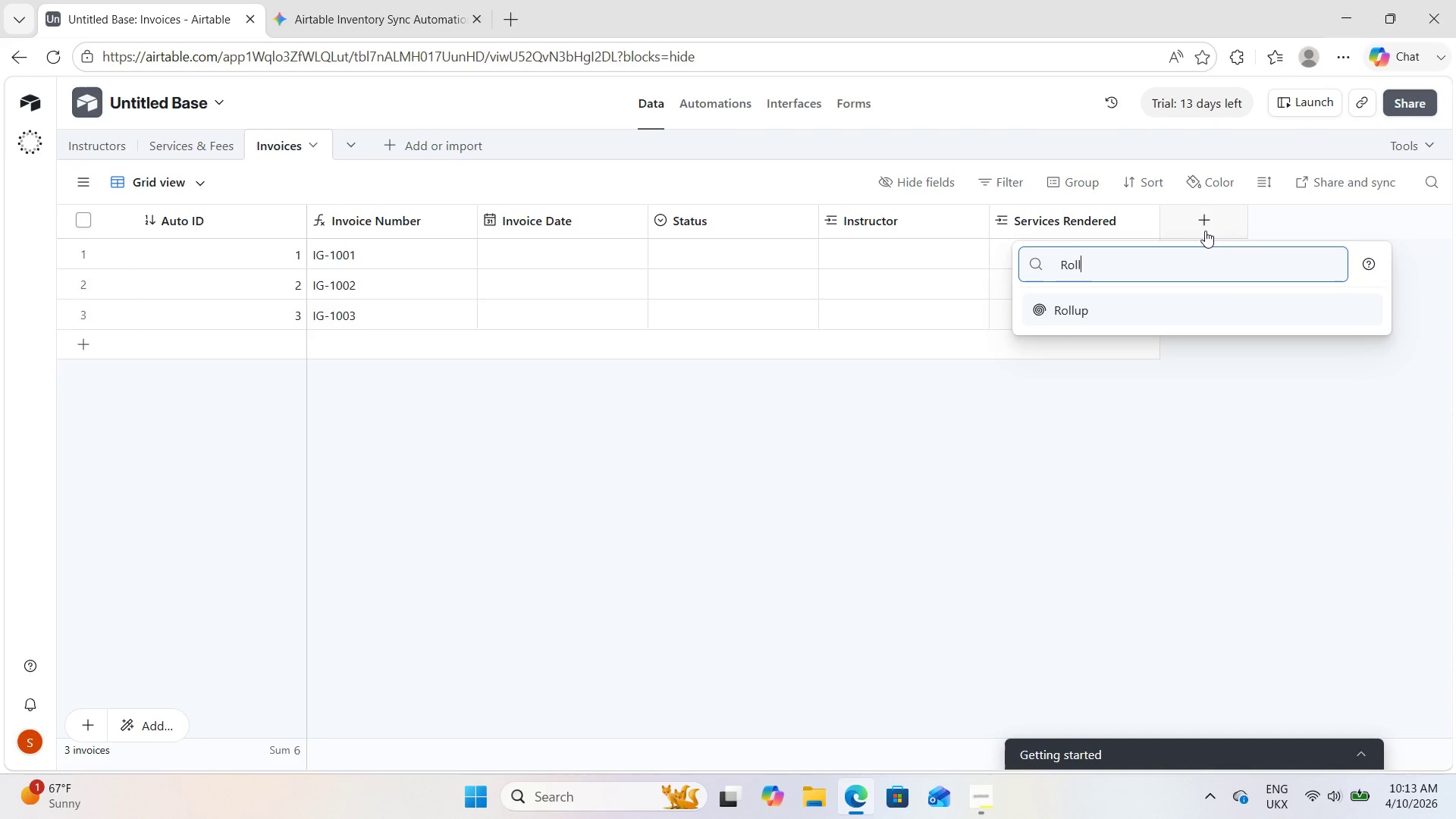 
key(Enter)
 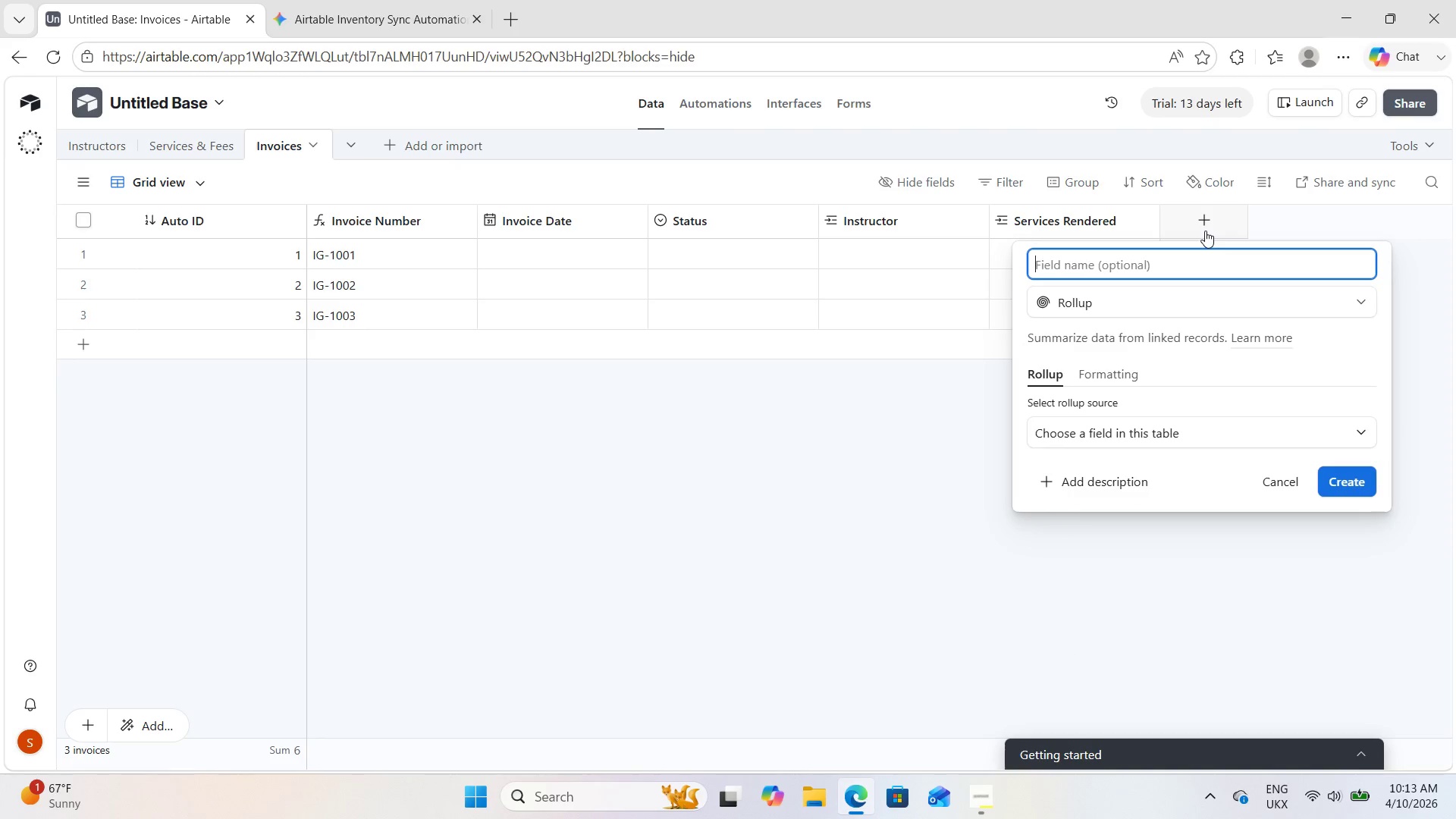 
type(Subtotal)
 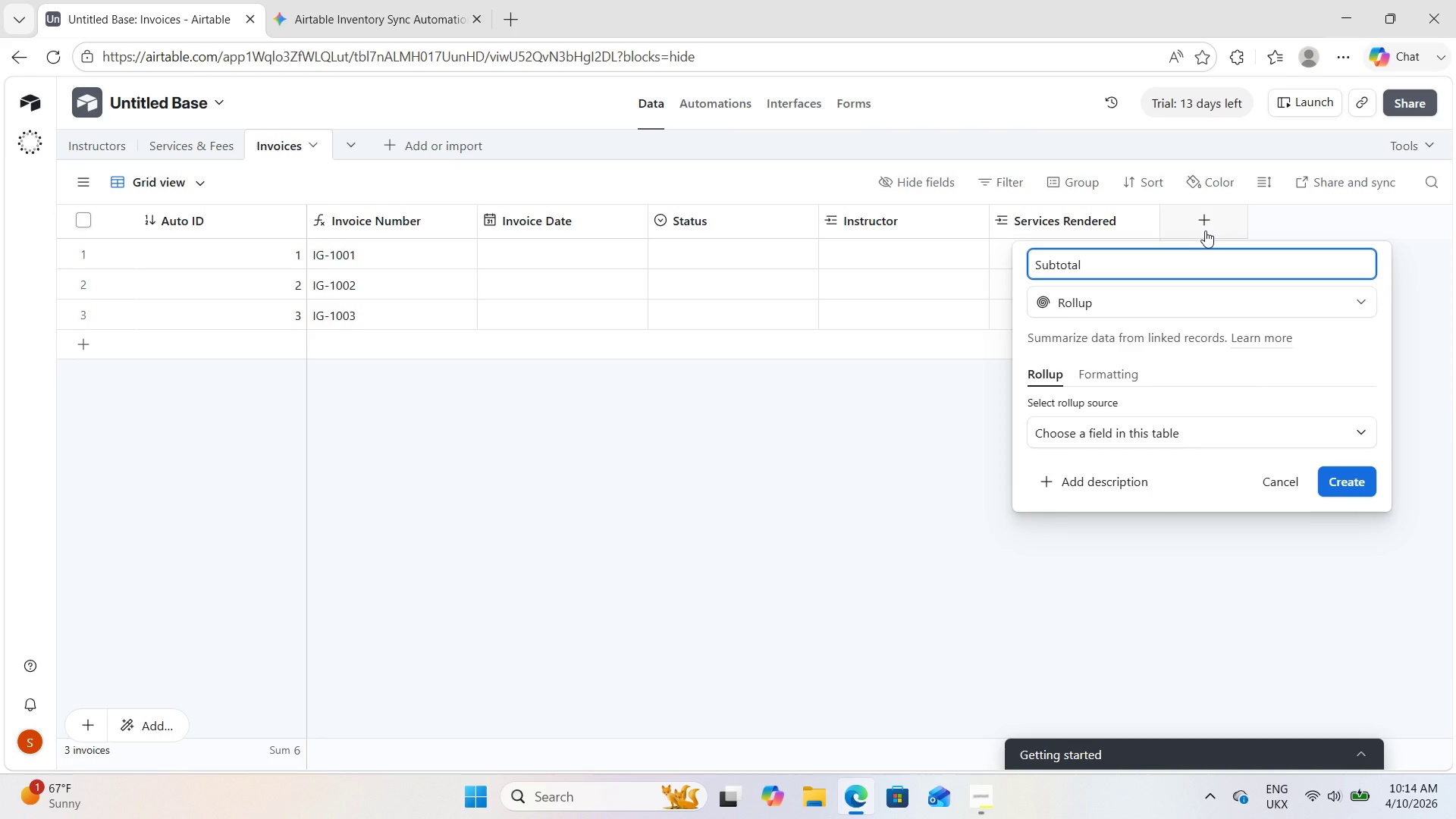 
wait(8.98)
 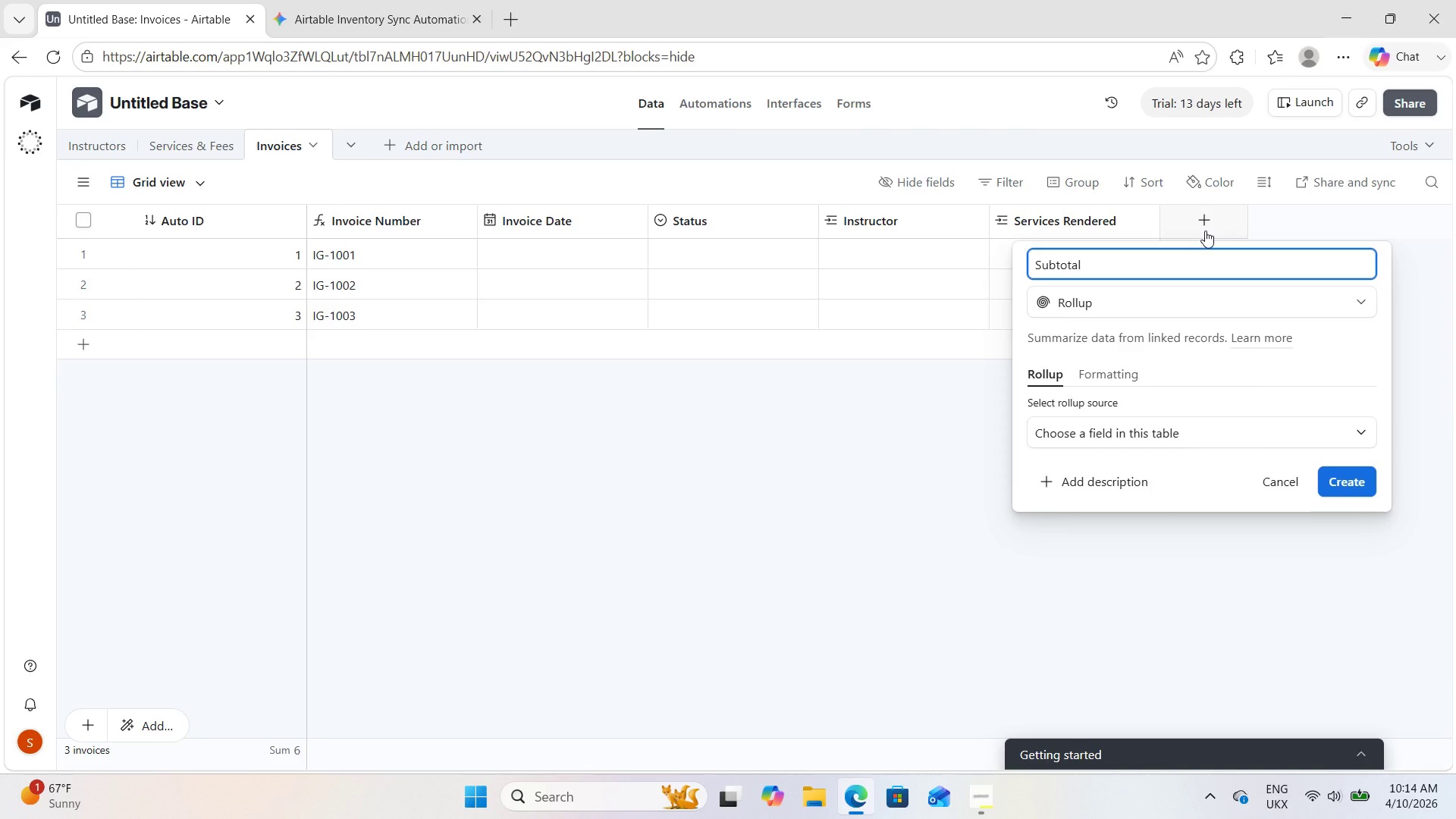 
left_click([1141, 419])
 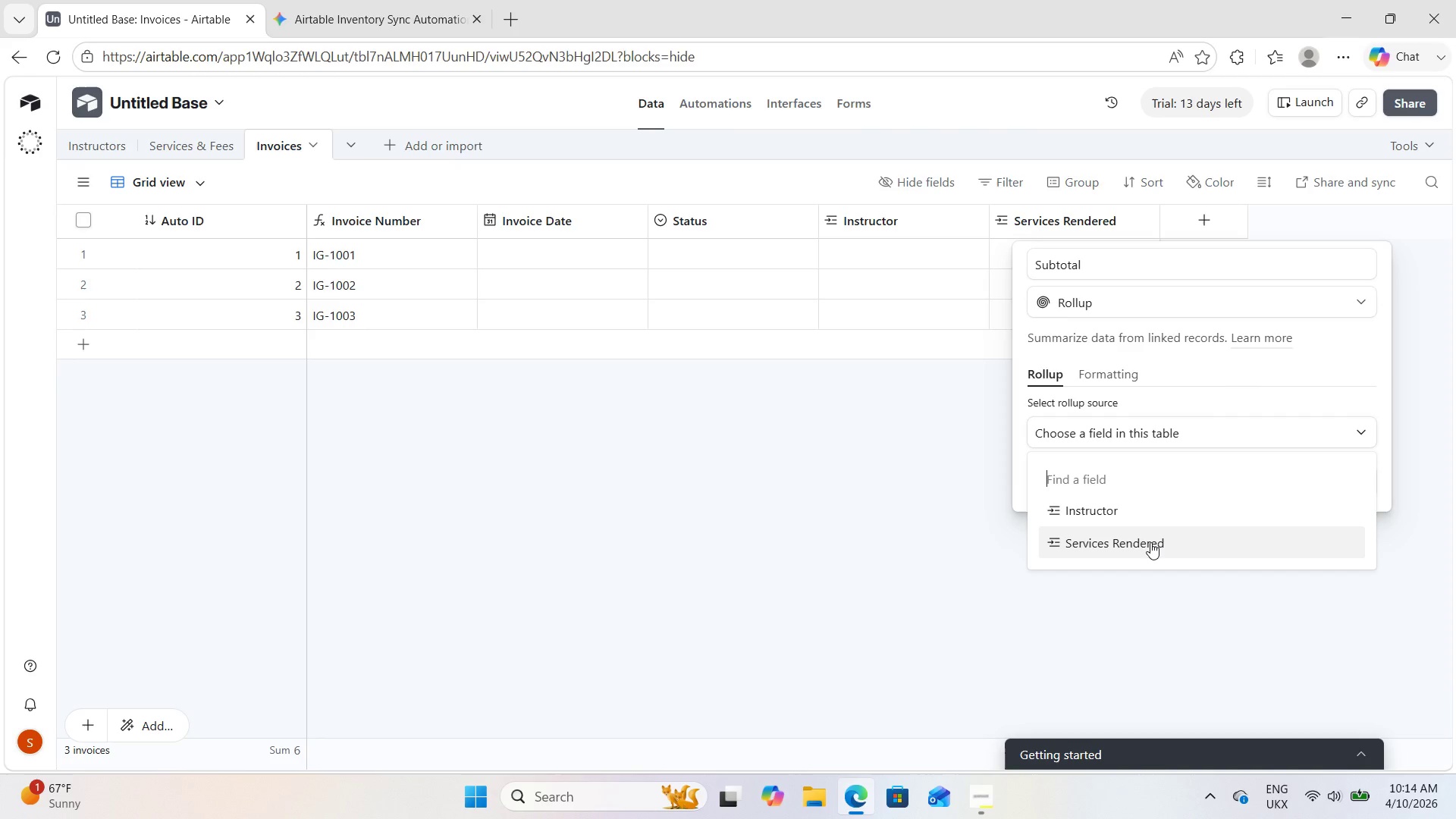 
left_click([1150, 542])
 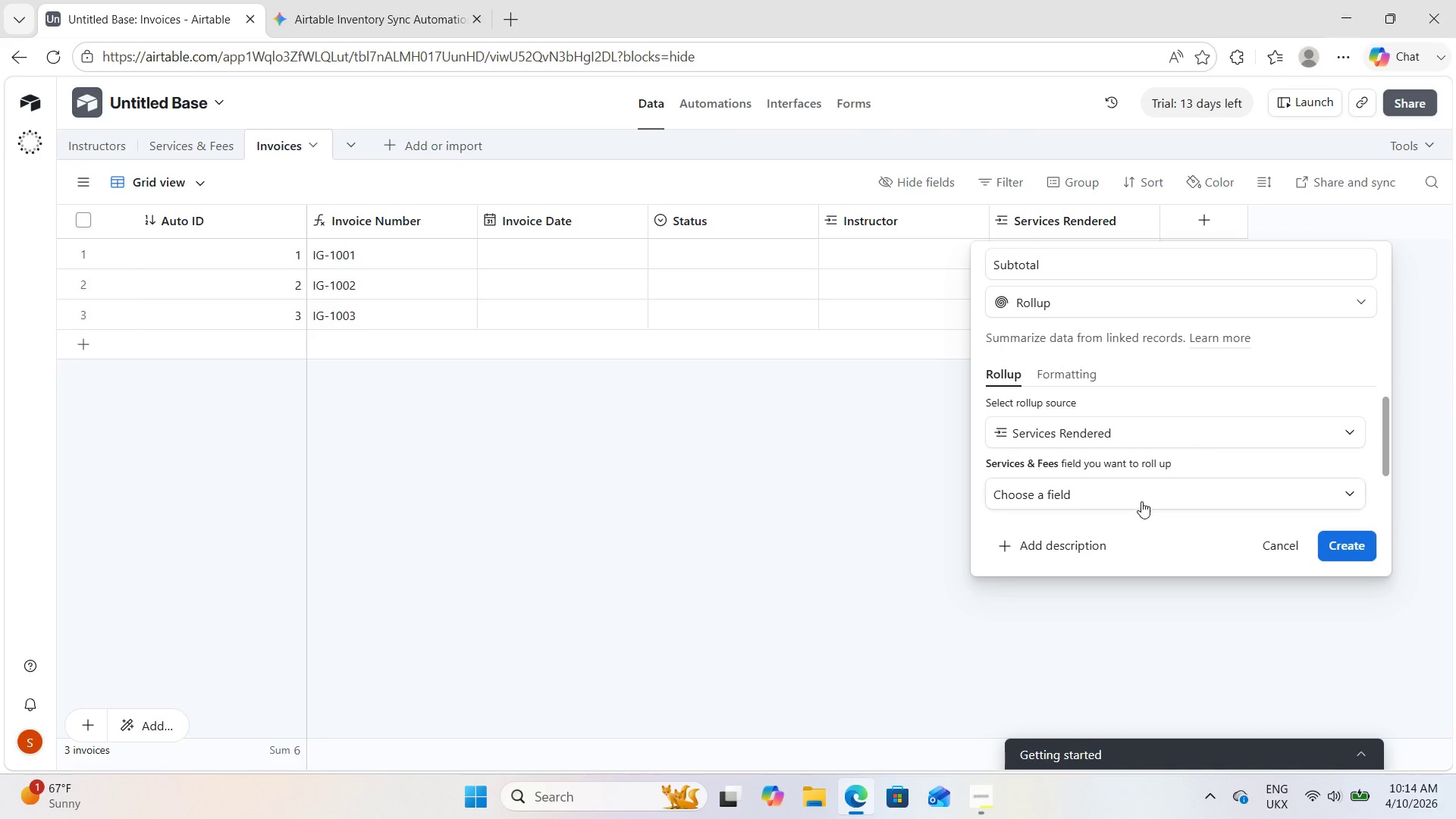 
left_click([1141, 501])
 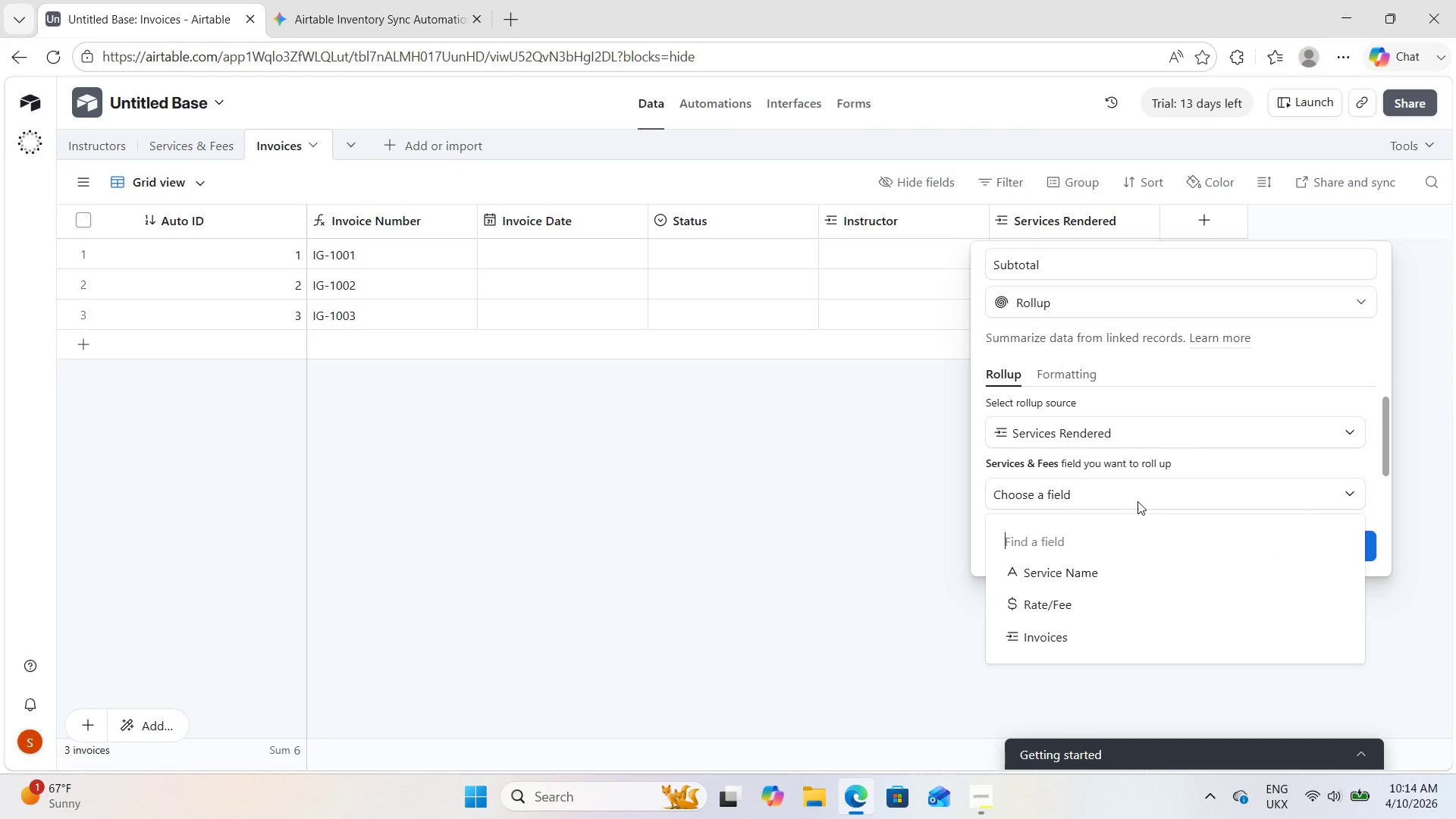 
left_click([1095, 599])
 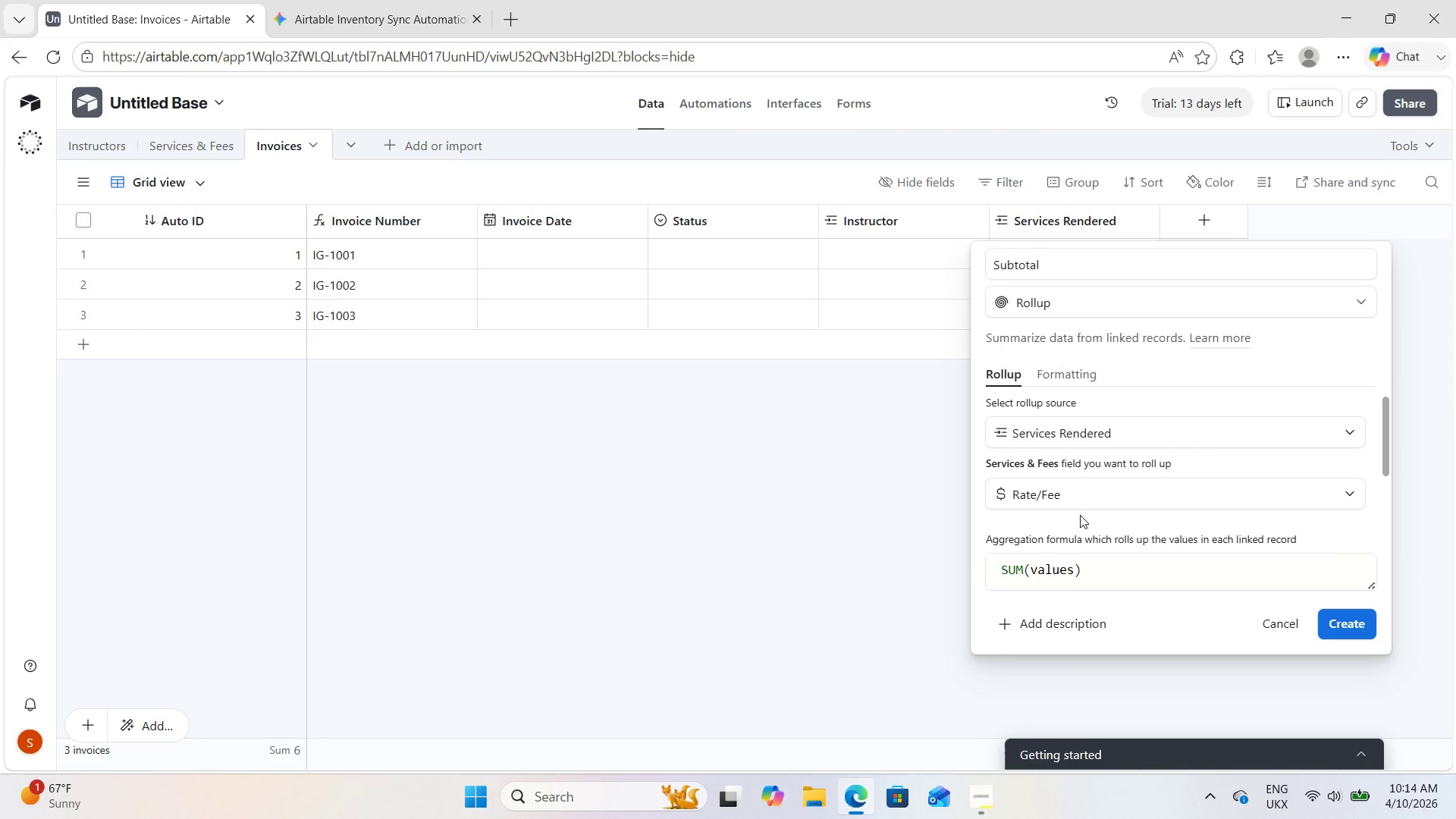 
scroll: coordinate [1080, 569], scroll_direction: down, amount: 8.0
 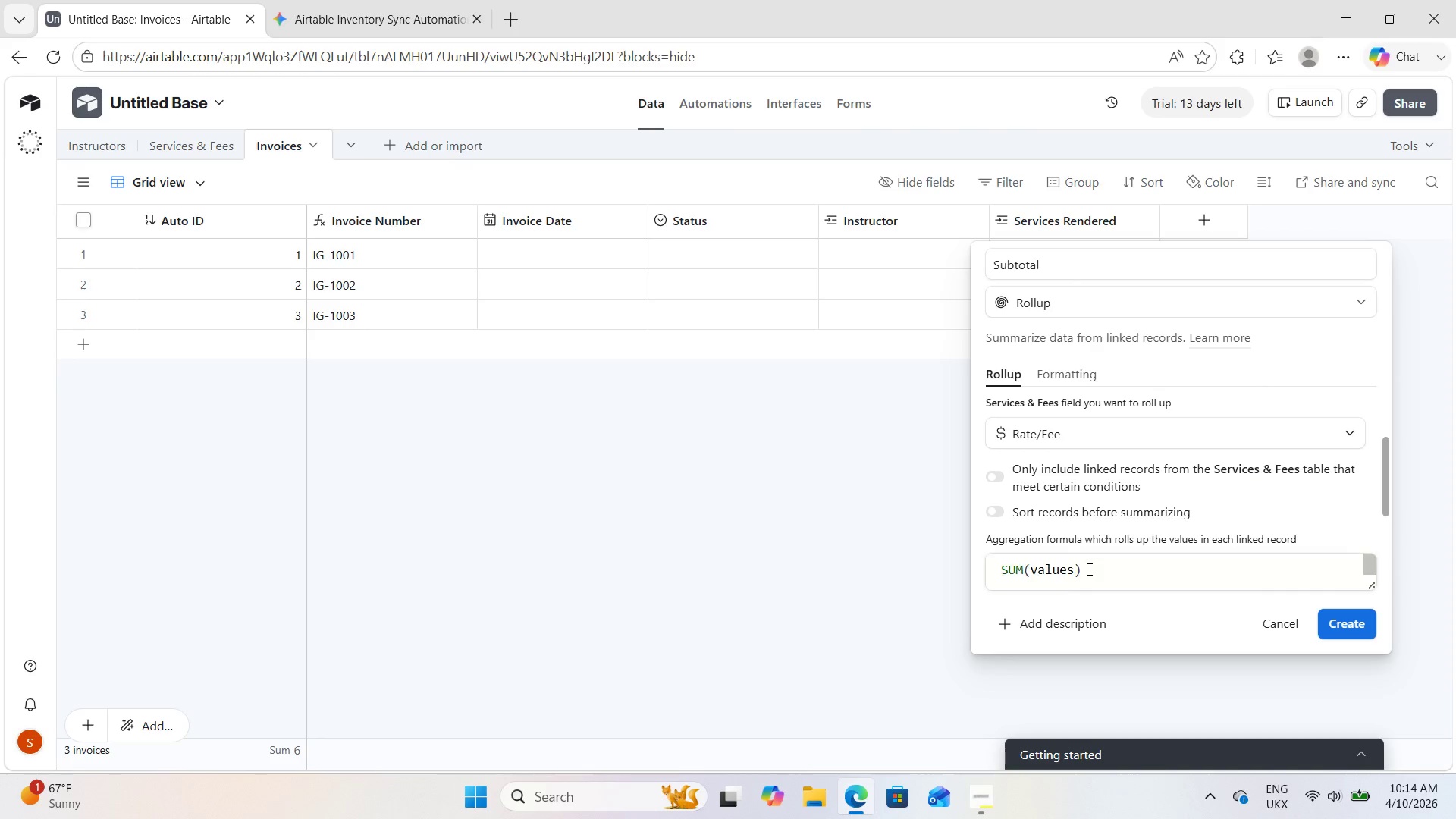 
scroll: coordinate [1088, 569], scroll_direction: up, amount: 2.0
 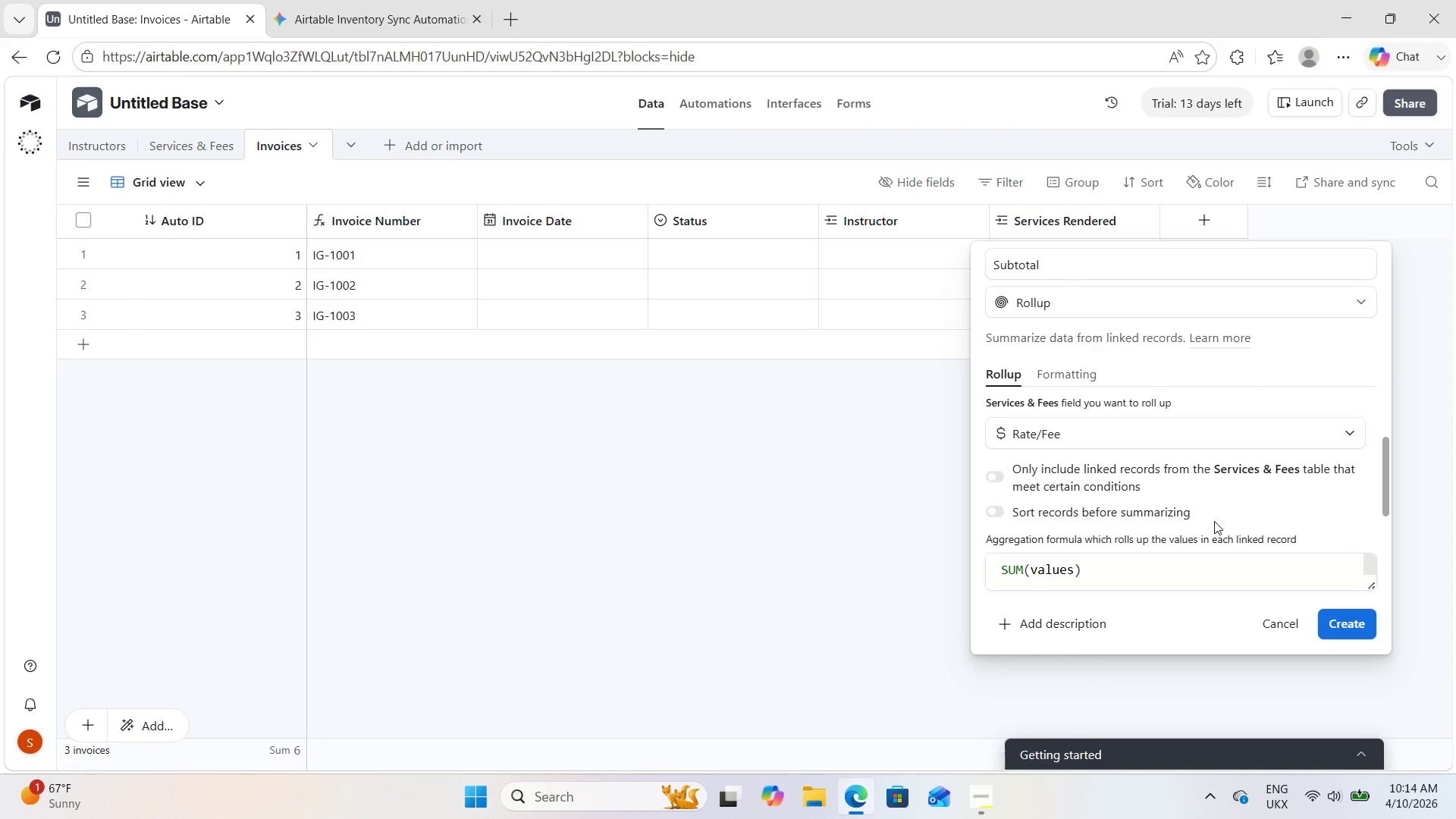 
wait(9.28)
 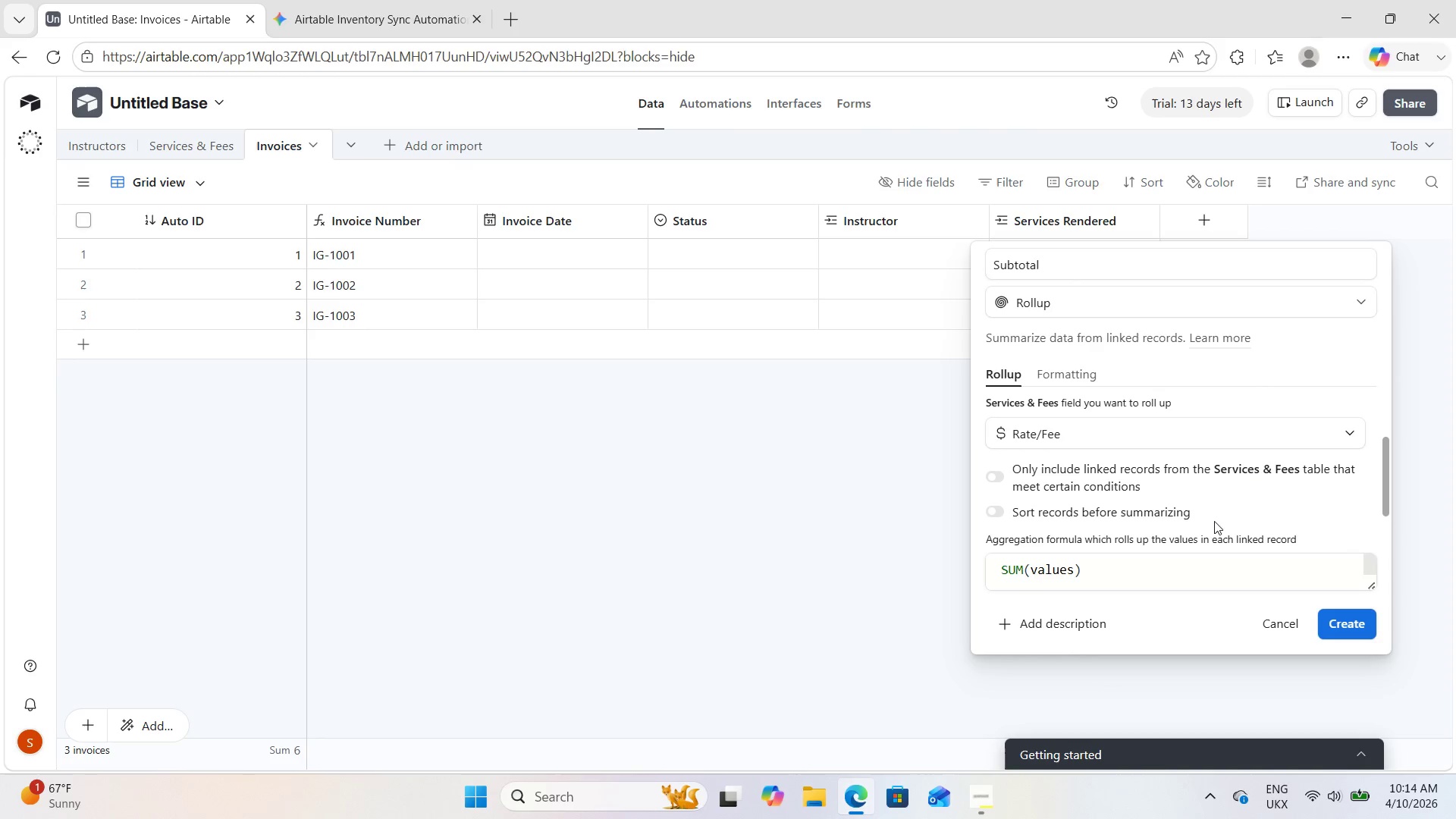 
left_click([1363, 220])
 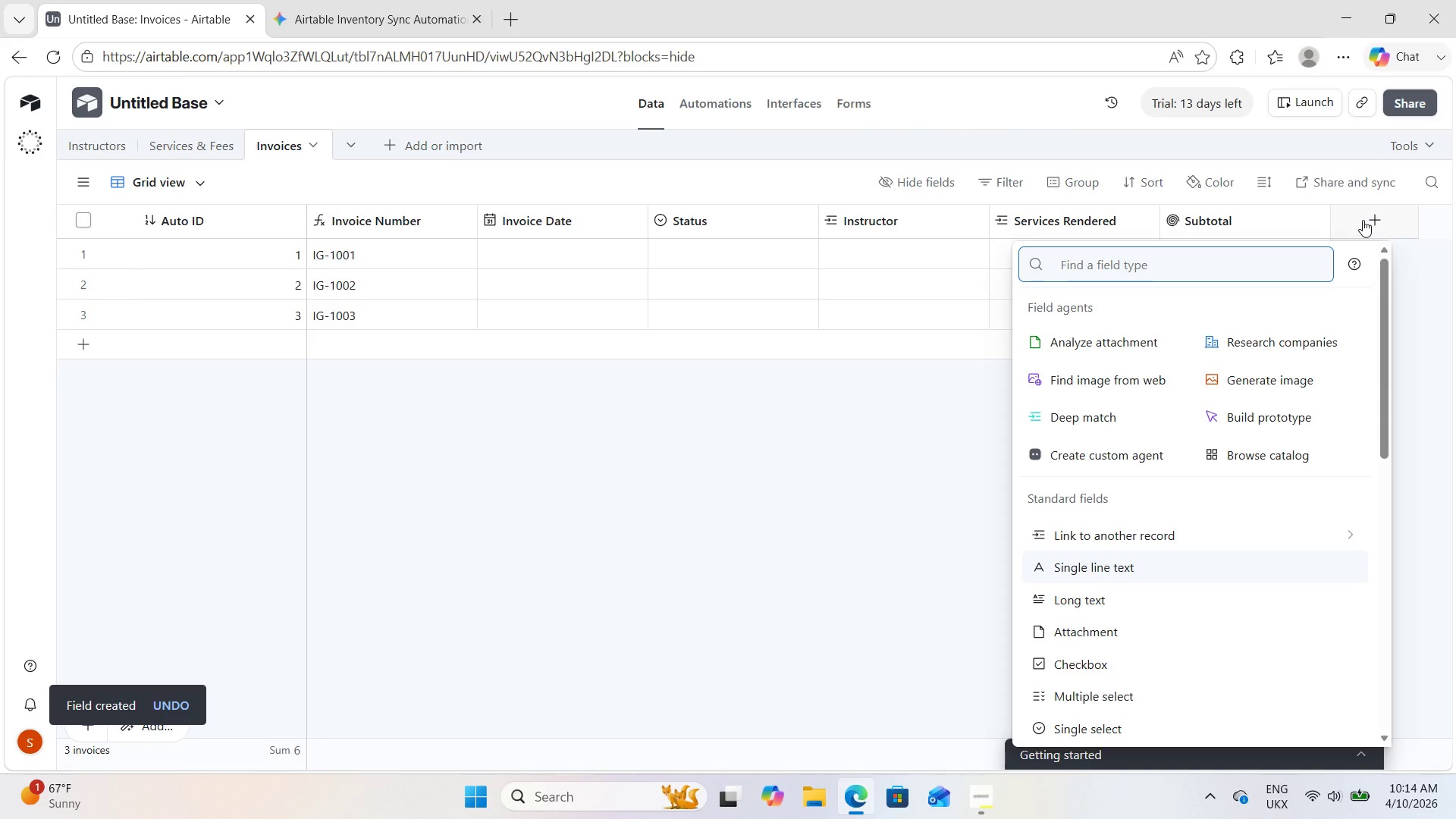 
wait(7.09)
 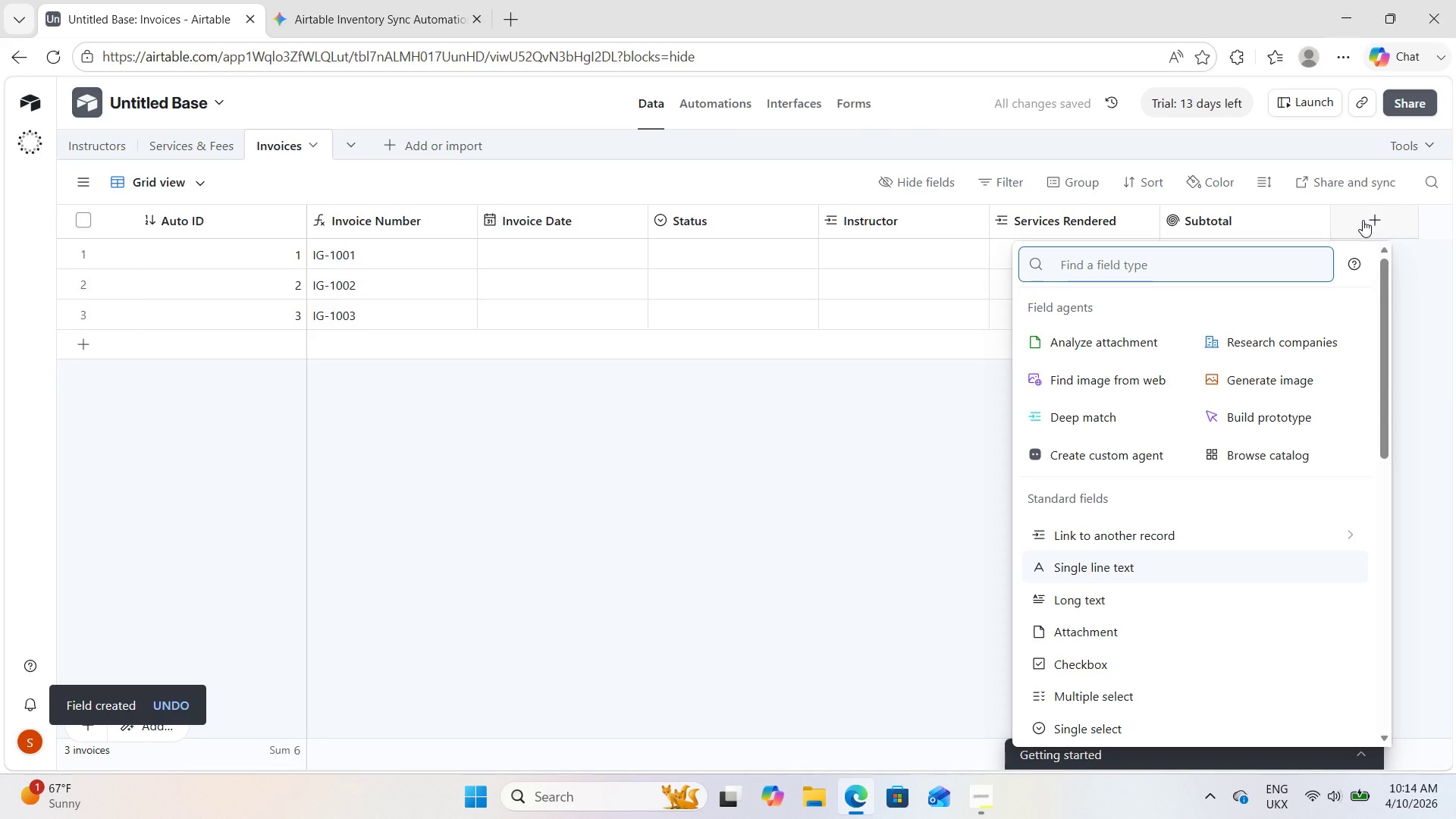 
type(for)
 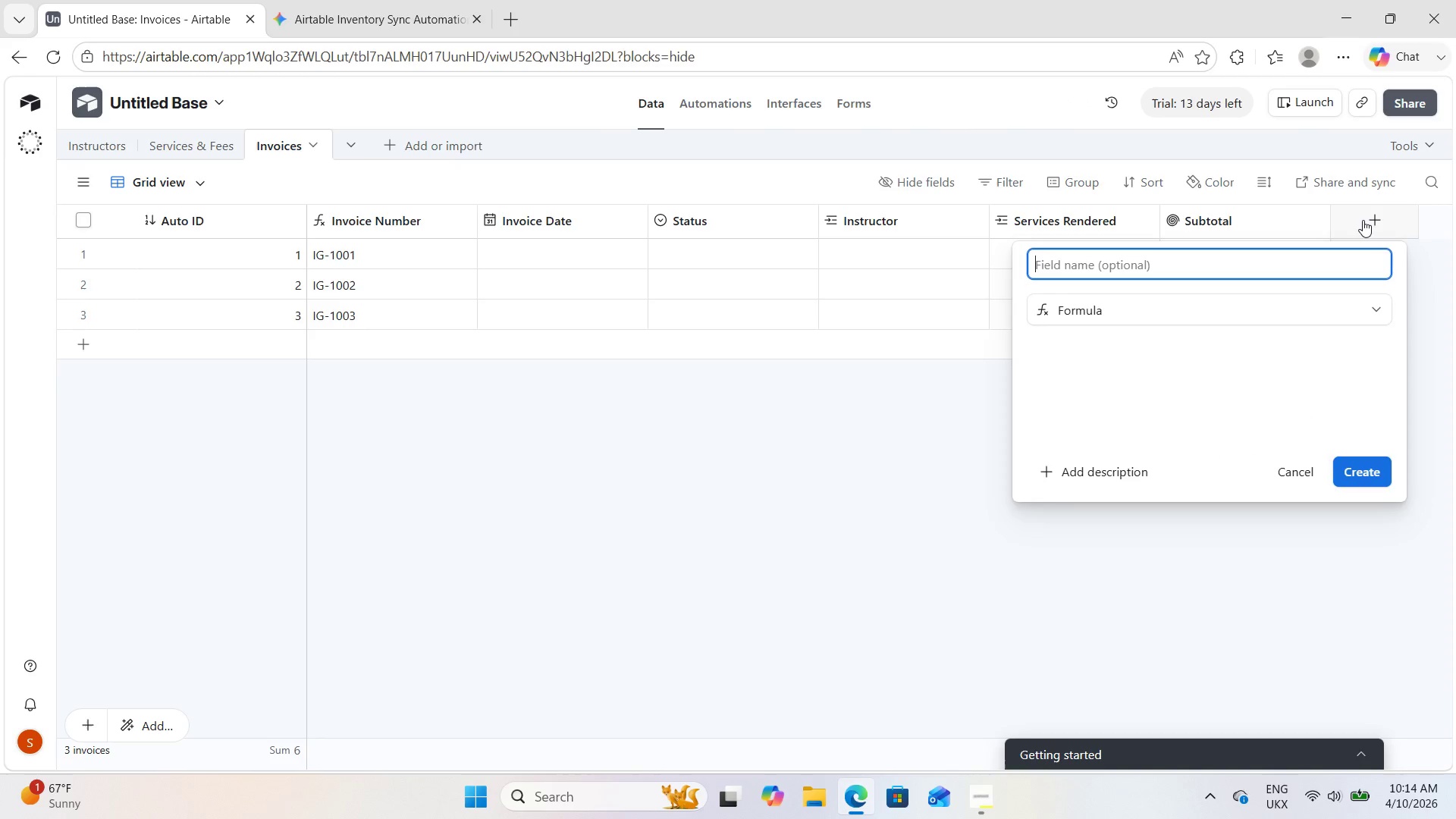 
key(Enter)
 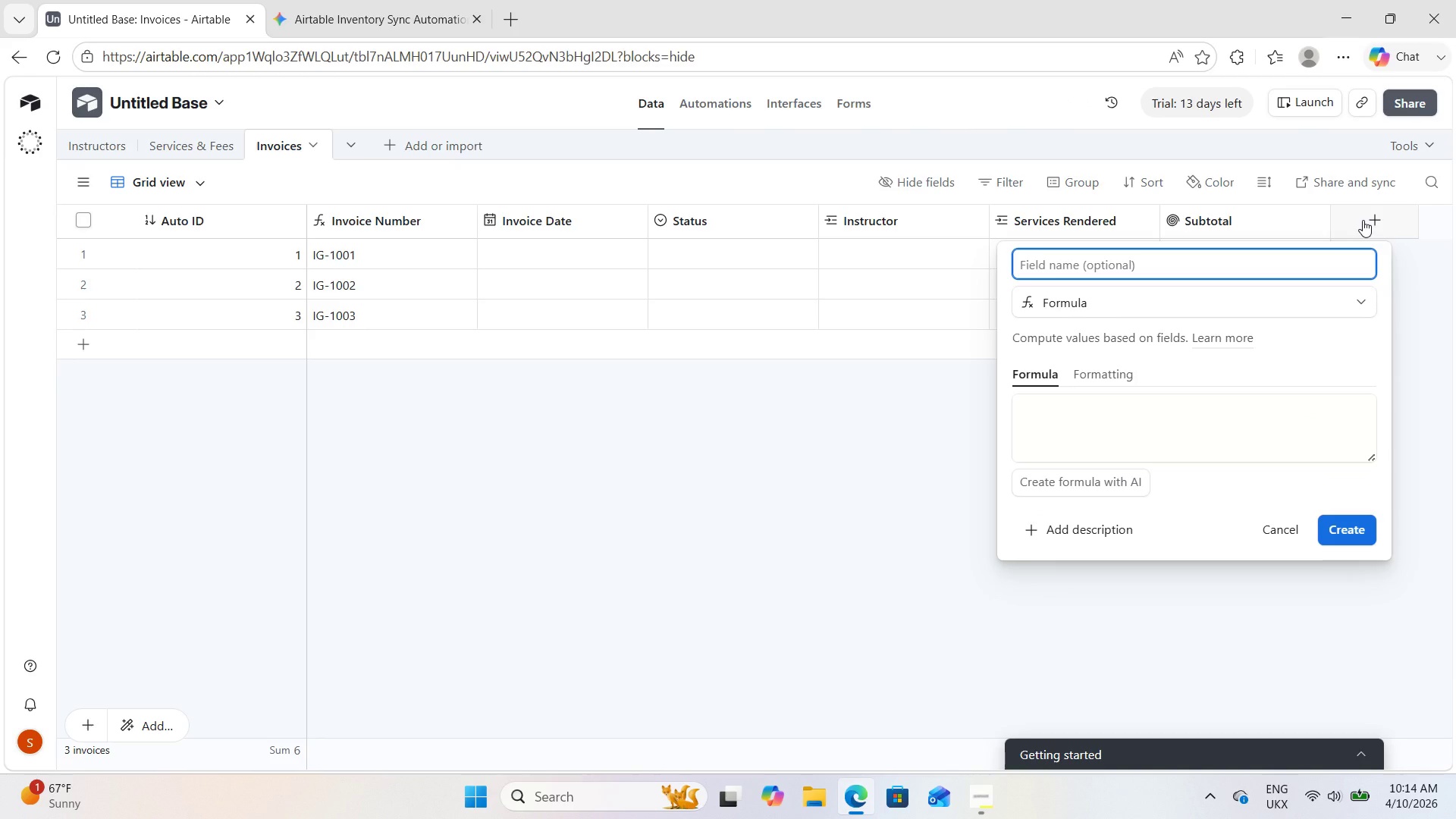 
hold_key(key=ShiftLeft, duration=1.5)
 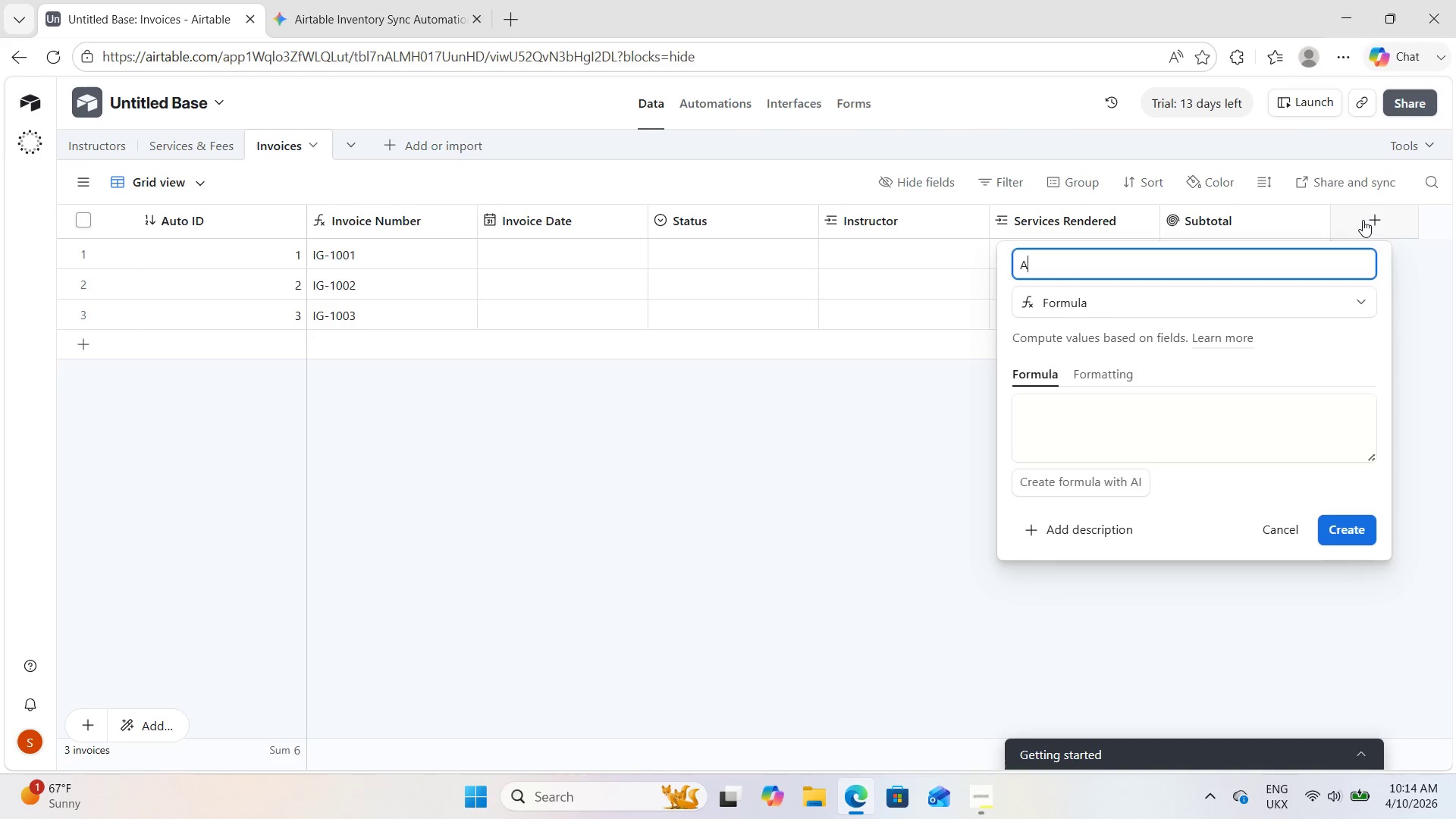 
type(ADMIN Fee)
 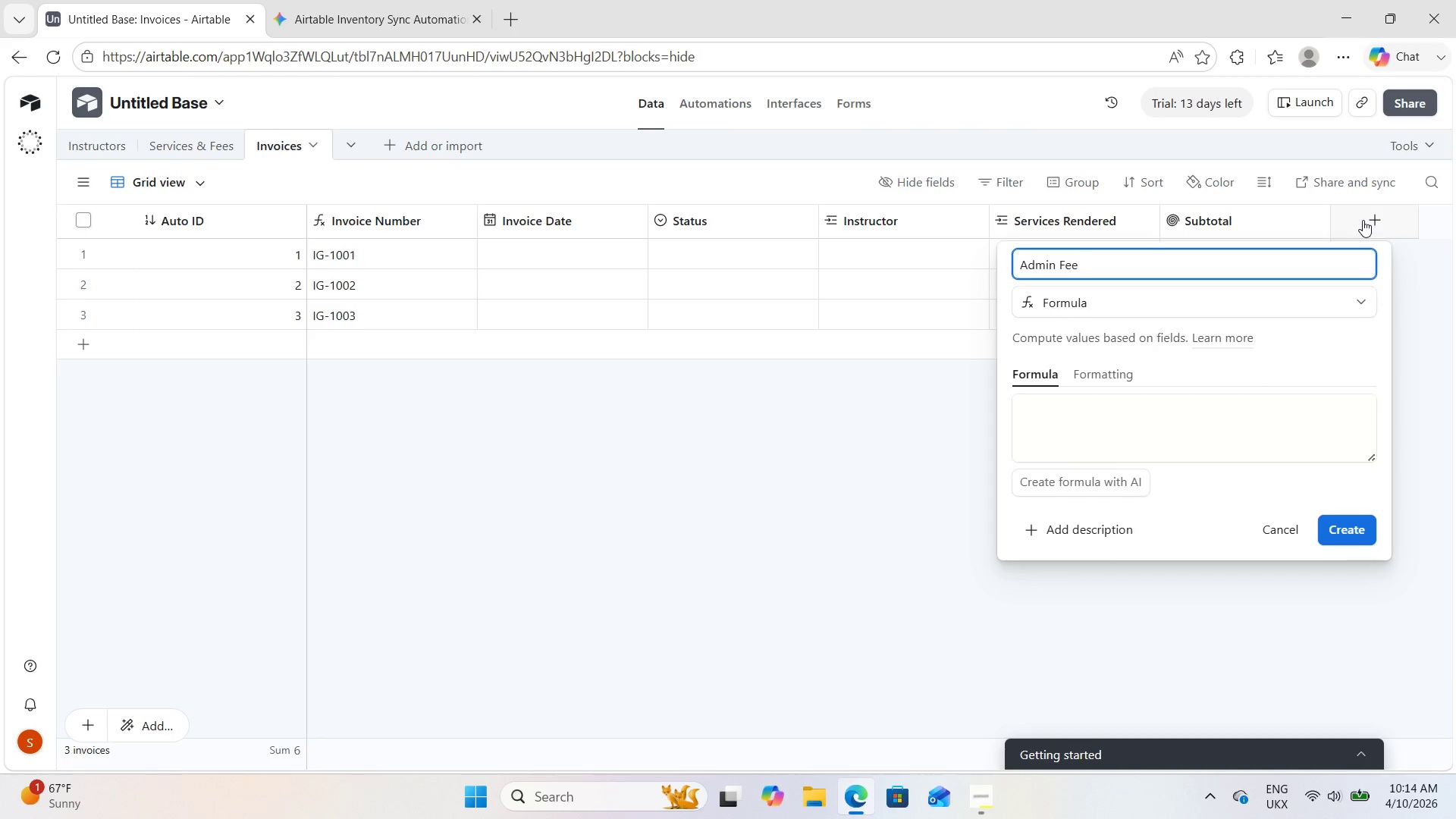 
left_click([1228, 428])
 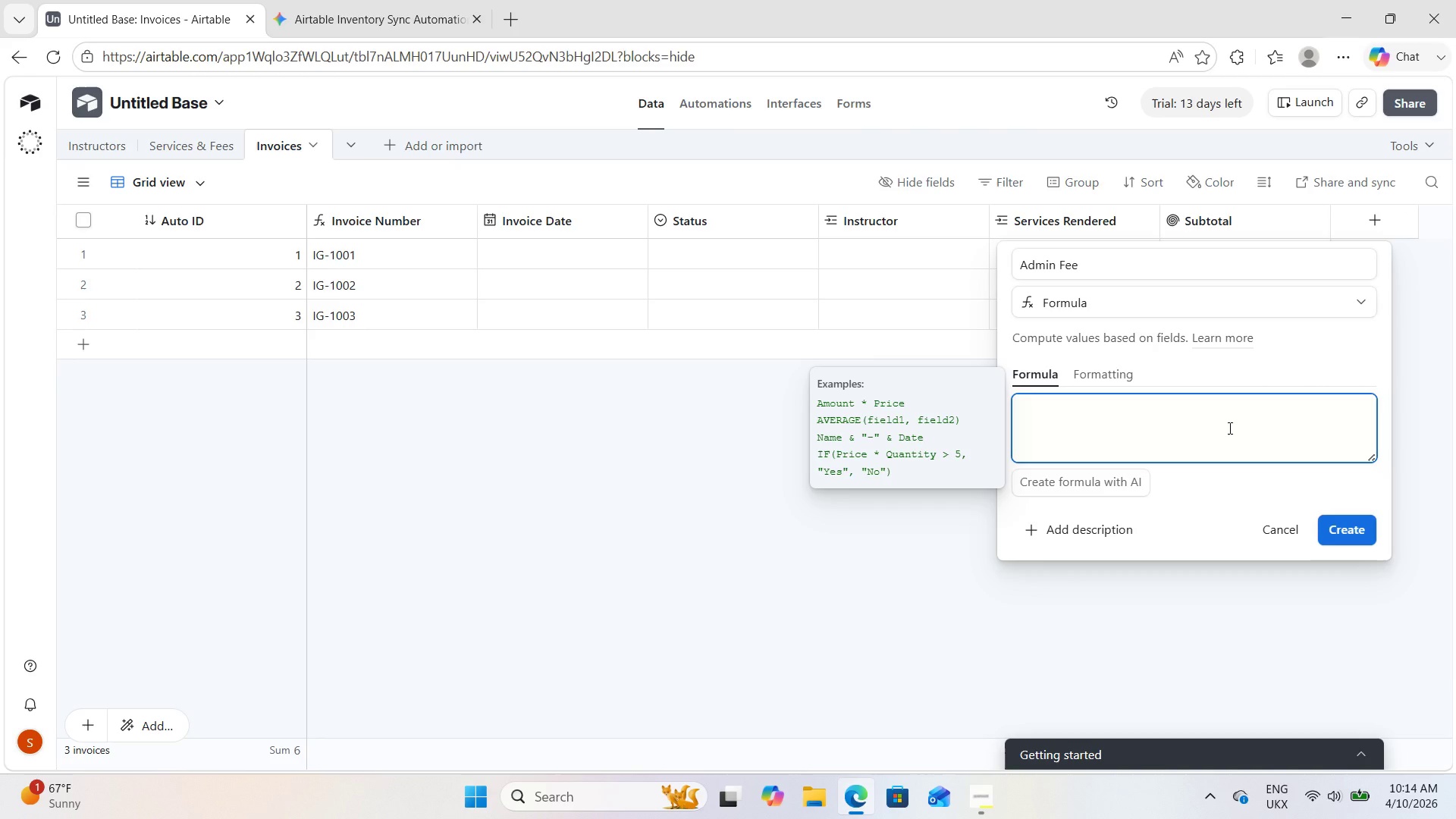 
type({sub)
 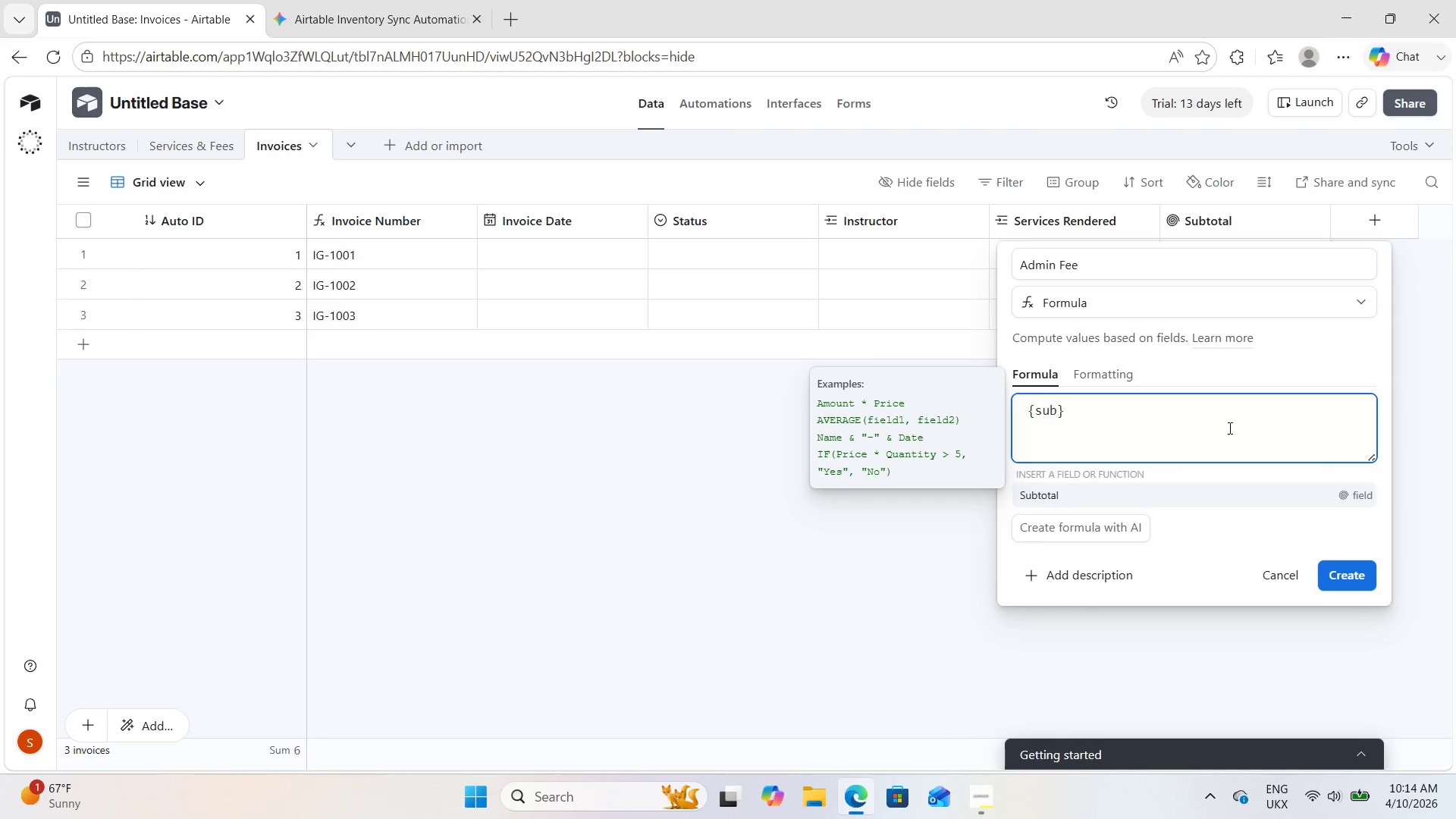 
key(Enter)
 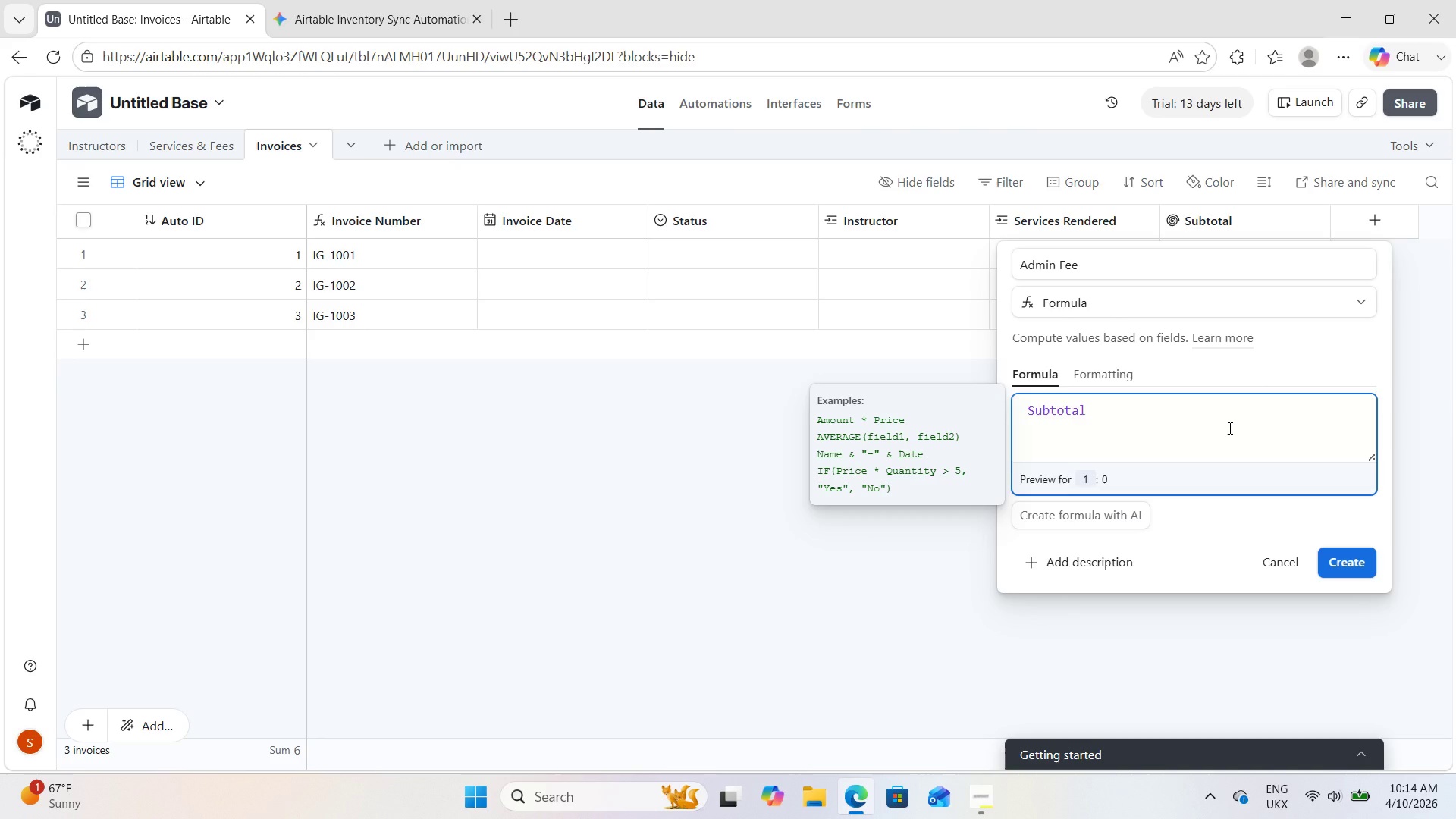 
hold_key(key=ArrowLeft, duration=0.64)
 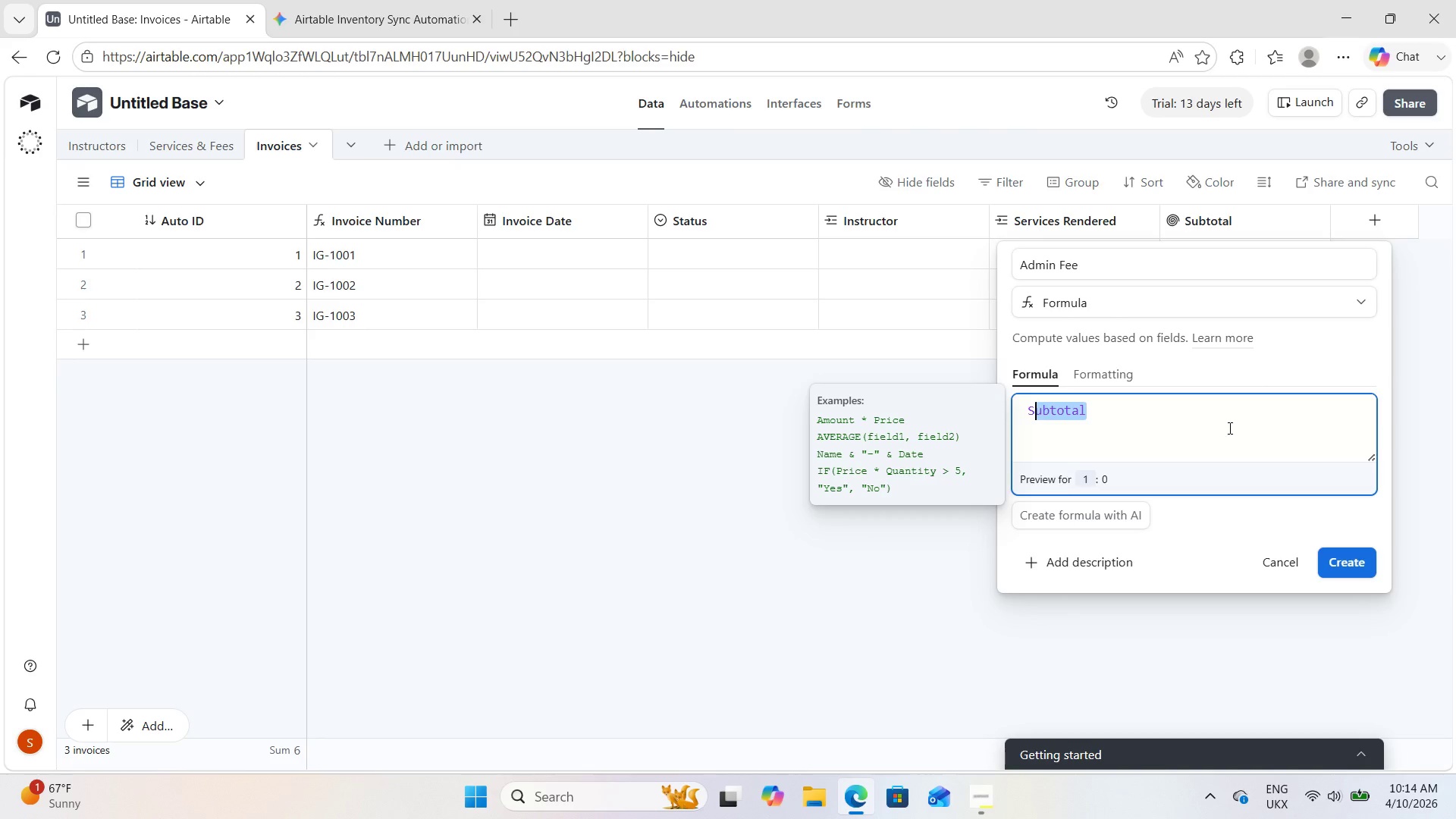 
key(Shift+ArrowLeft)
 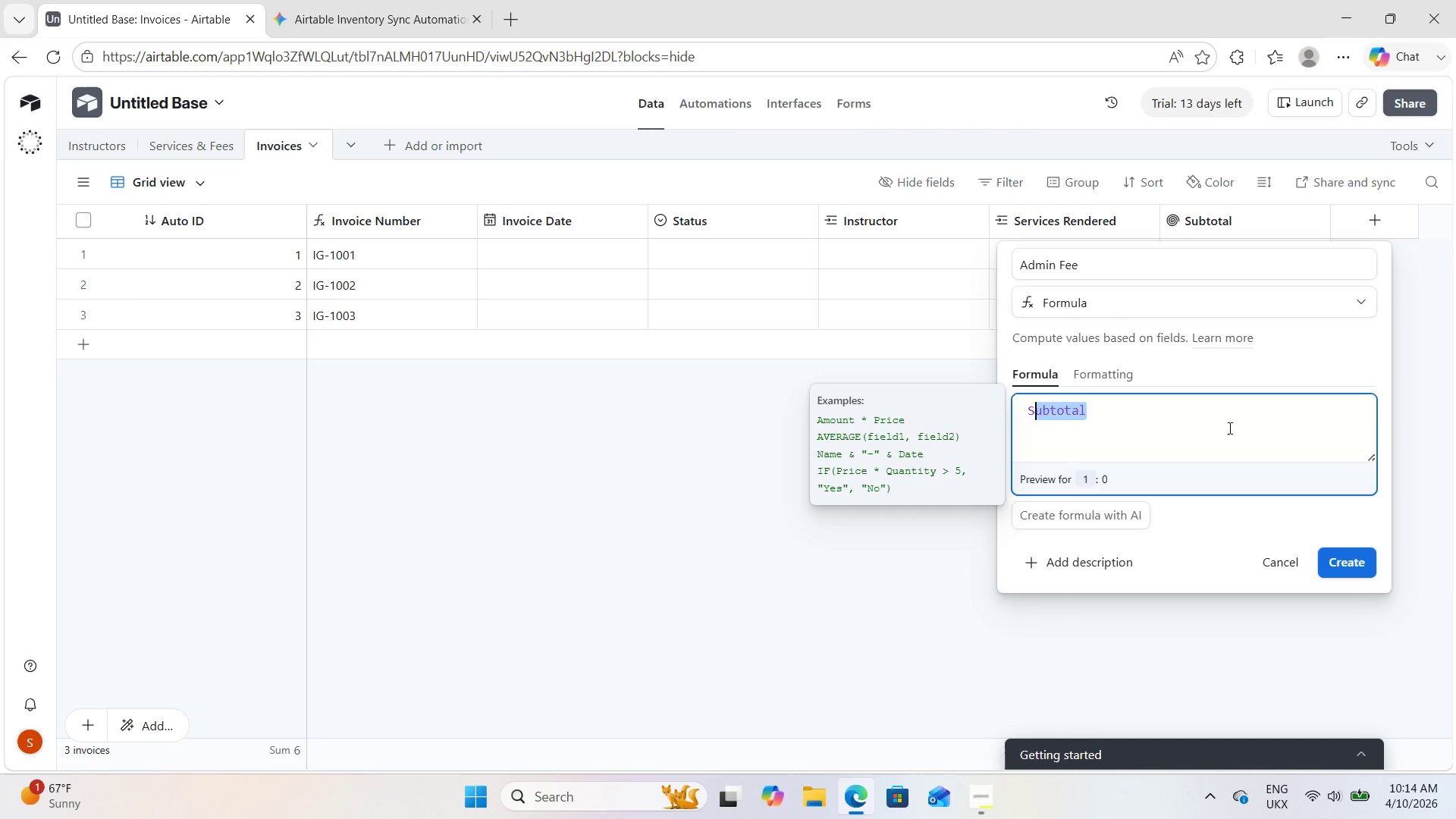 
key(Shift+ArrowLeft)
 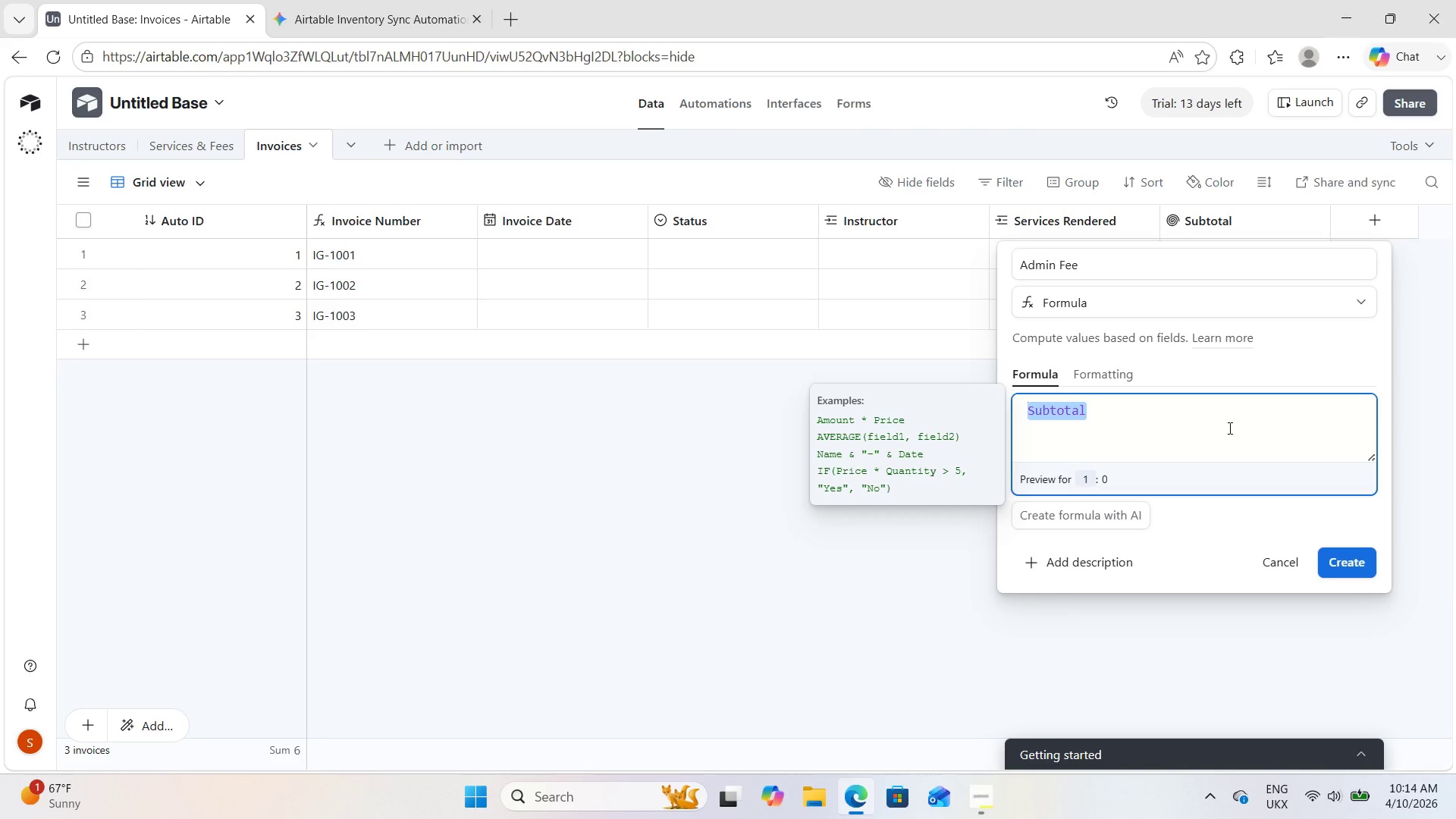 
key(Shift+BracketLeft)
 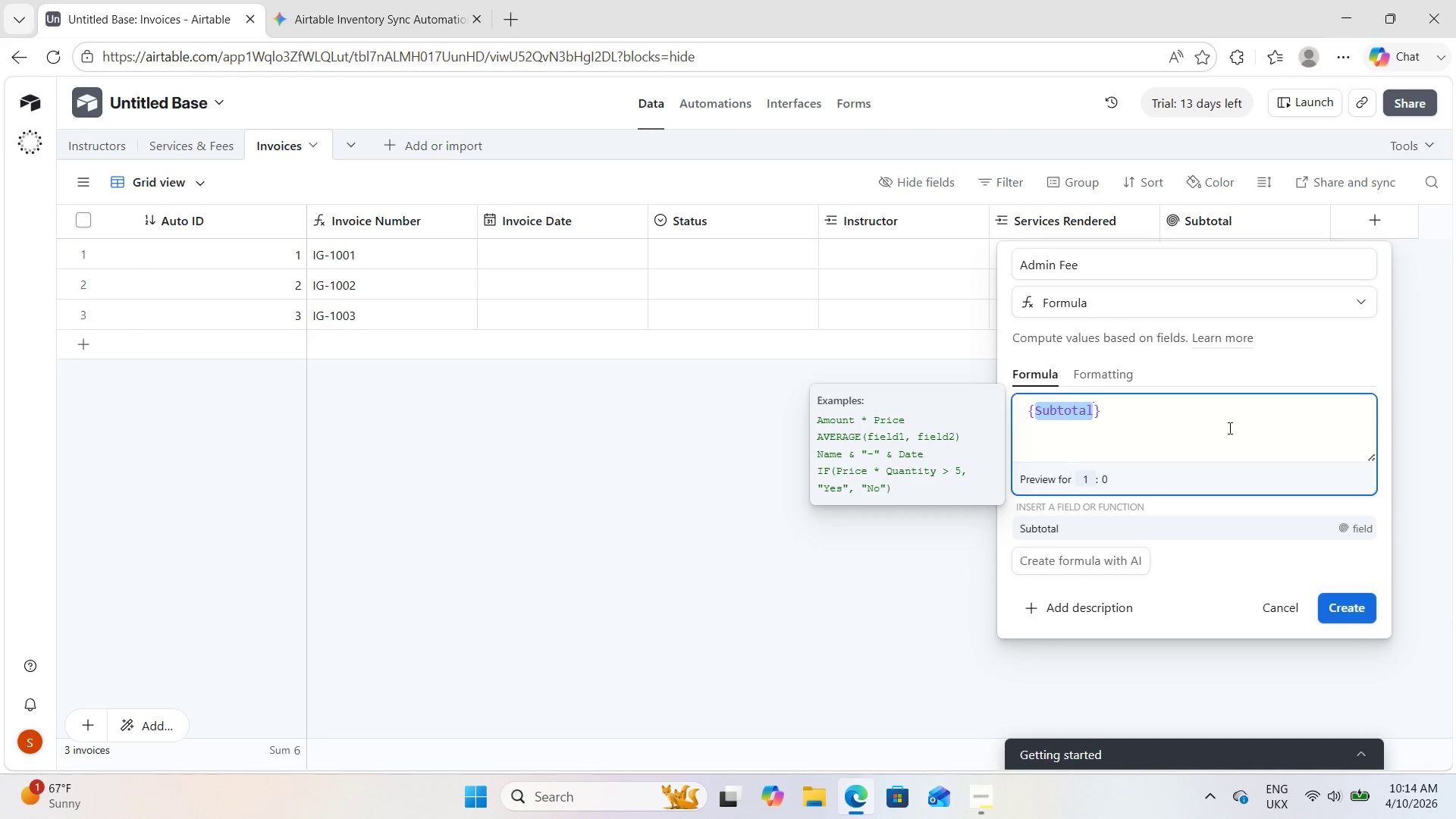 
key(ArrowRight)
 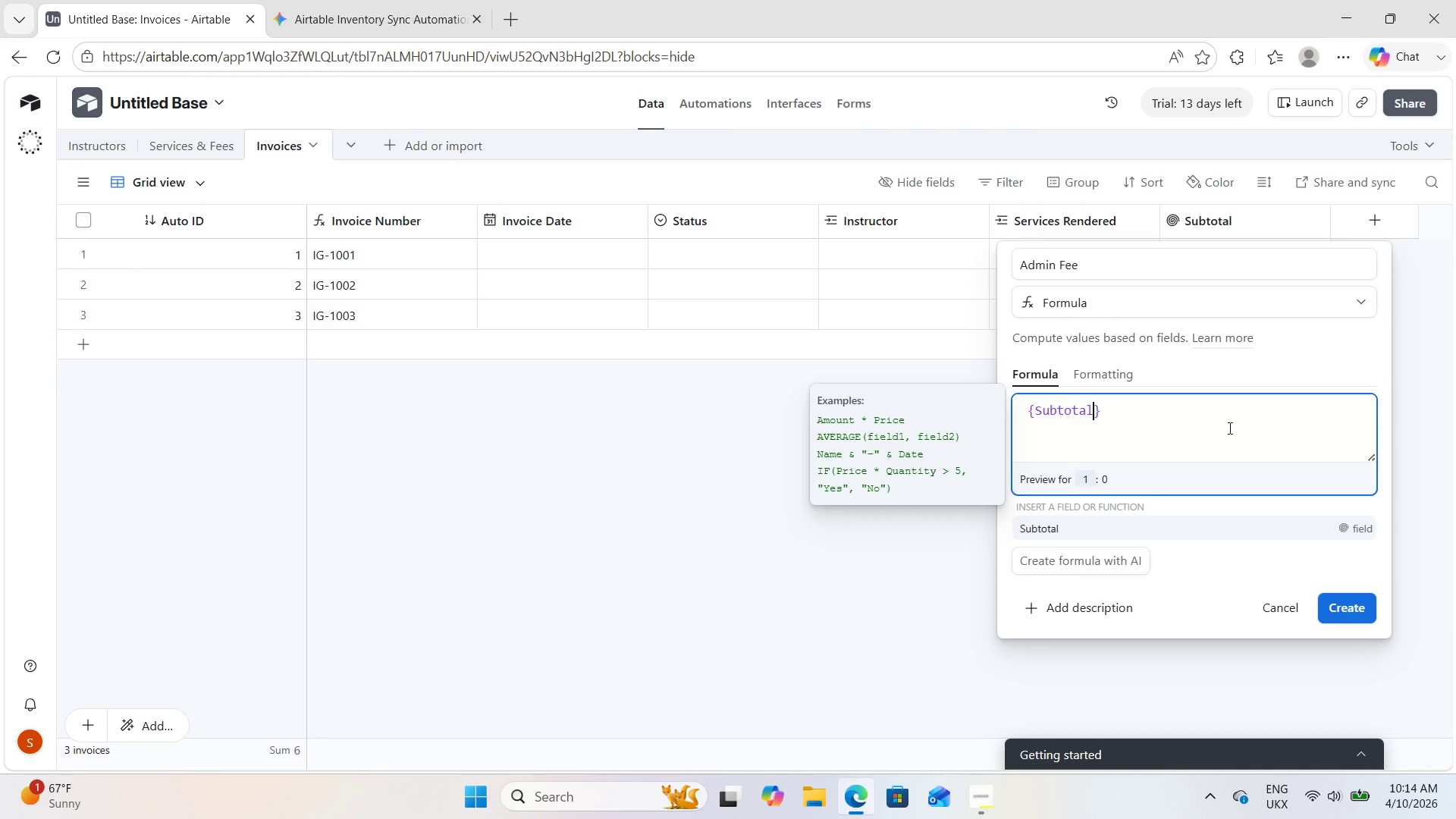 
key(ArrowRight)
 